 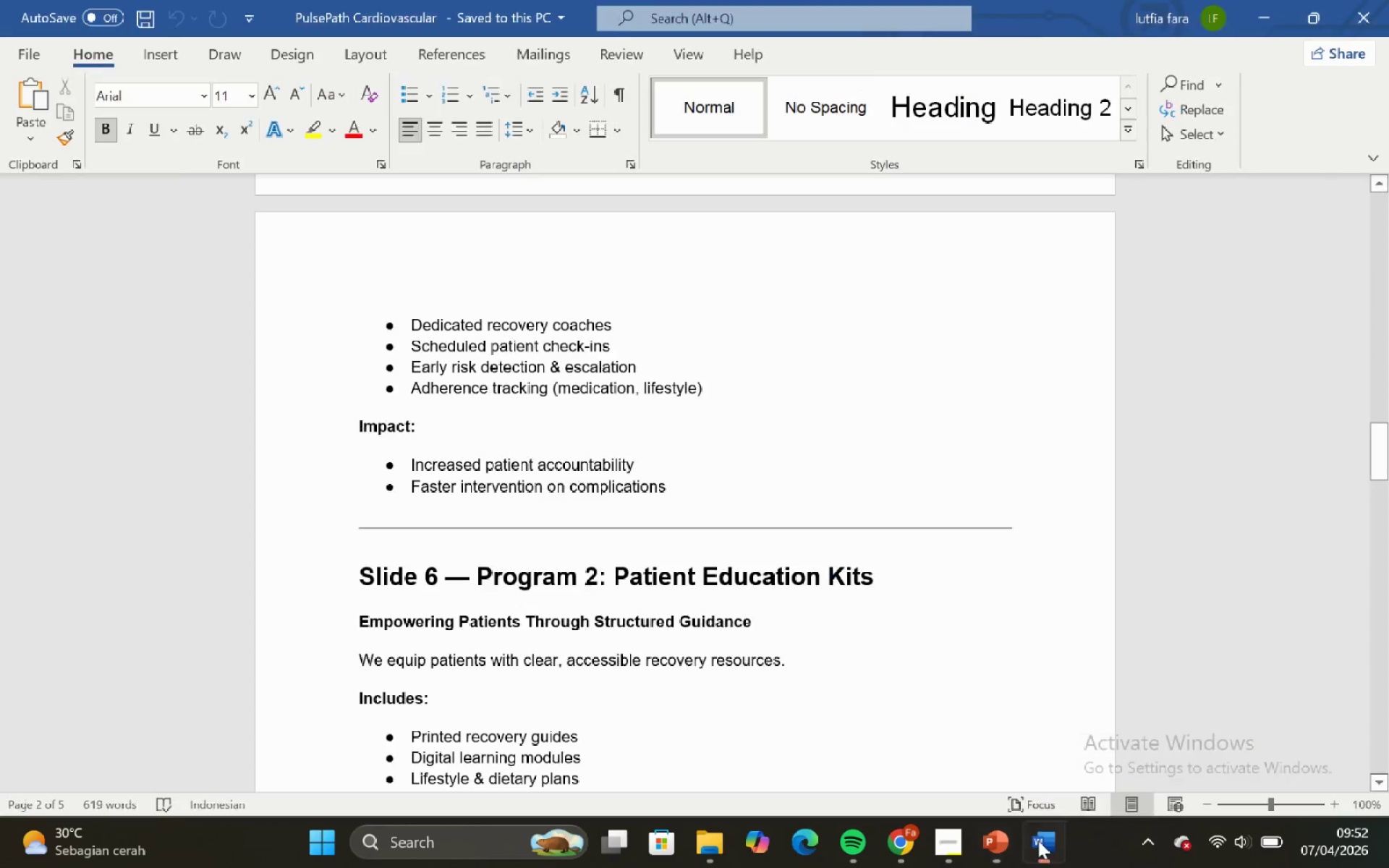 
scroll: coordinate [829, 705], scroll_direction: up, amount: 7.0
 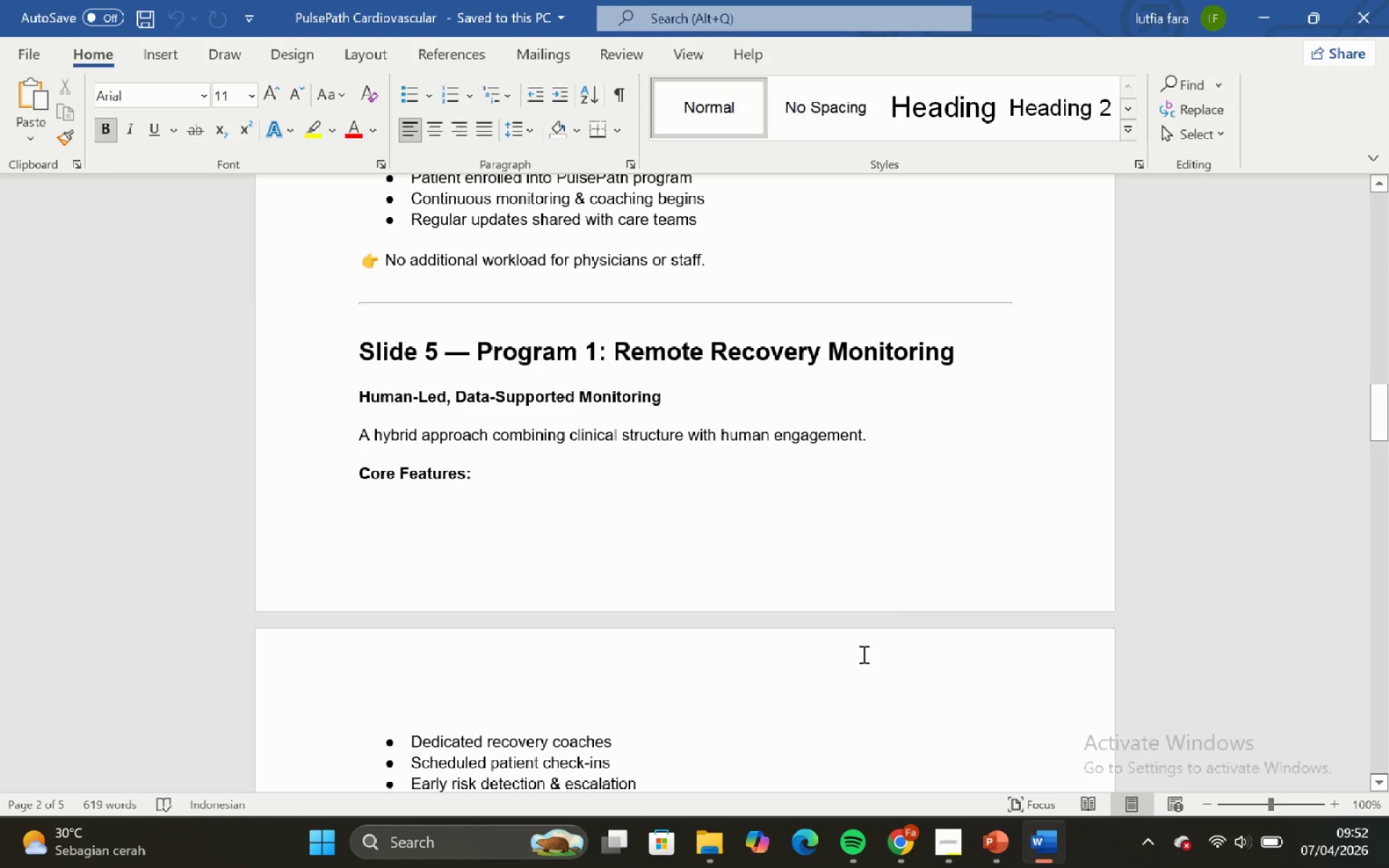 
scroll: coordinate [869, 650], scroll_direction: down, amount: 12.0
 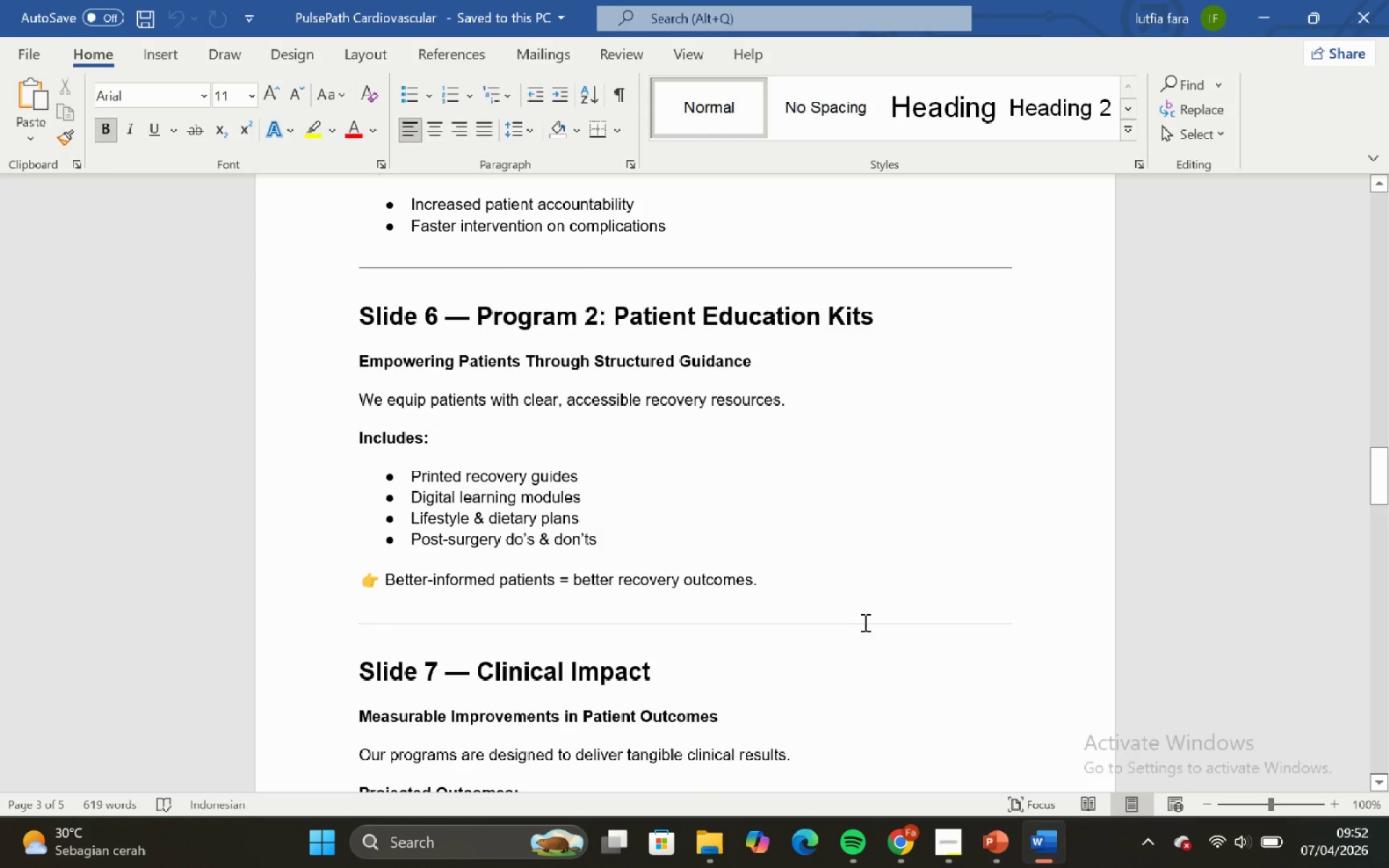 
scroll: coordinate [863, 620], scroll_direction: up, amount: 1.0
 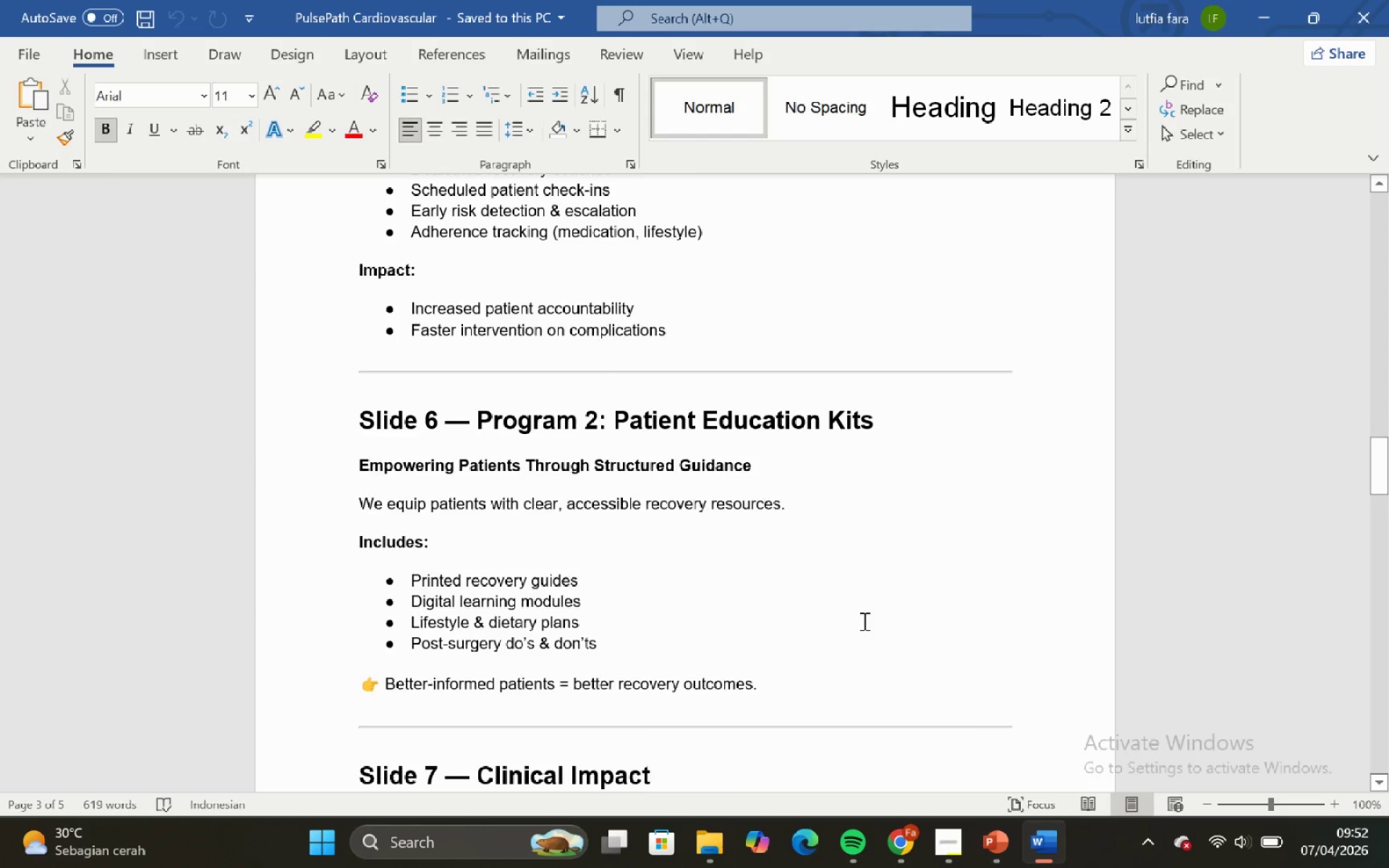 
scroll: coordinate [863, 621], scroll_direction: none, amount: 0.0
 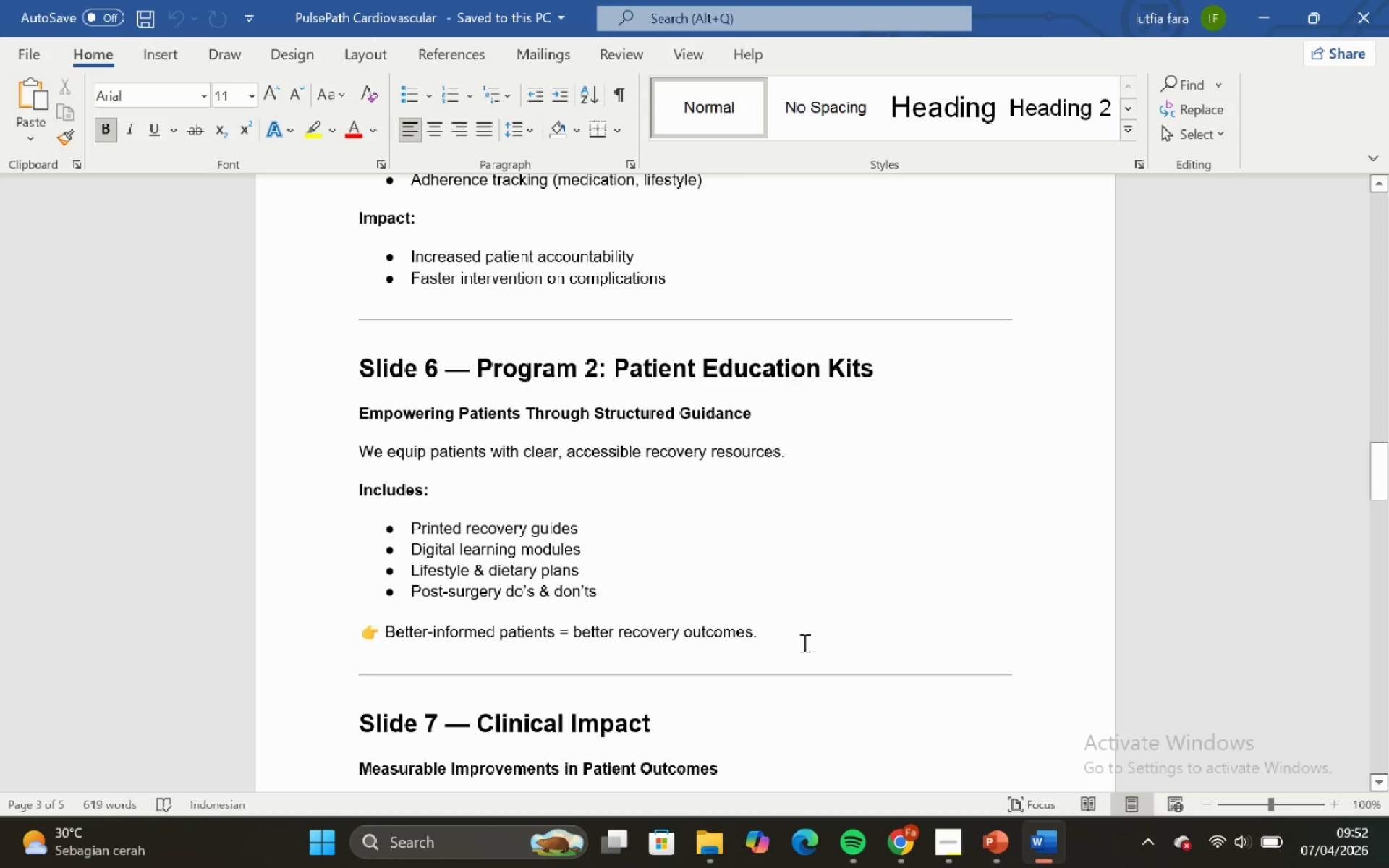 
left_click_drag(start_coordinate=[798, 642], to_coordinate=[407, 636])
 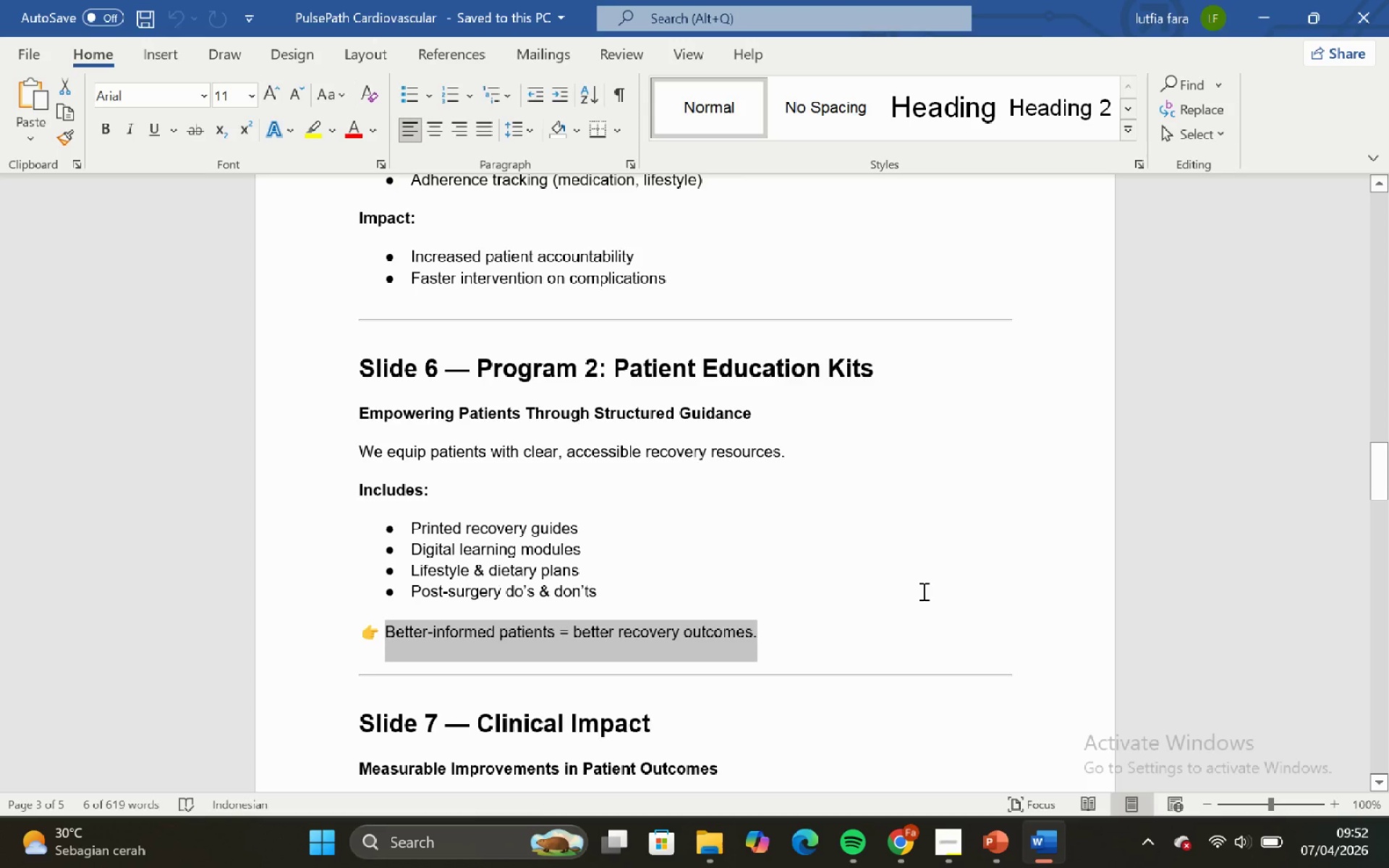 
left_click([922, 590])
 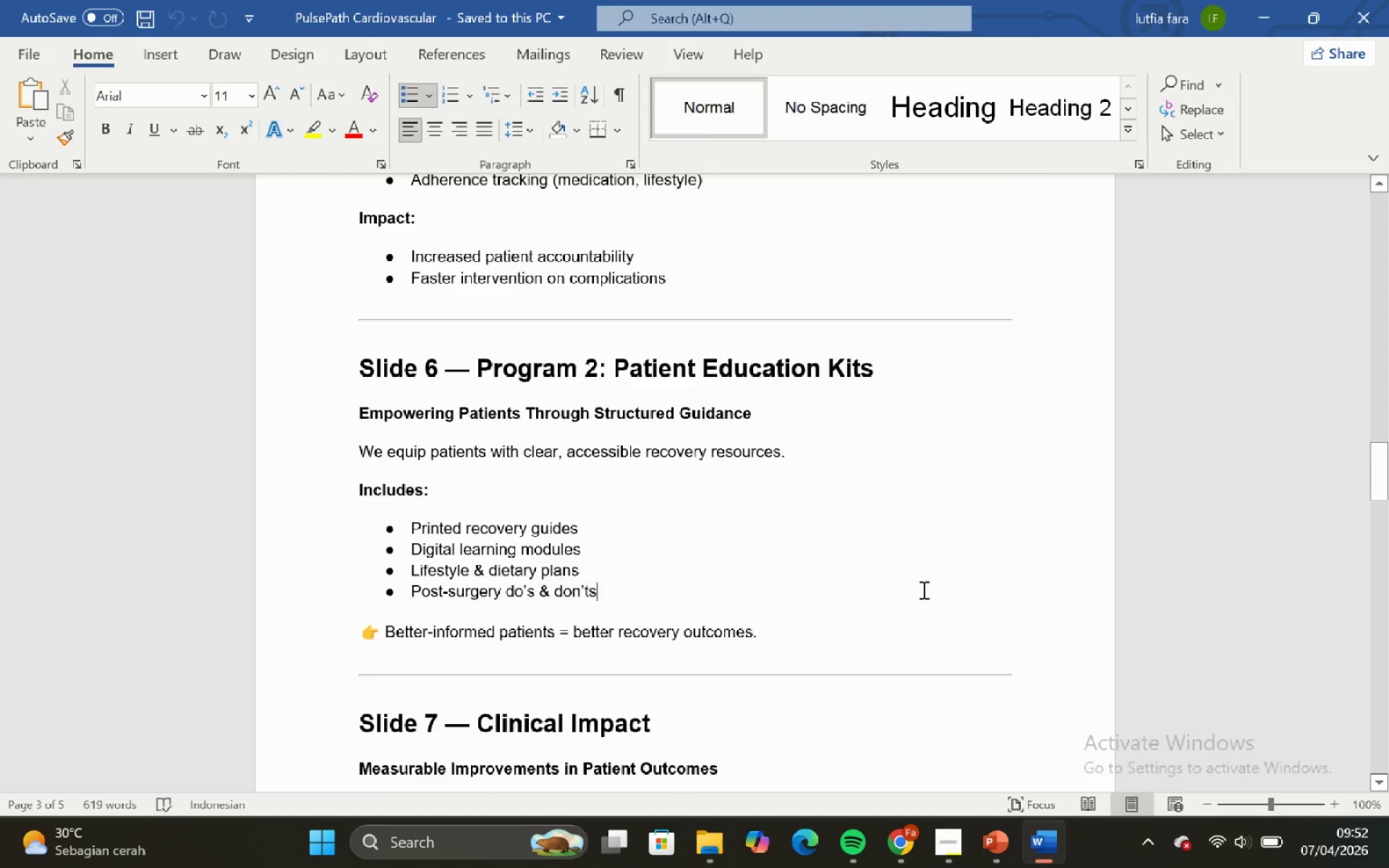 
scroll: coordinate [922, 590], scroll_direction: down, amount: 8.0
 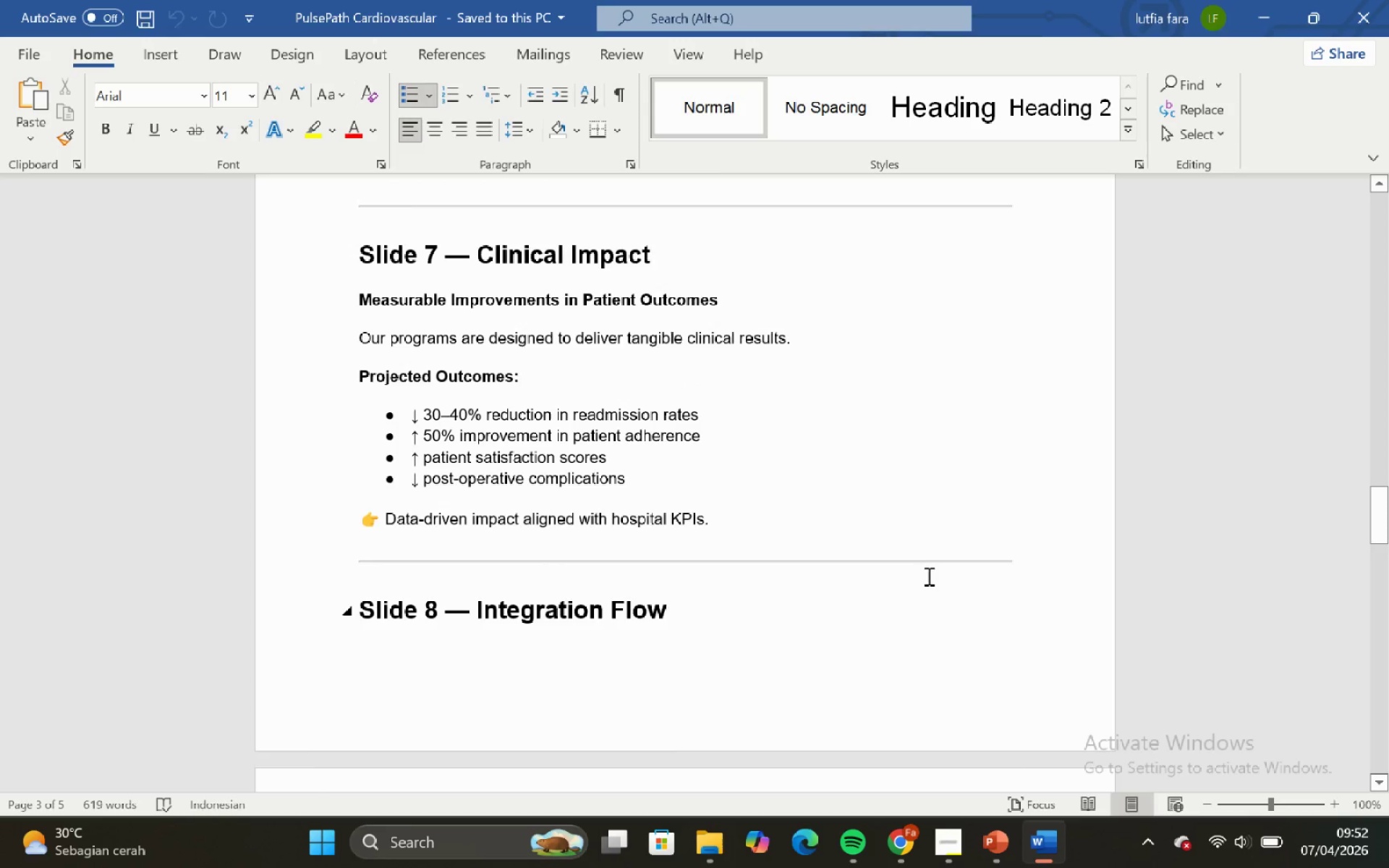 
scroll: coordinate [931, 571], scroll_direction: up, amount: 5.0
 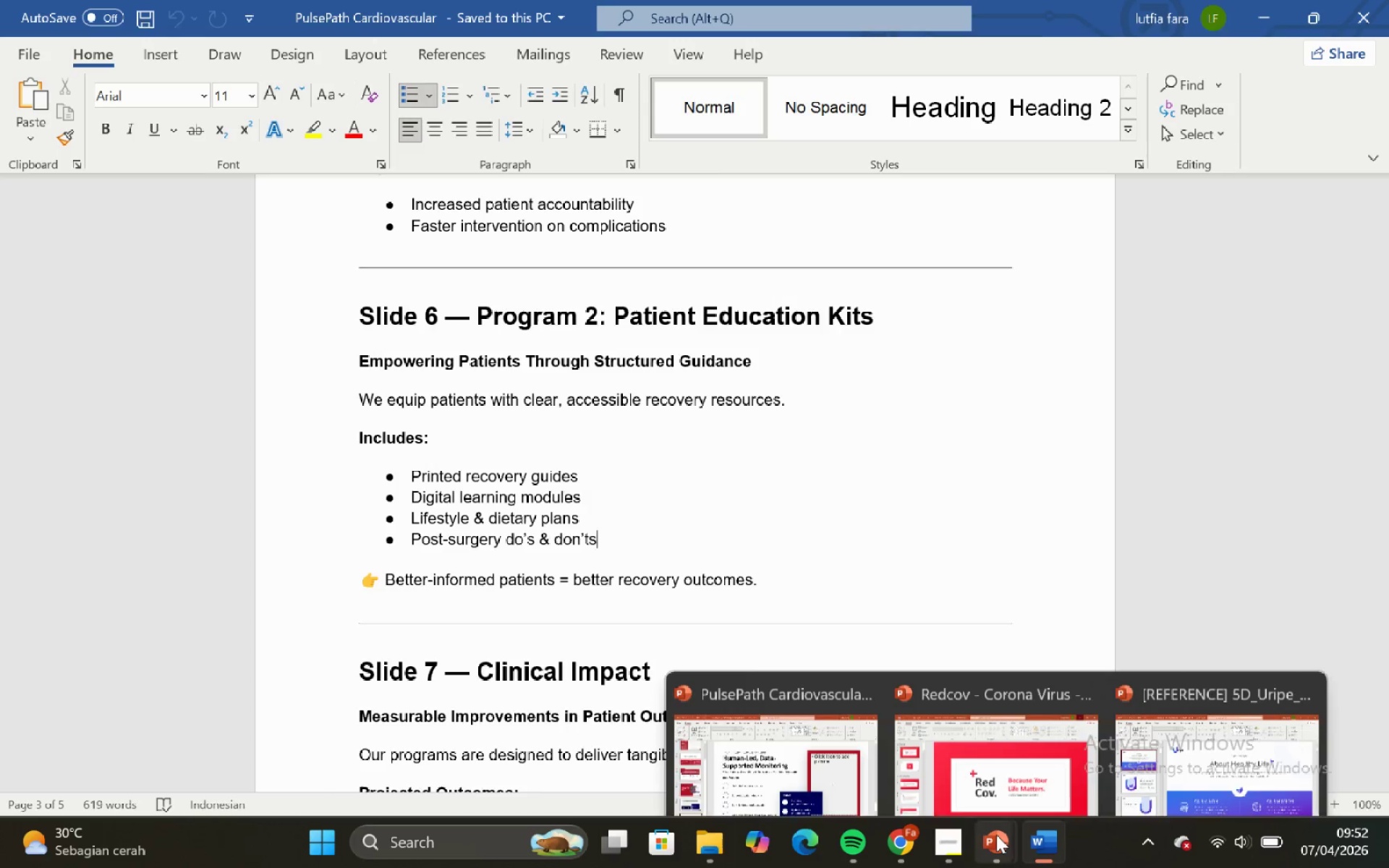 
left_click([1186, 731])
 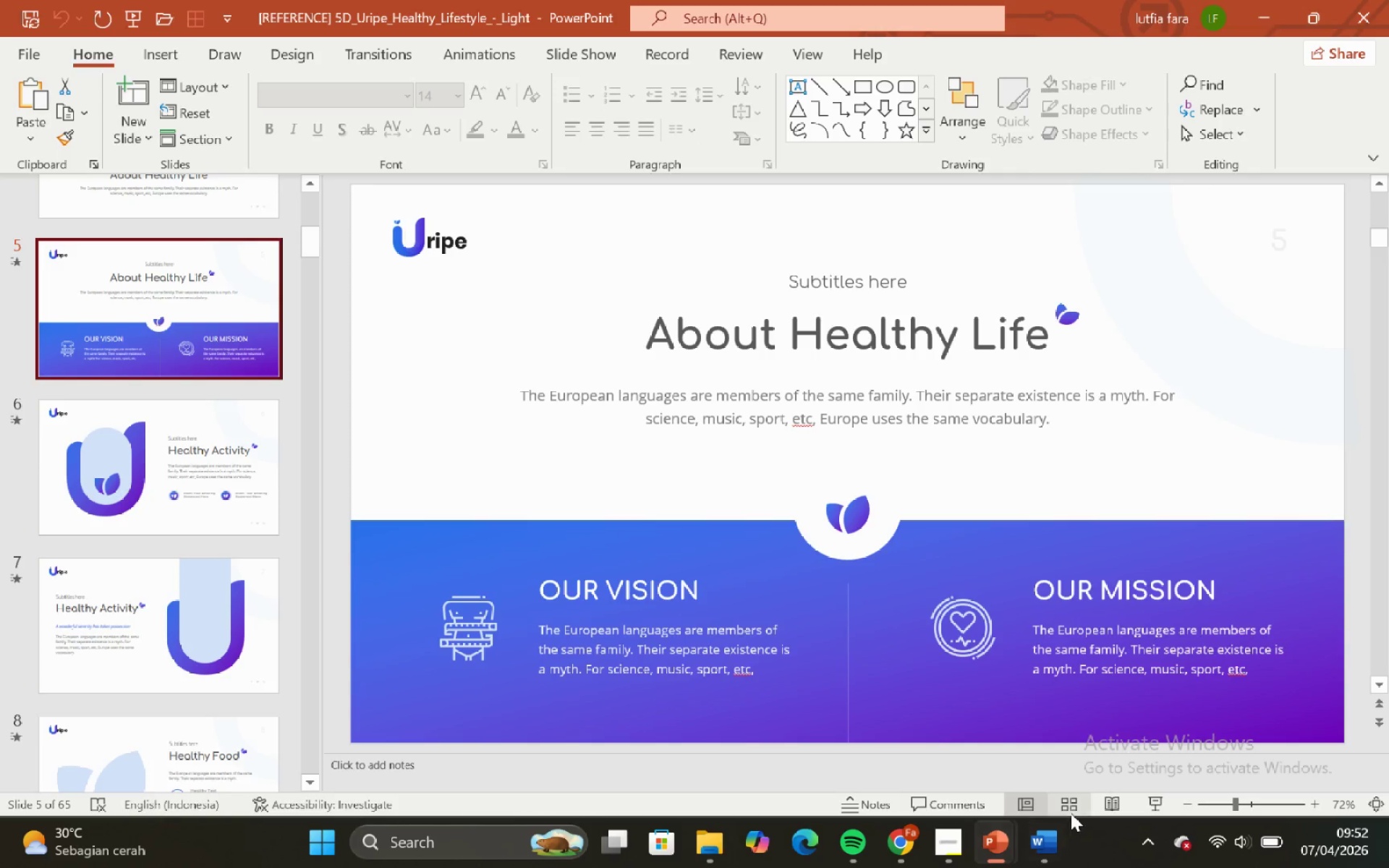 
left_click([1071, 813])
 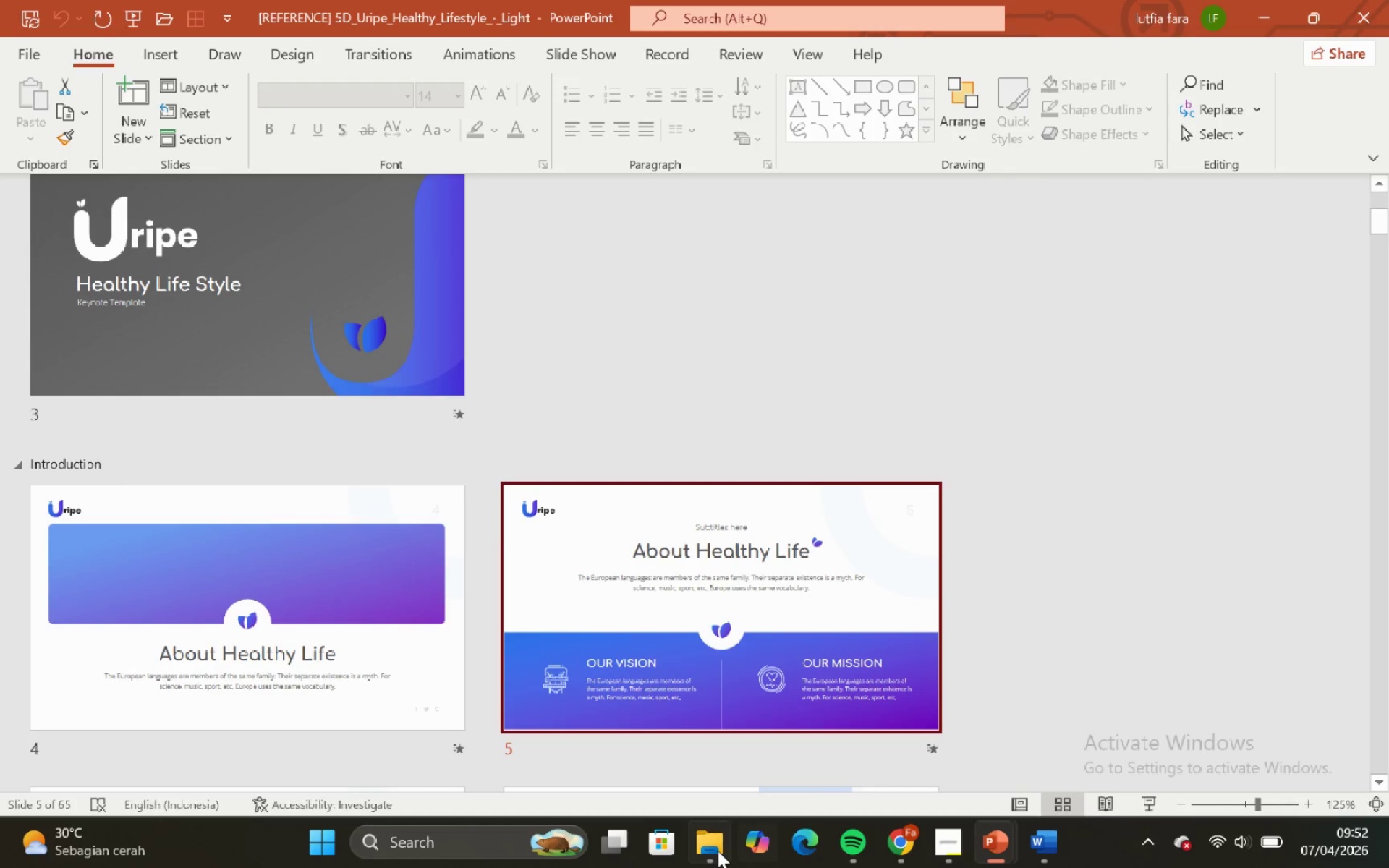 
left_click([711, 851])
 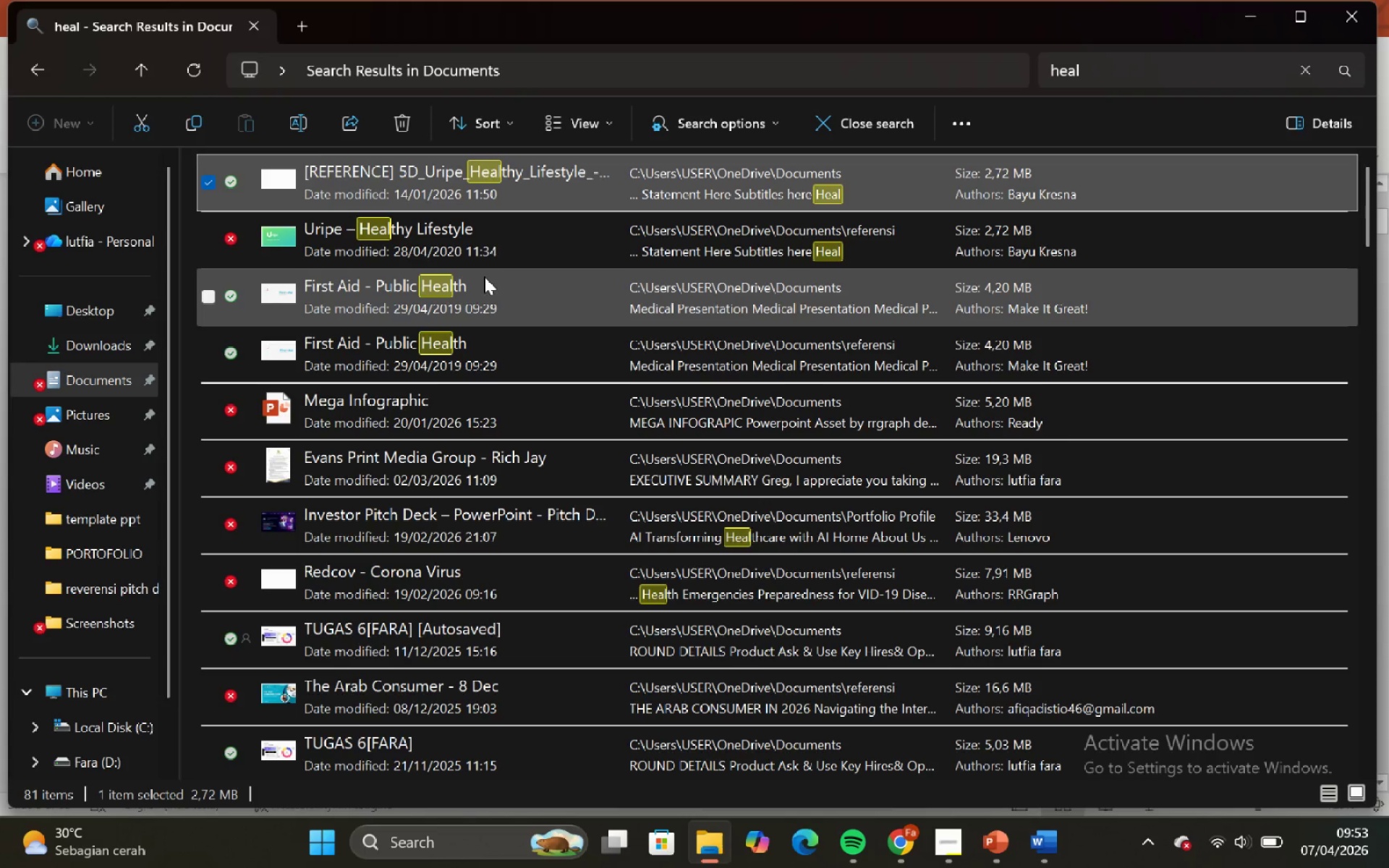 
left_click([485, 277])
 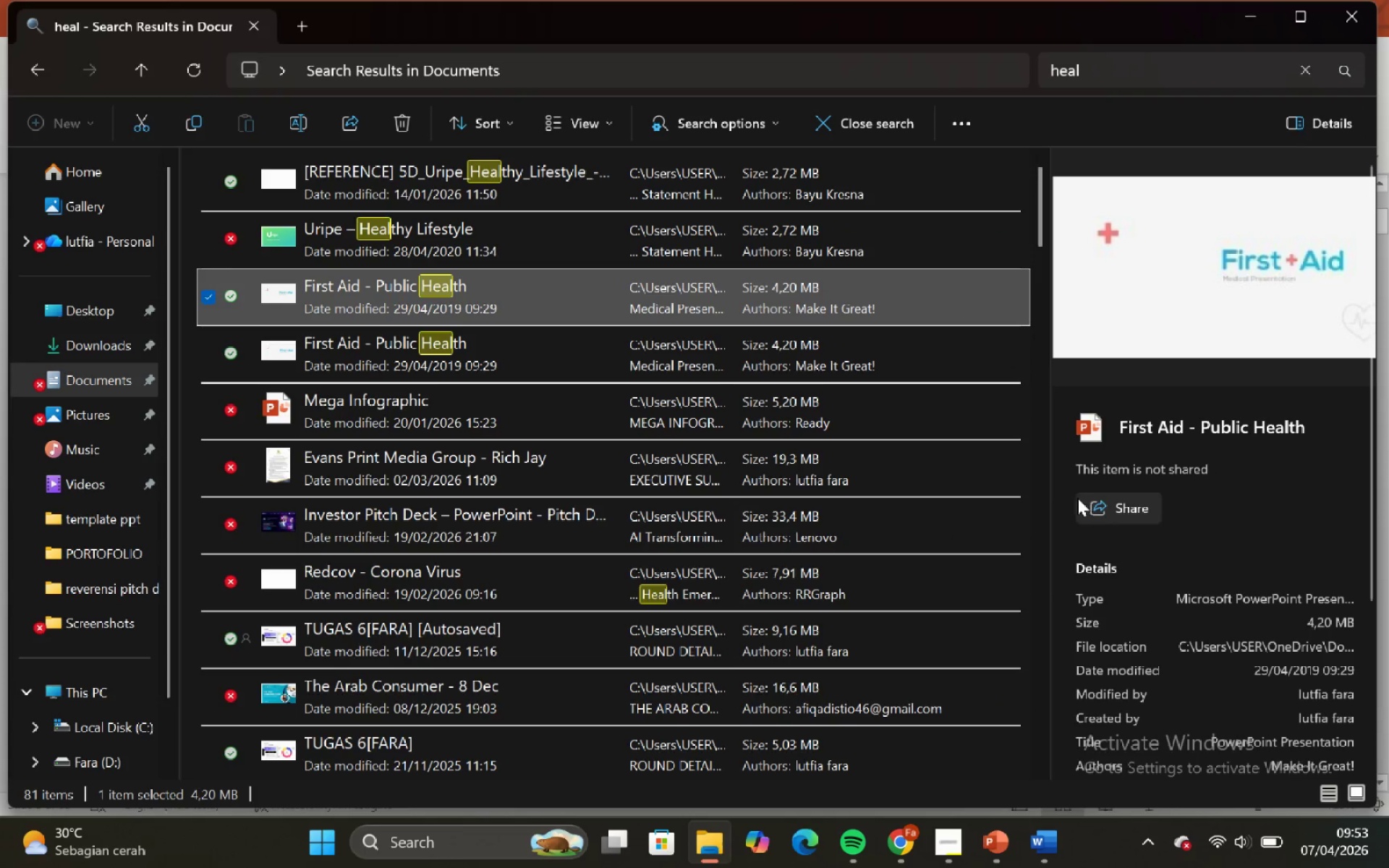 
left_click([506, 217])
 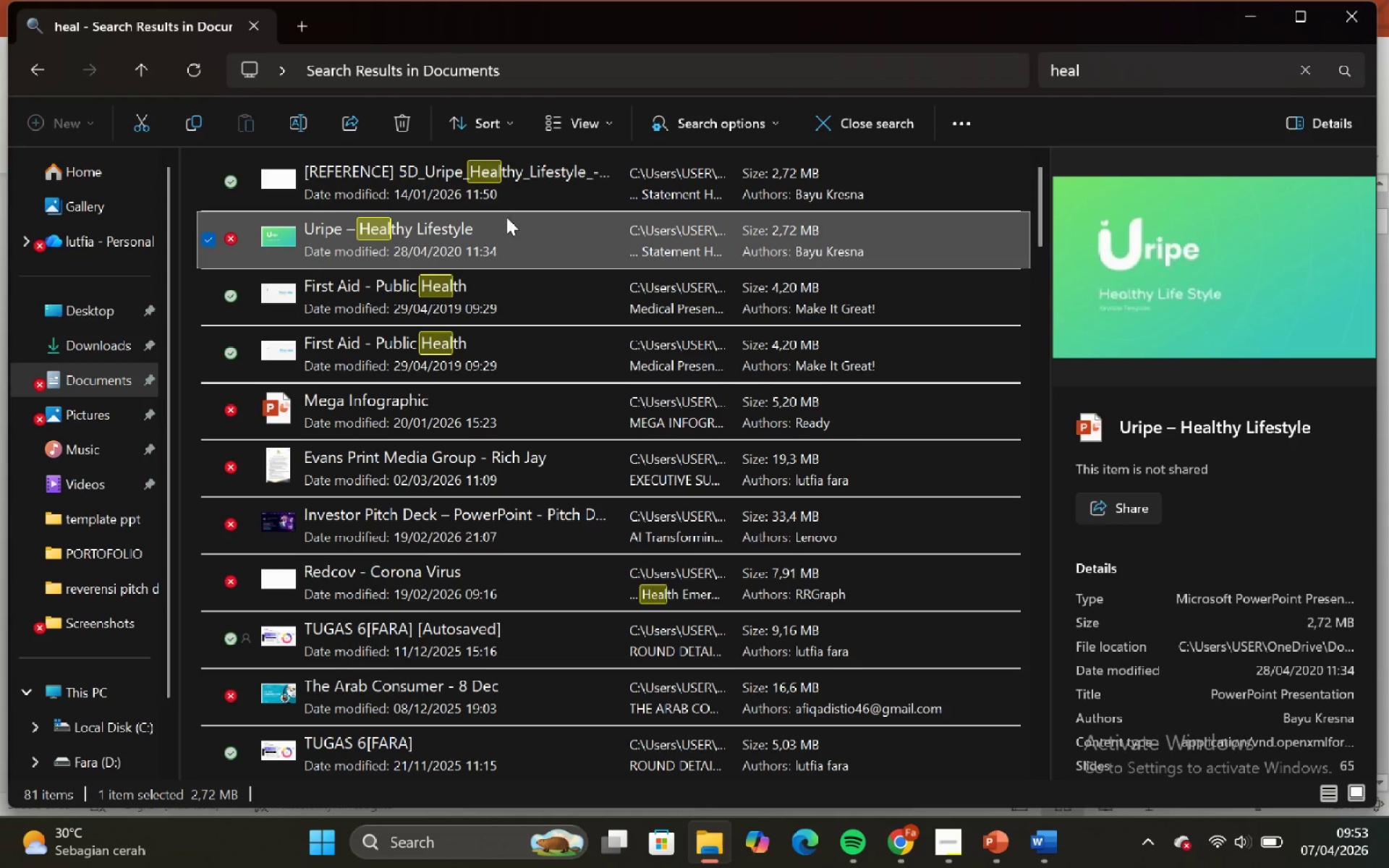 
left_click([501, 173])
 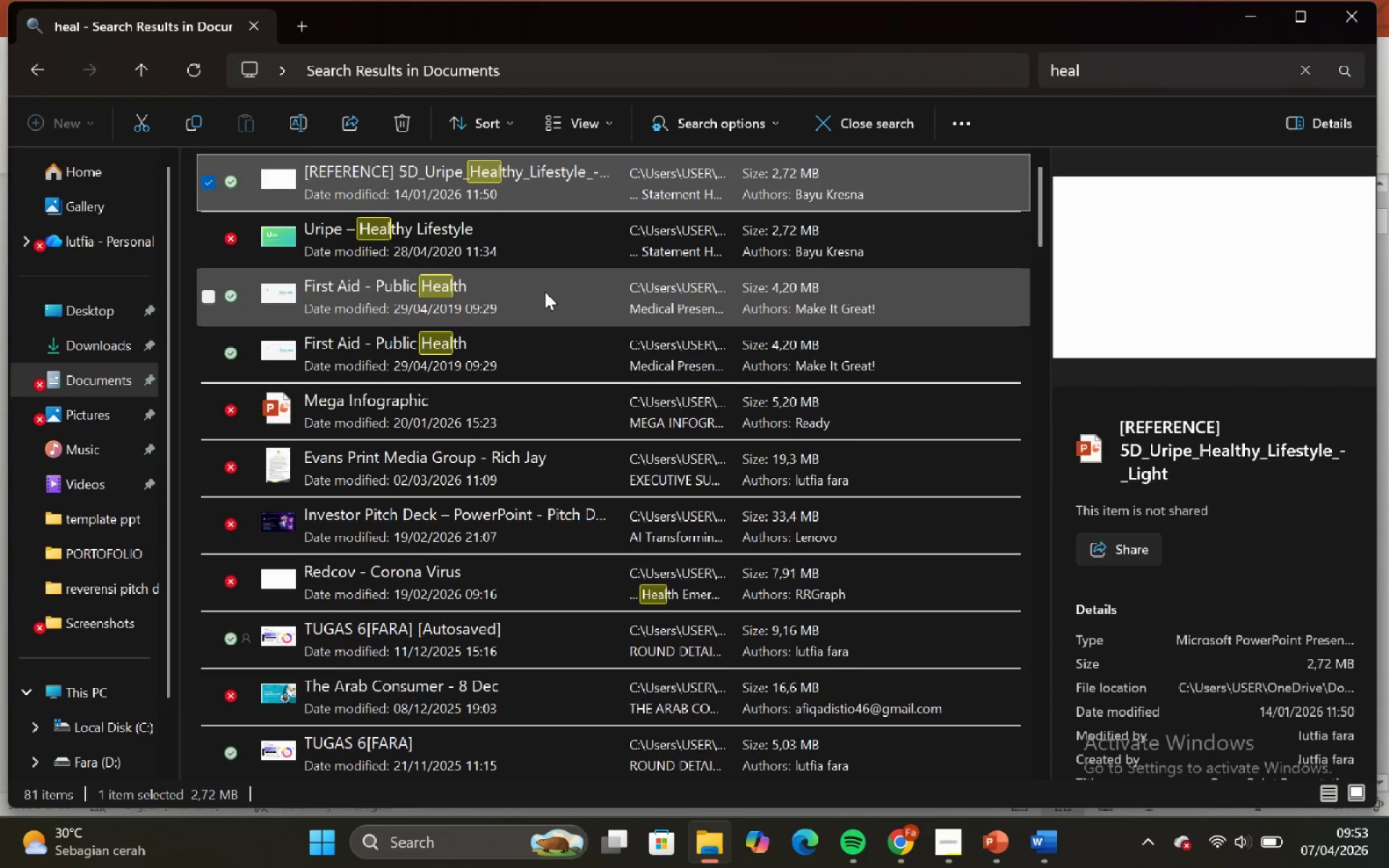 
left_click([549, 242])
 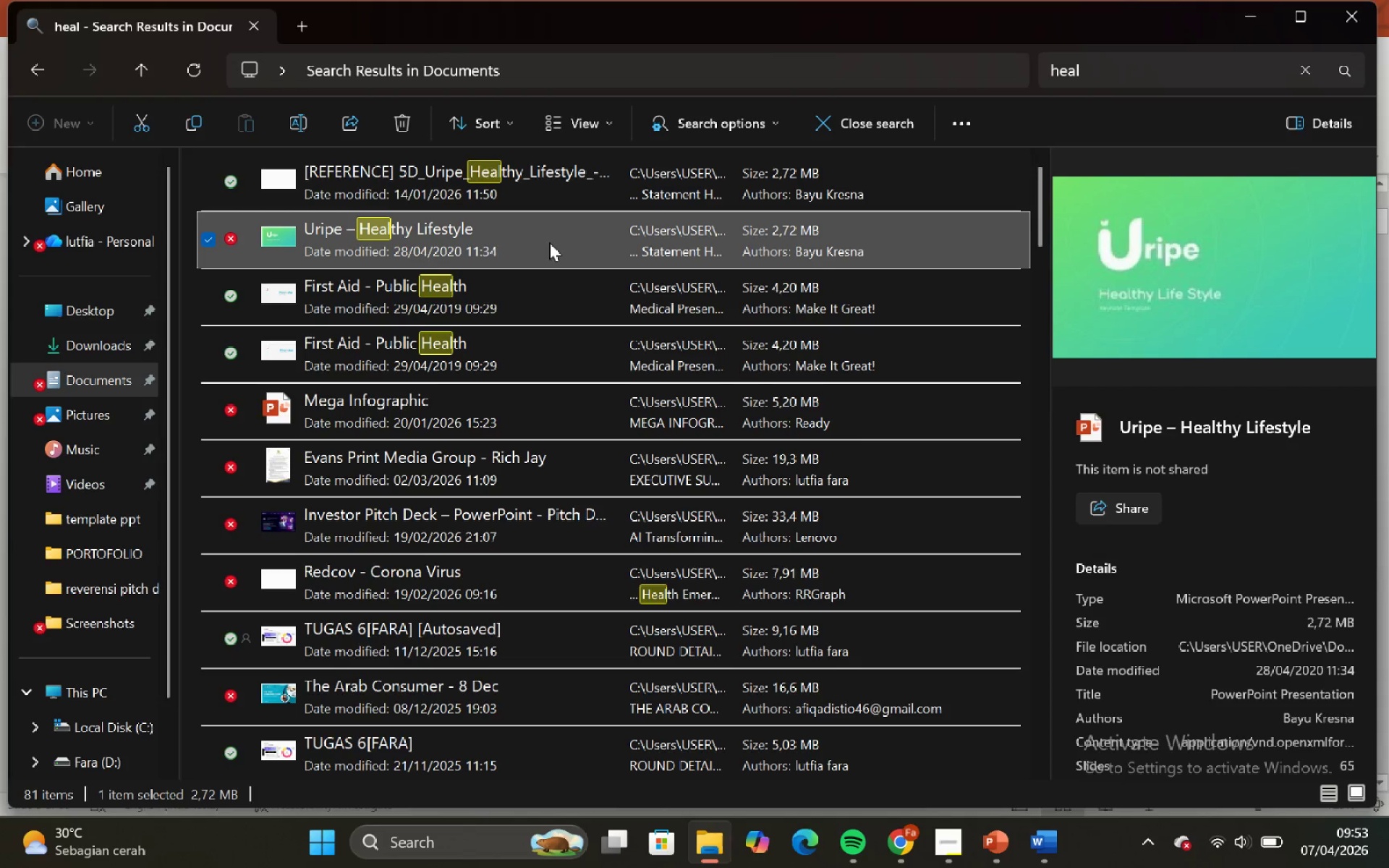 
scroll: coordinate [549, 244], scroll_direction: none, amount: 0.0
 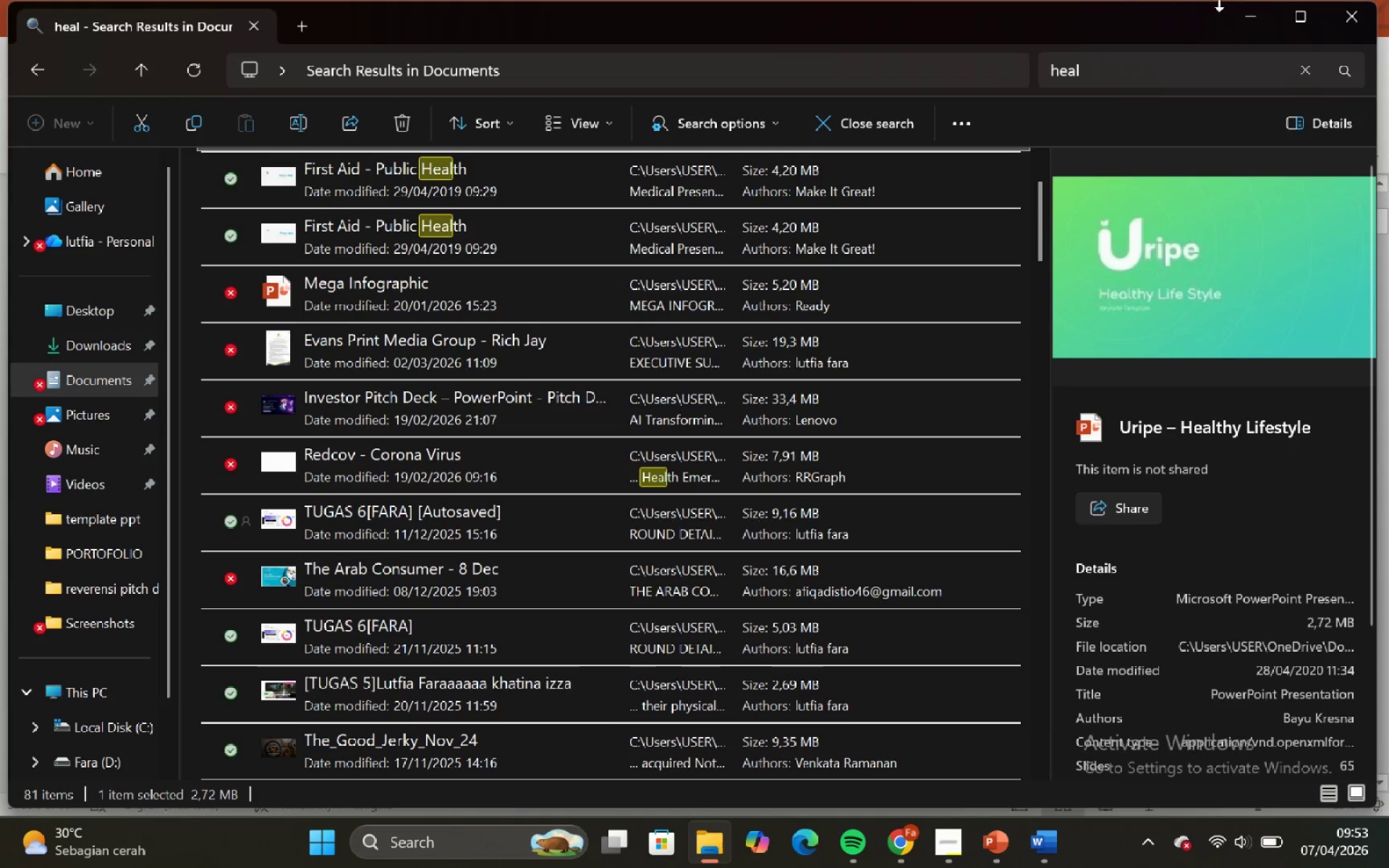 
left_click([1262, 15])
 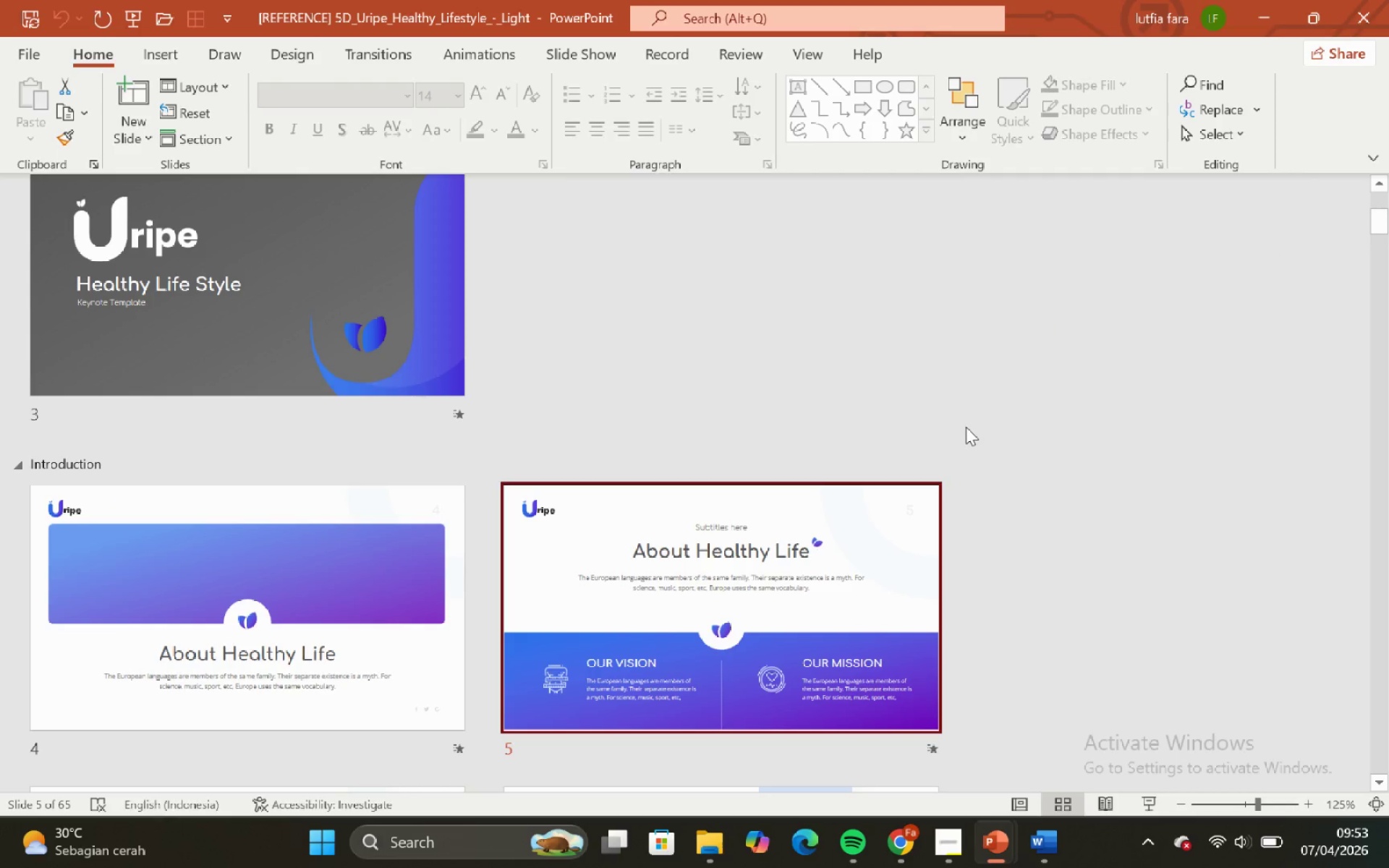 
scroll: coordinate [966, 427], scroll_direction: down, amount: 3.0
 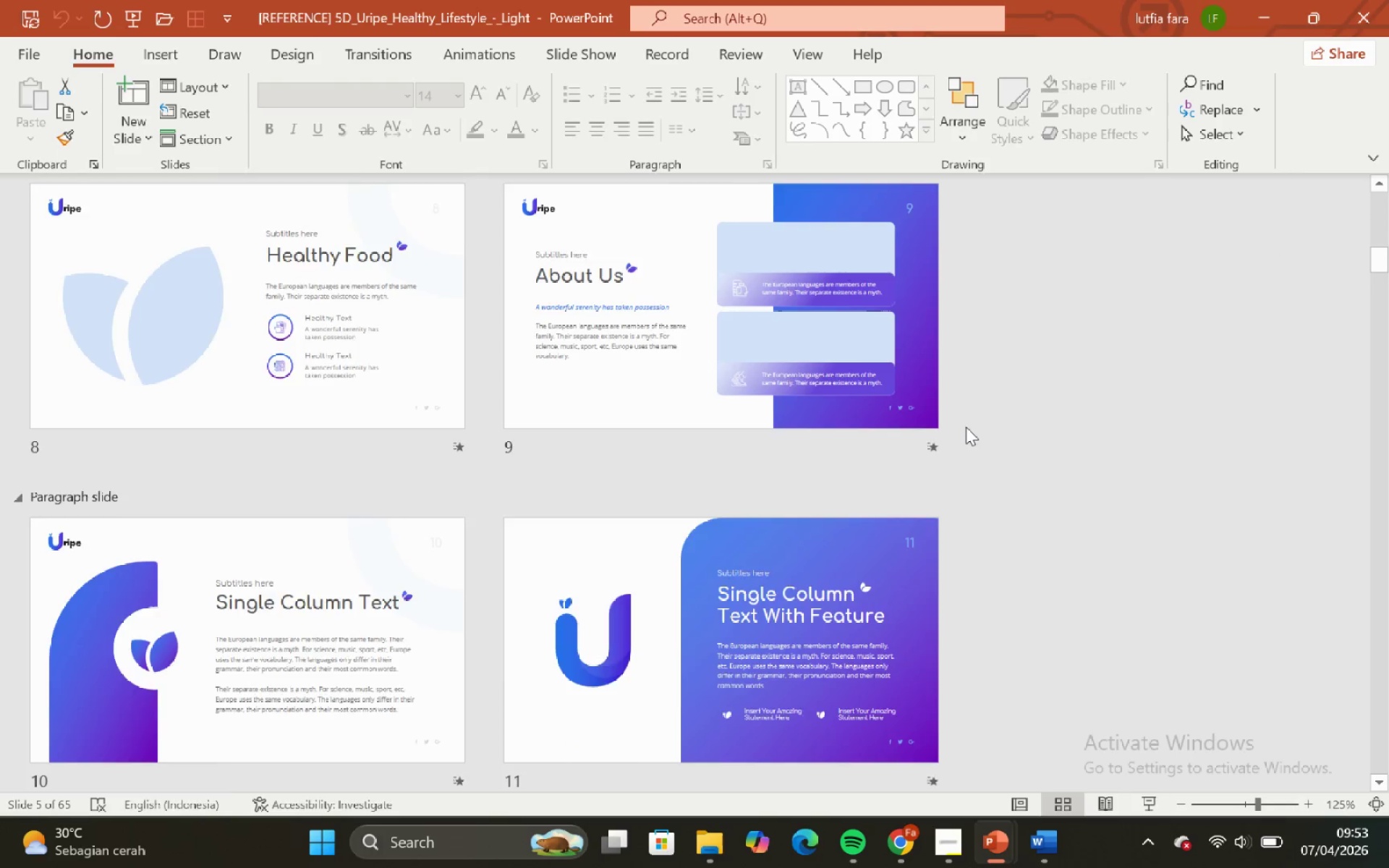 
scroll: coordinate [964, 427], scroll_direction: none, amount: 0.0
 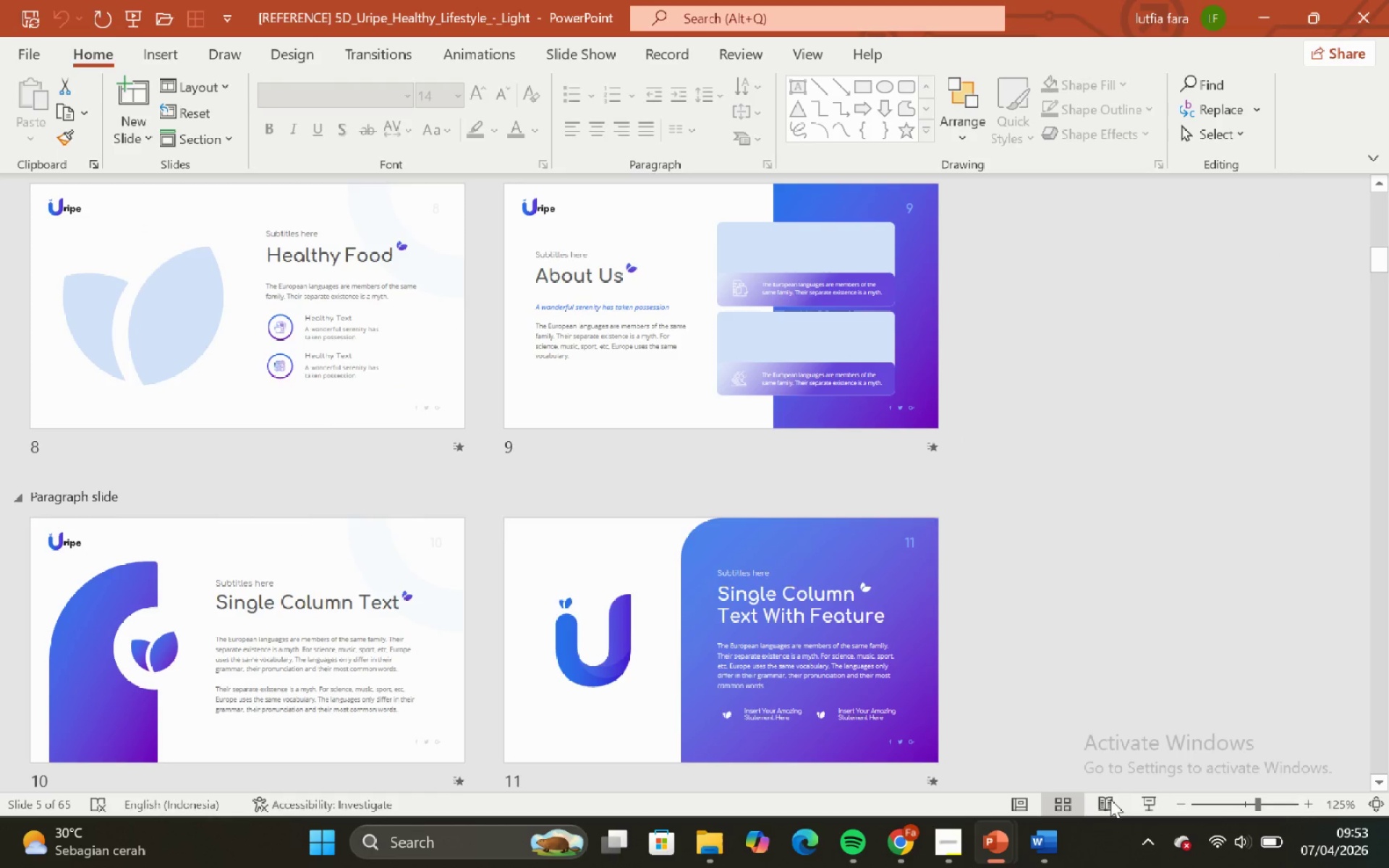 
mouse_move([990, 828])
 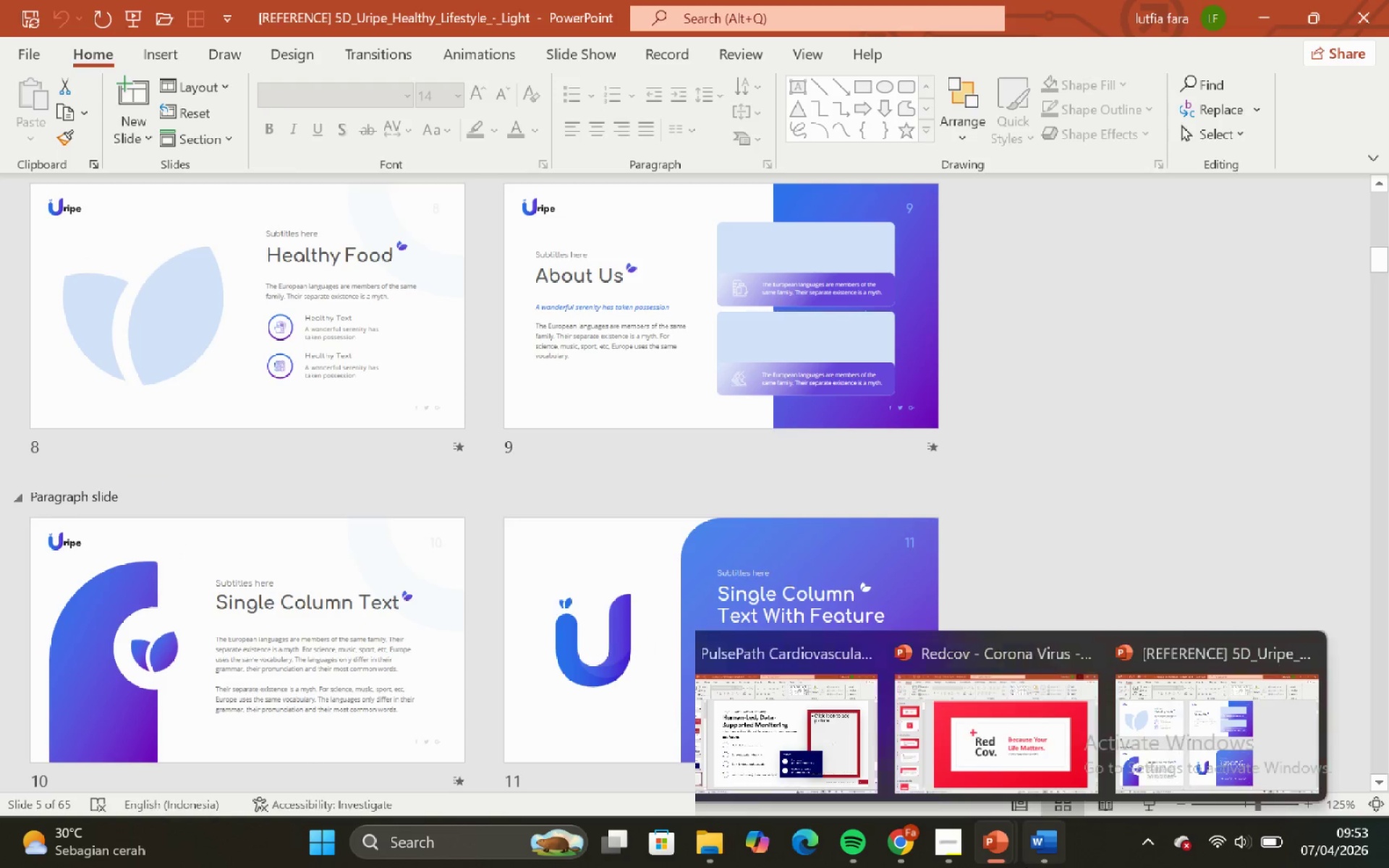 
scroll: coordinate [704, 529], scroll_direction: down, amount: 4.0
 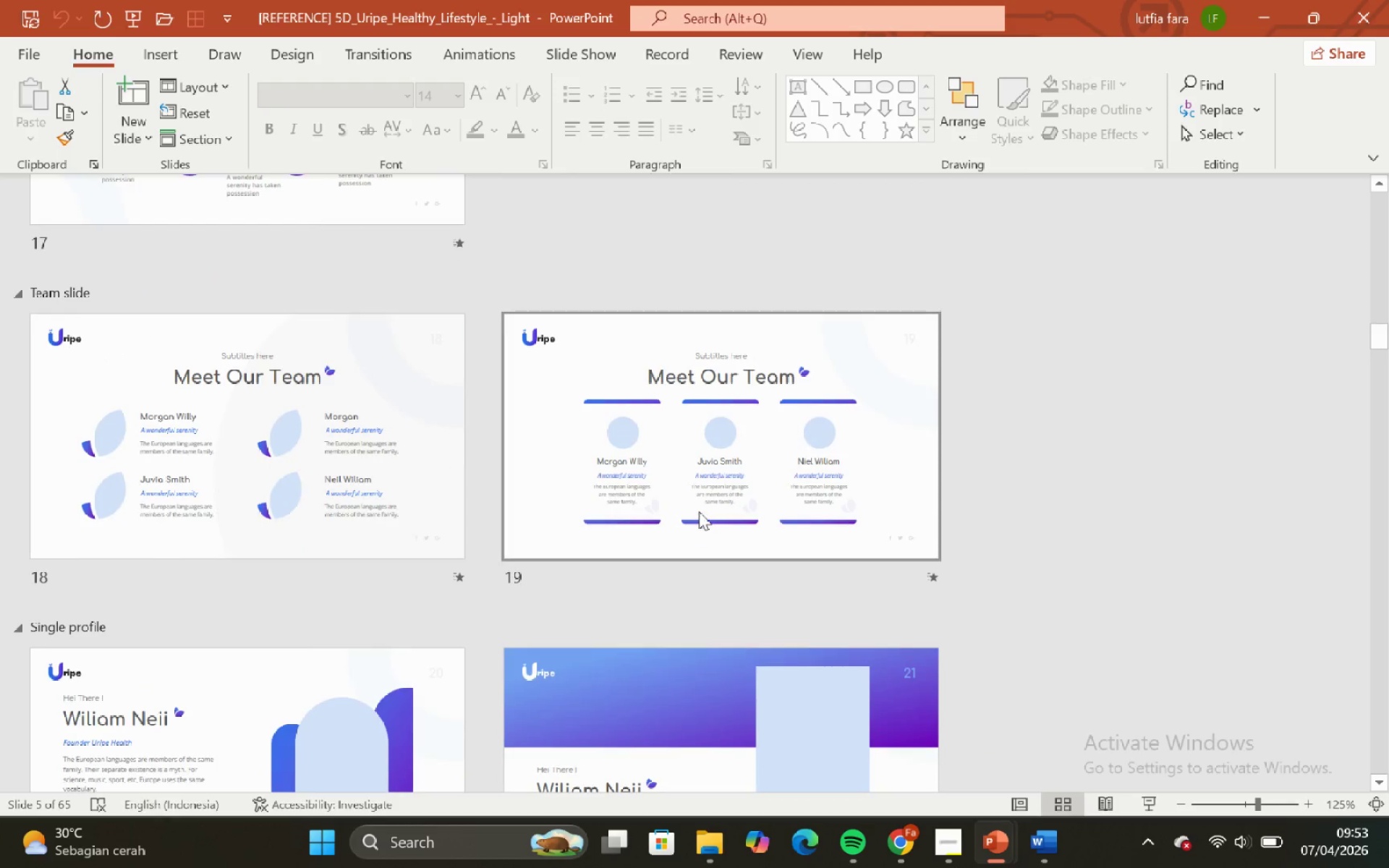 
scroll: coordinate [699, 488], scroll_direction: none, amount: 0.0
 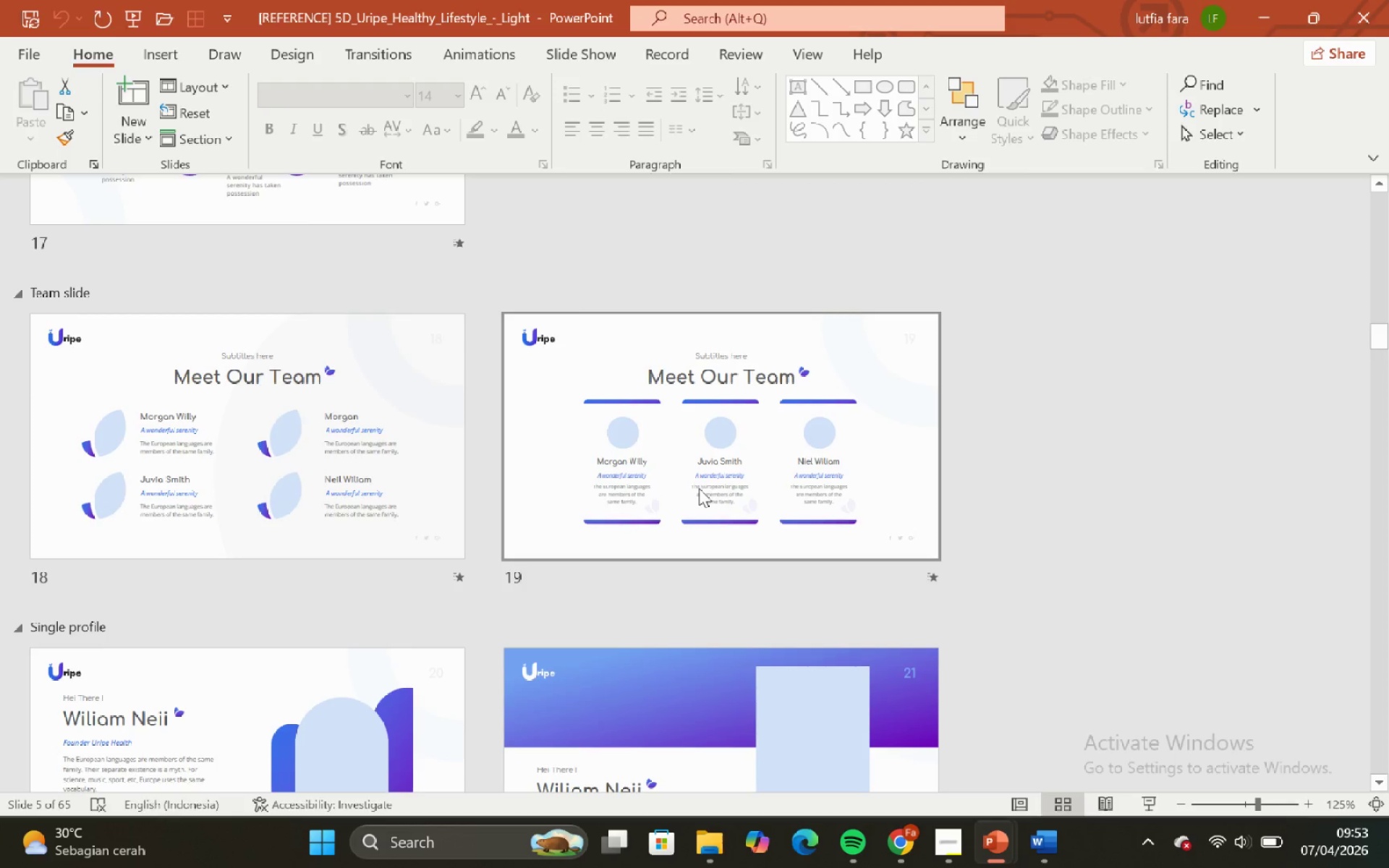 
scroll: coordinate [699, 488], scroll_direction: down, amount: 2.0
 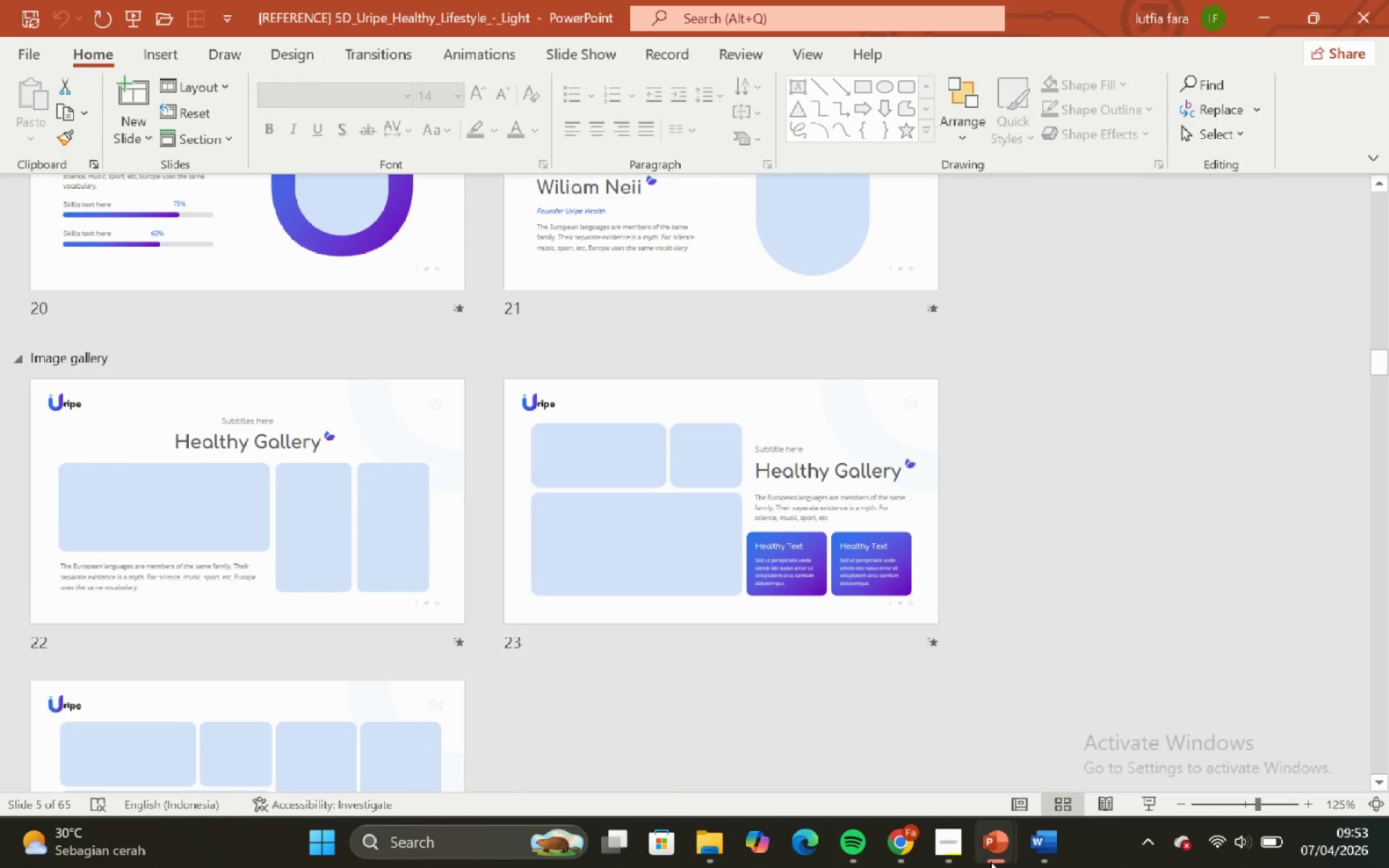 
wait(5.24)
 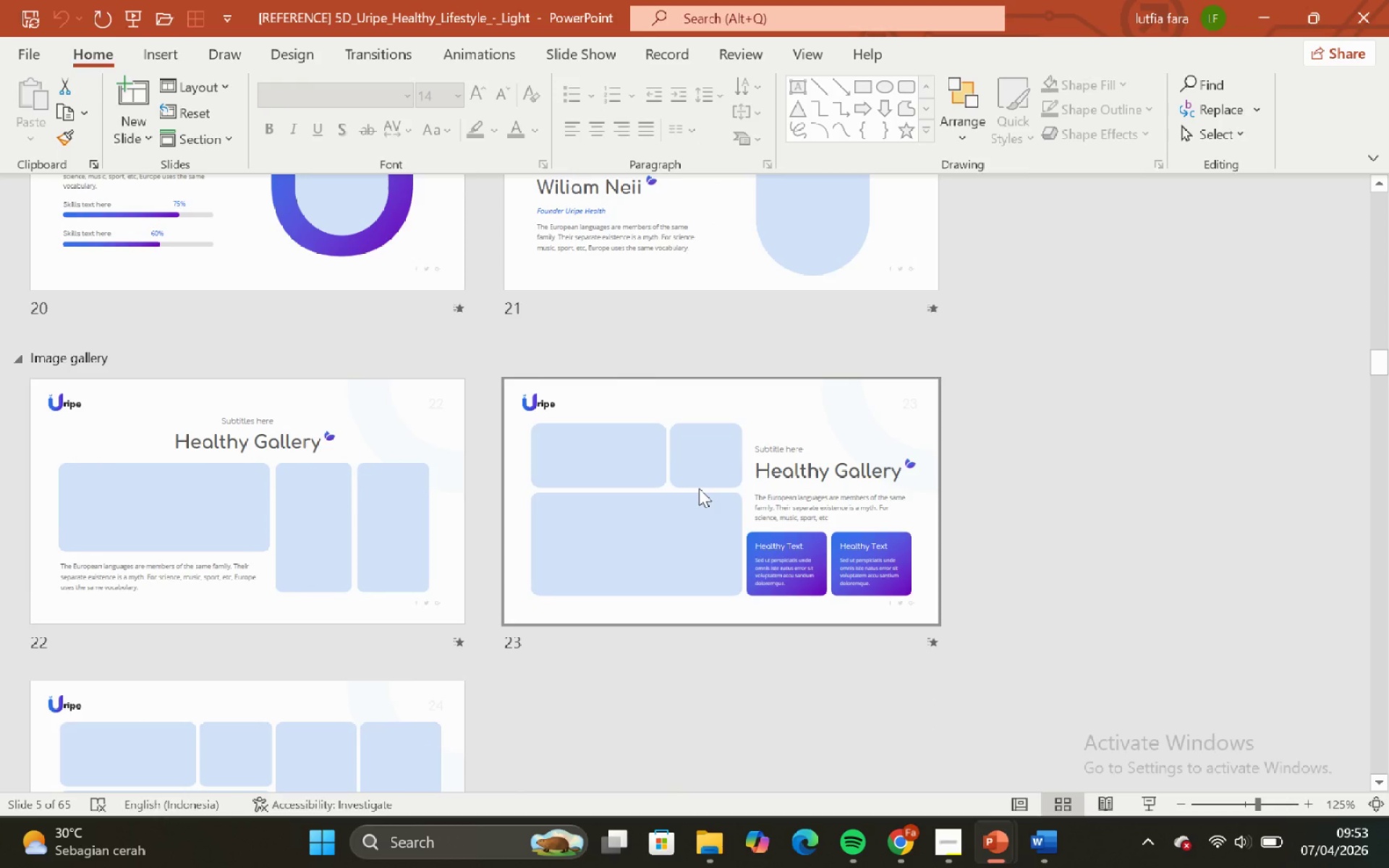 
left_click([831, 735])
 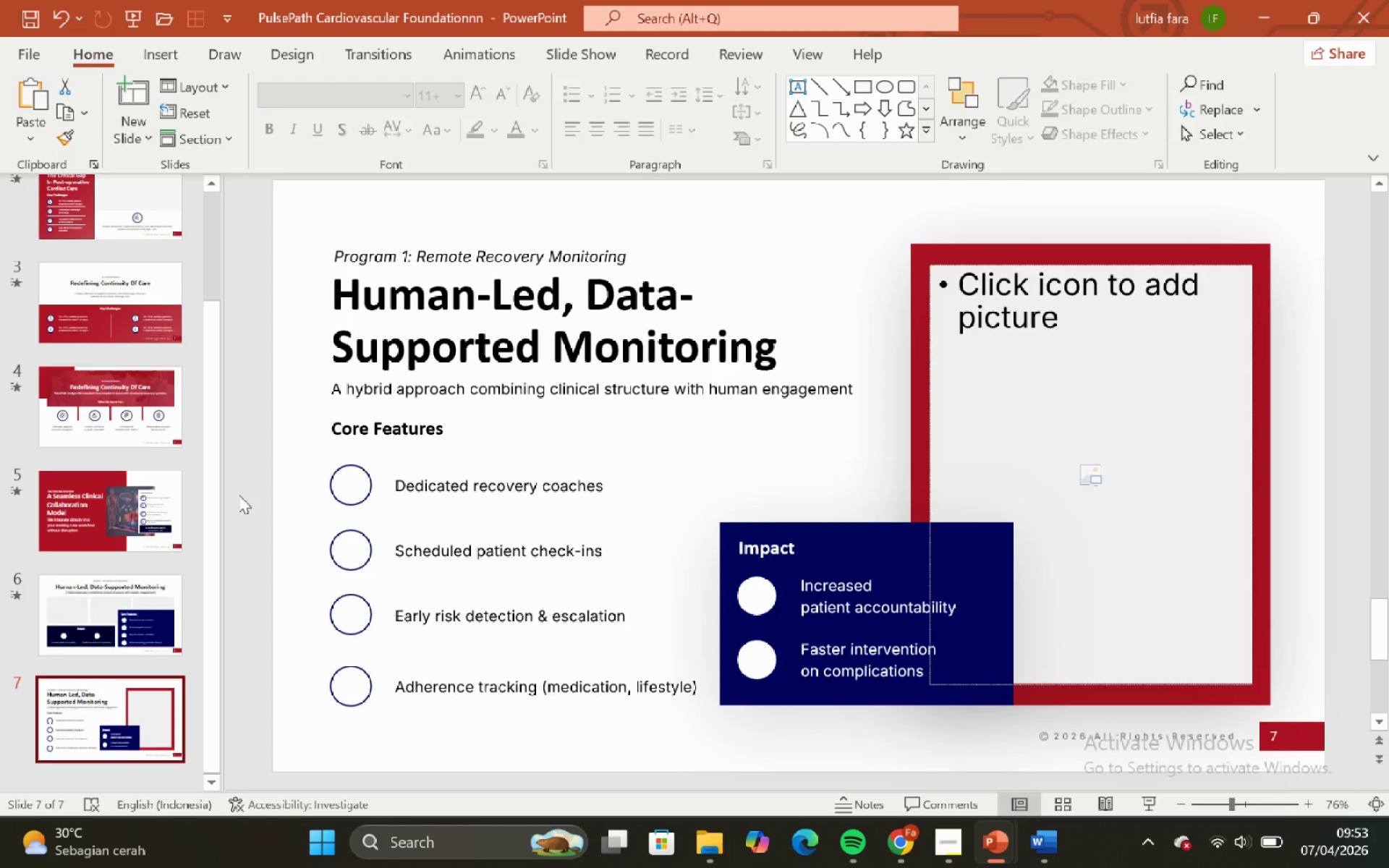 
scroll: coordinate [87, 483], scroll_direction: up, amount: 10.0
 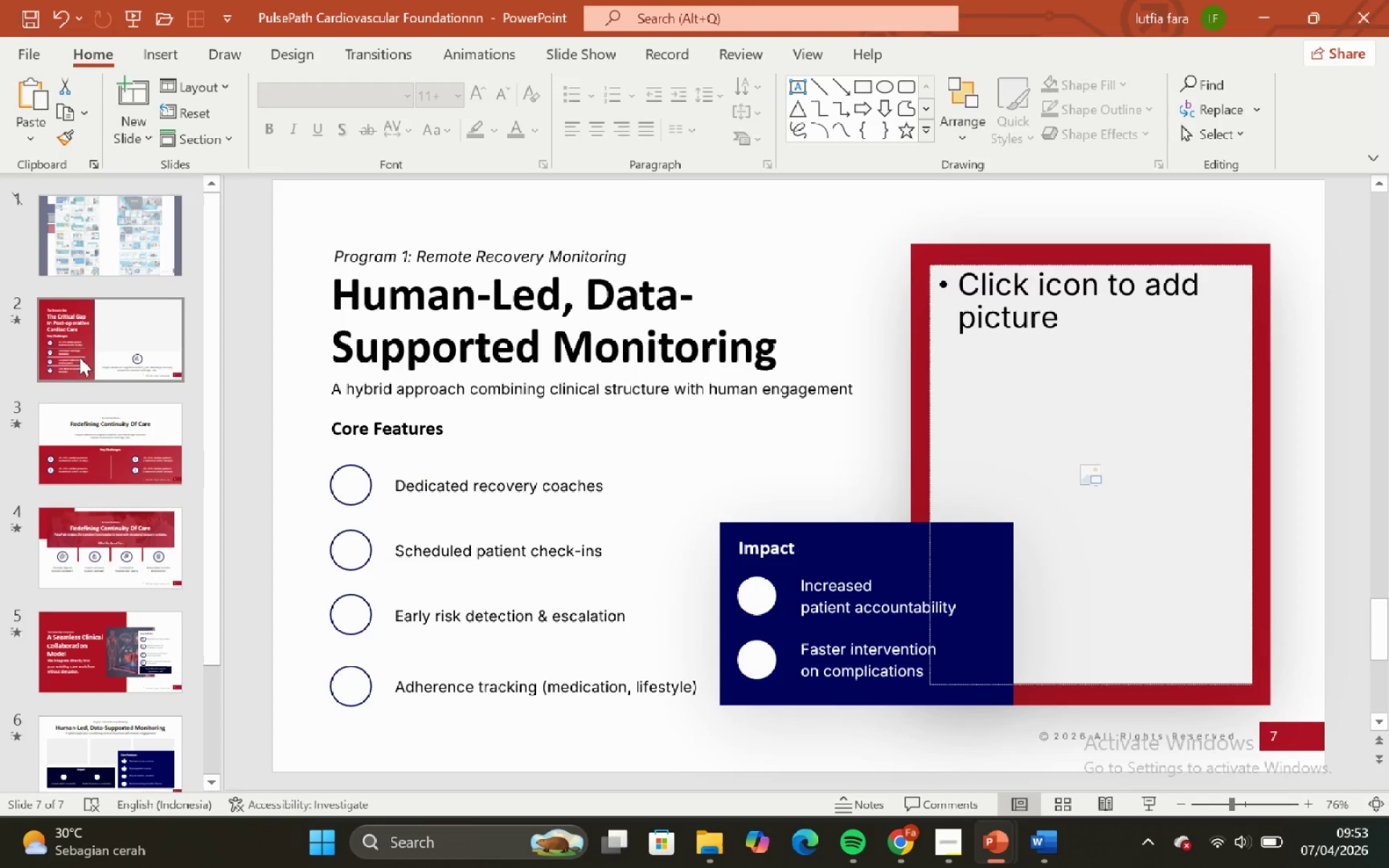 
left_click([77, 357])
 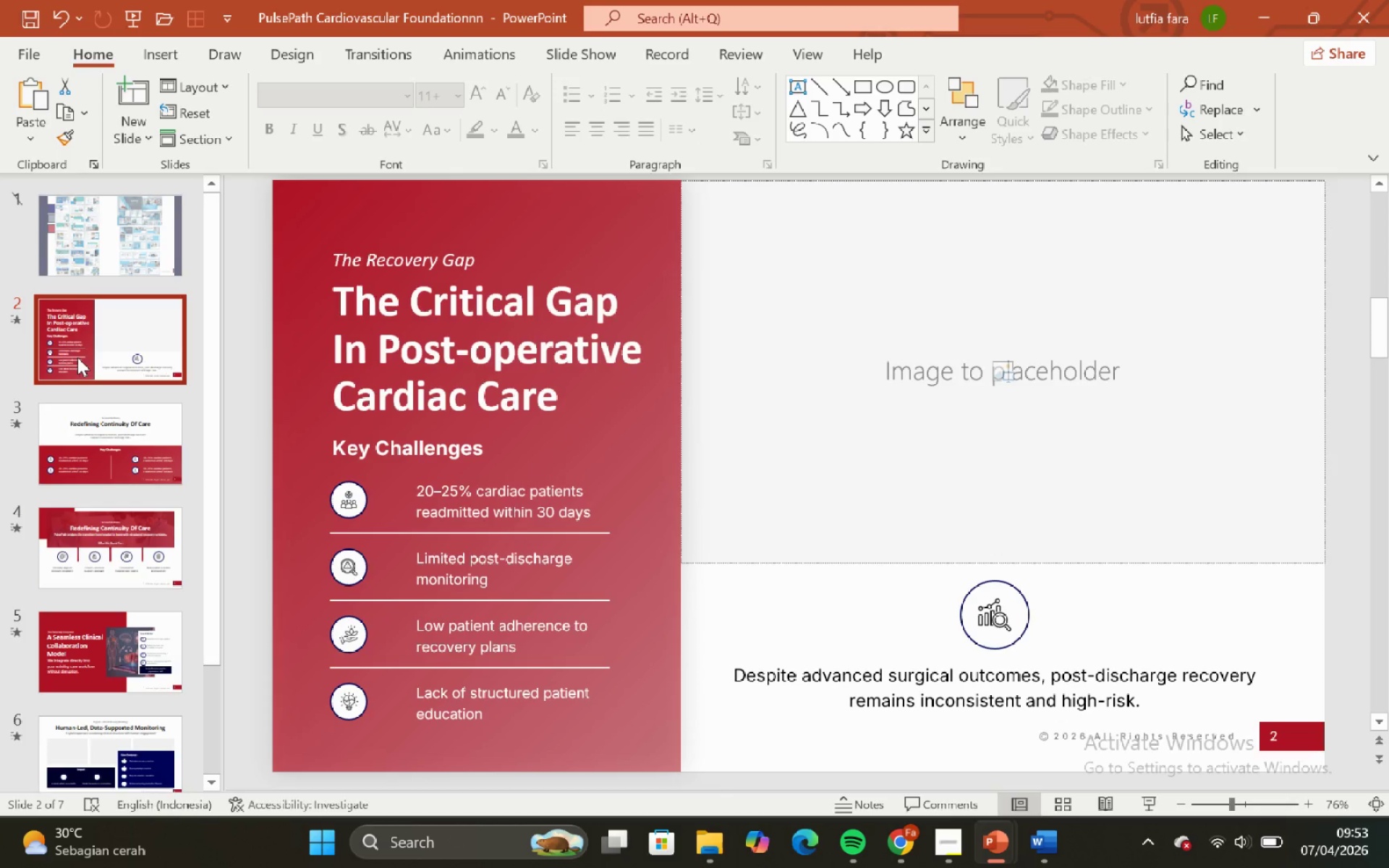 
scroll: coordinate [77, 357], scroll_direction: down, amount: 1.0
 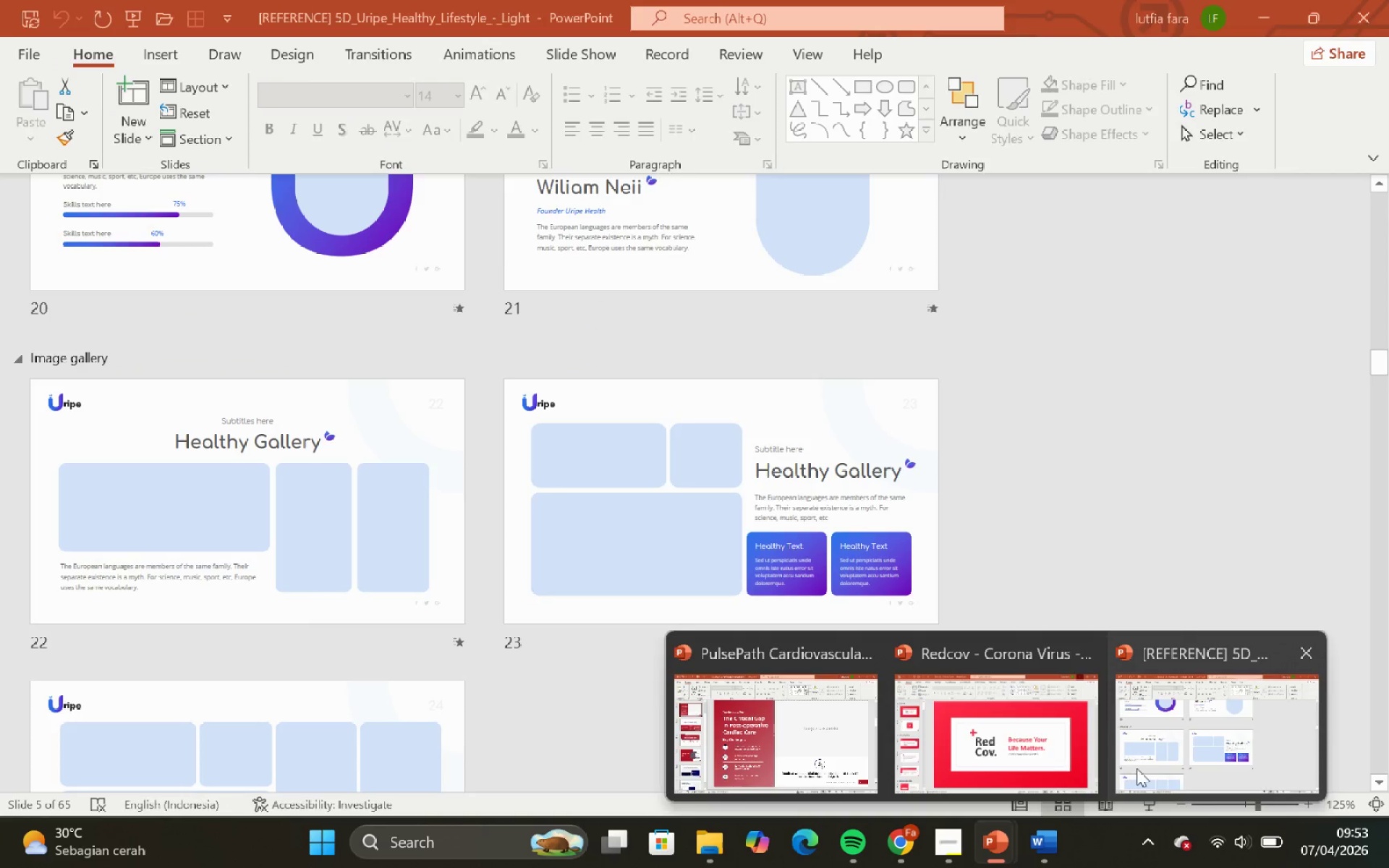 
left_click([1149, 752])
 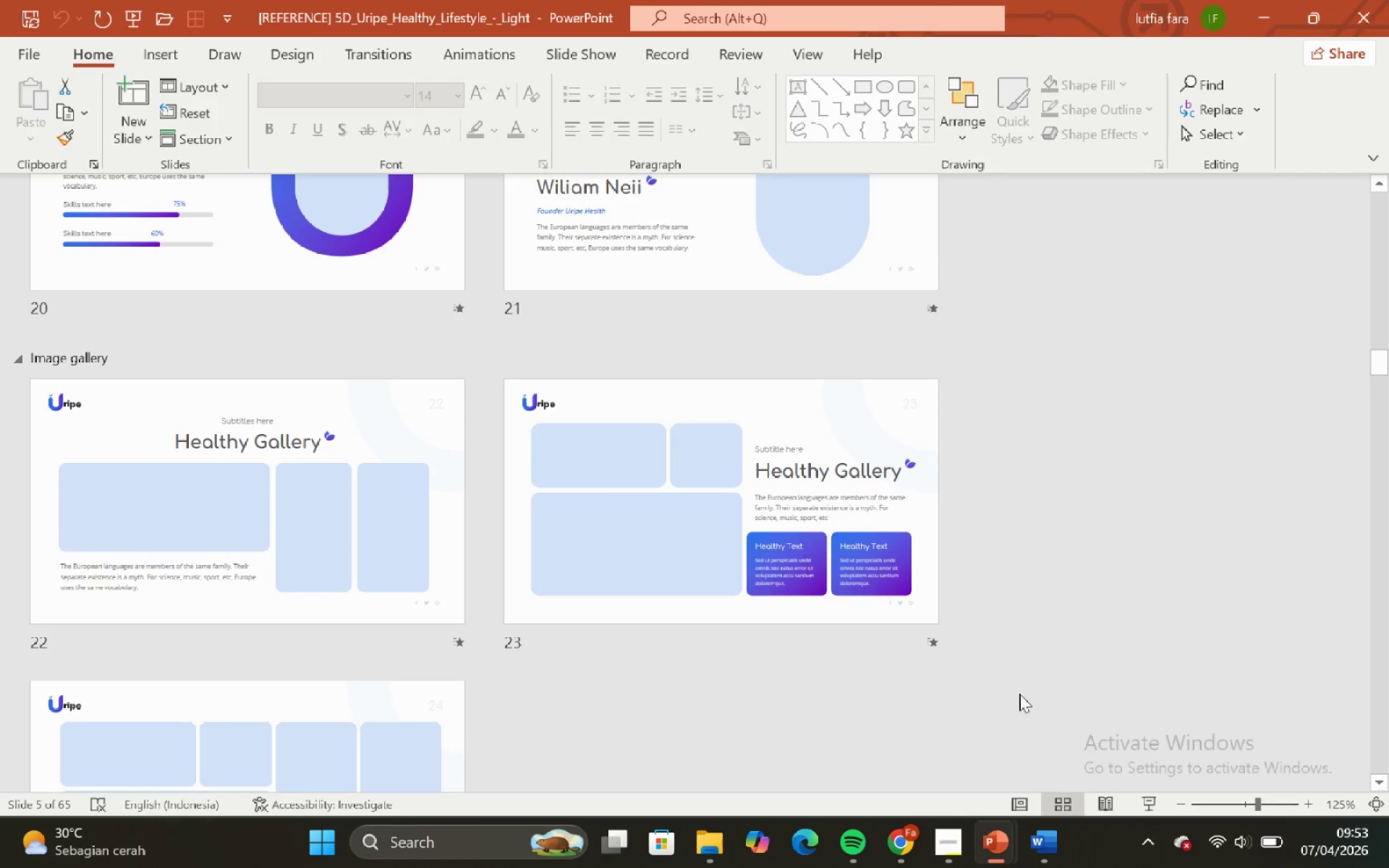 
scroll: coordinate [1002, 692], scroll_direction: down, amount: 4.0
 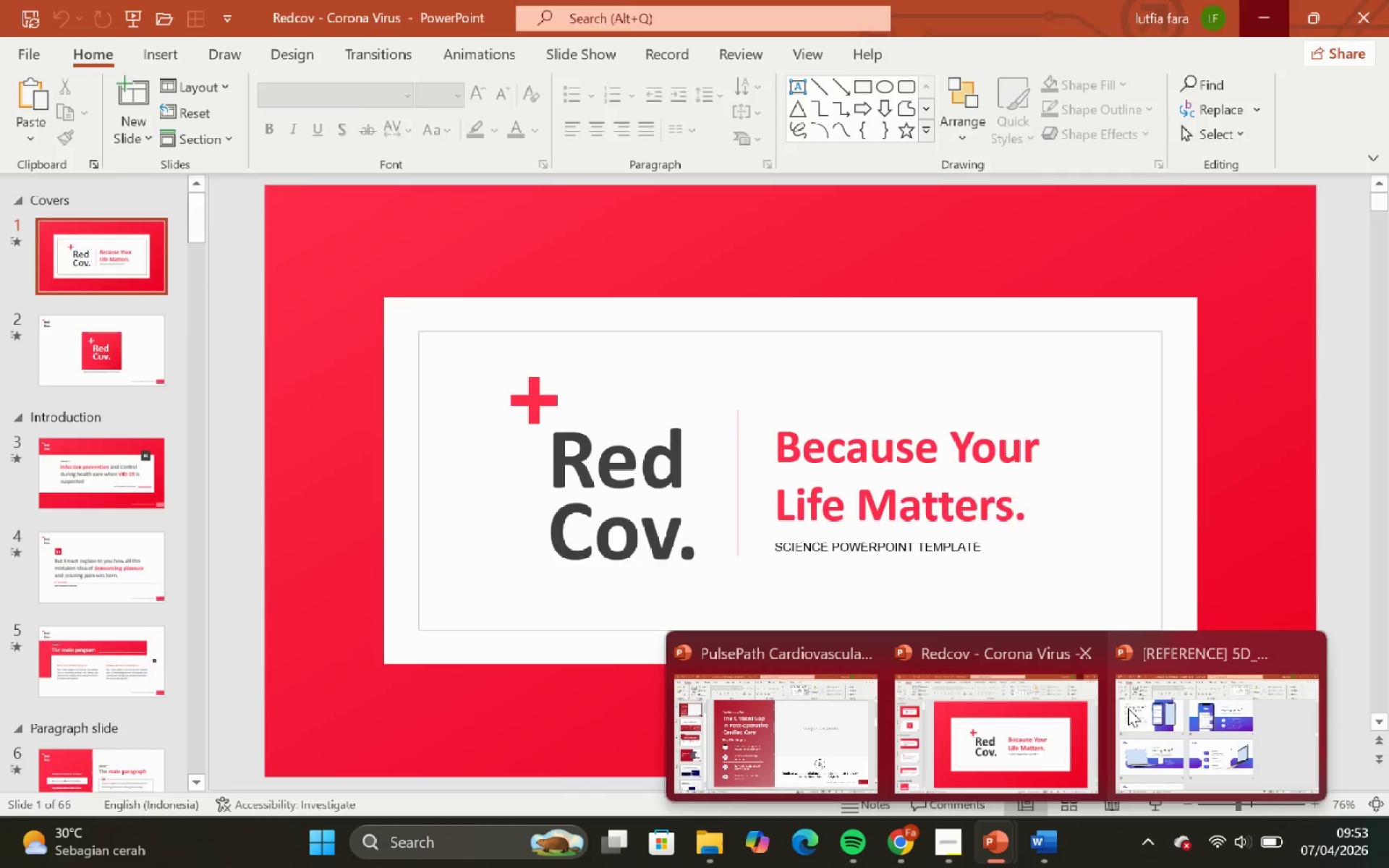 
left_click([810, 715])
 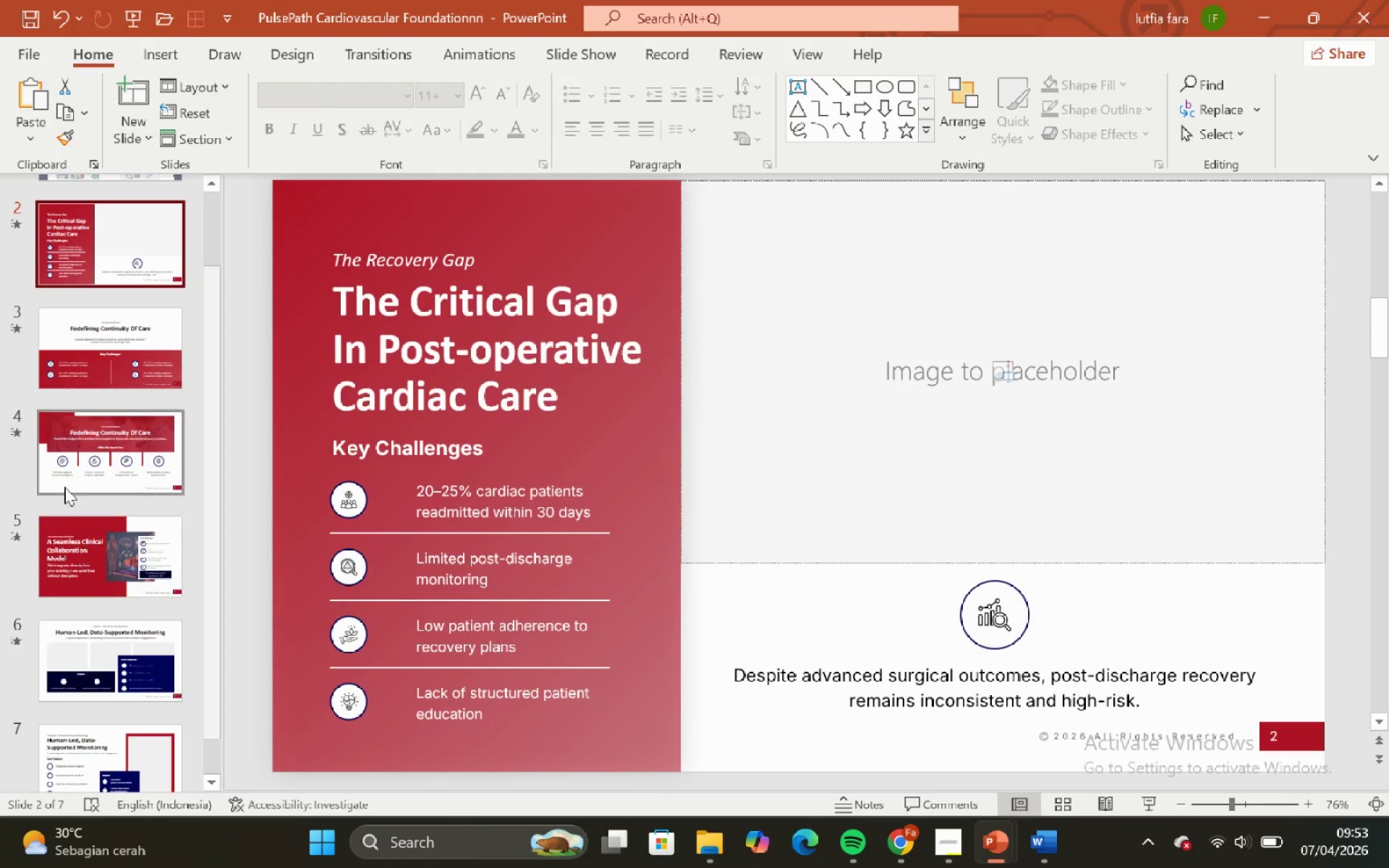 
scroll: coordinate [35, 467], scroll_direction: up, amount: 3.0
 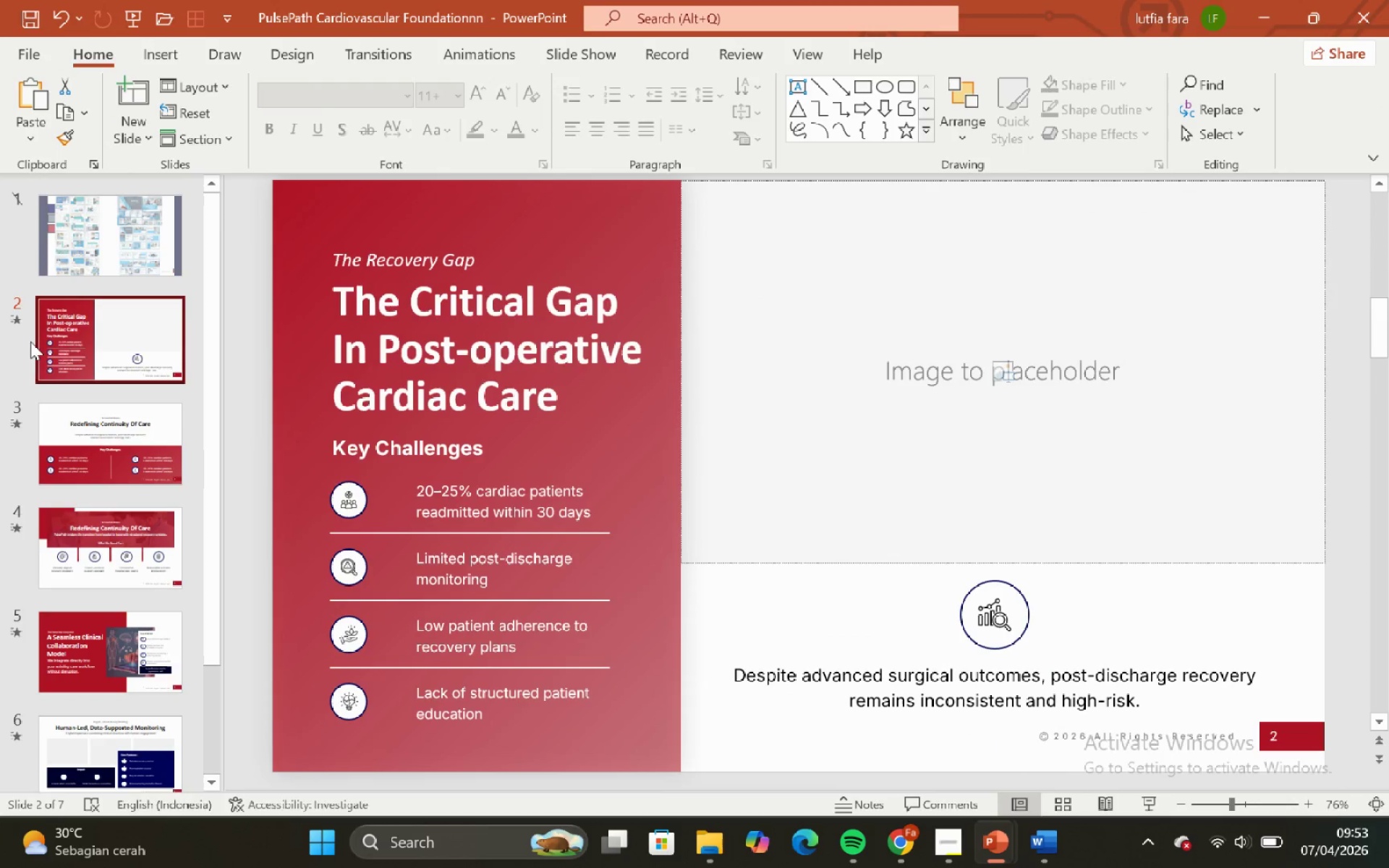 
left_click([33, 338])
 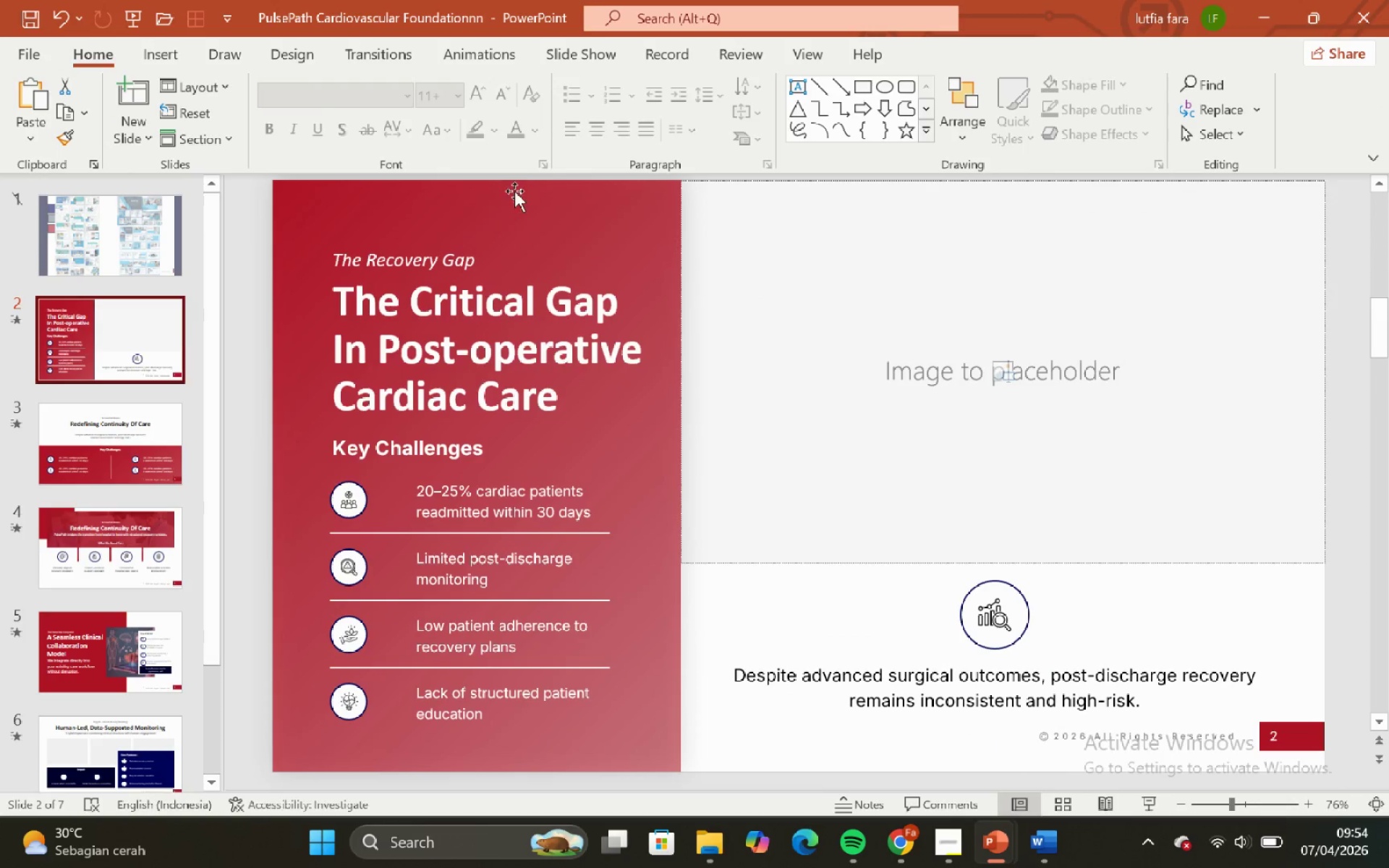 
left_click([514, 191])
 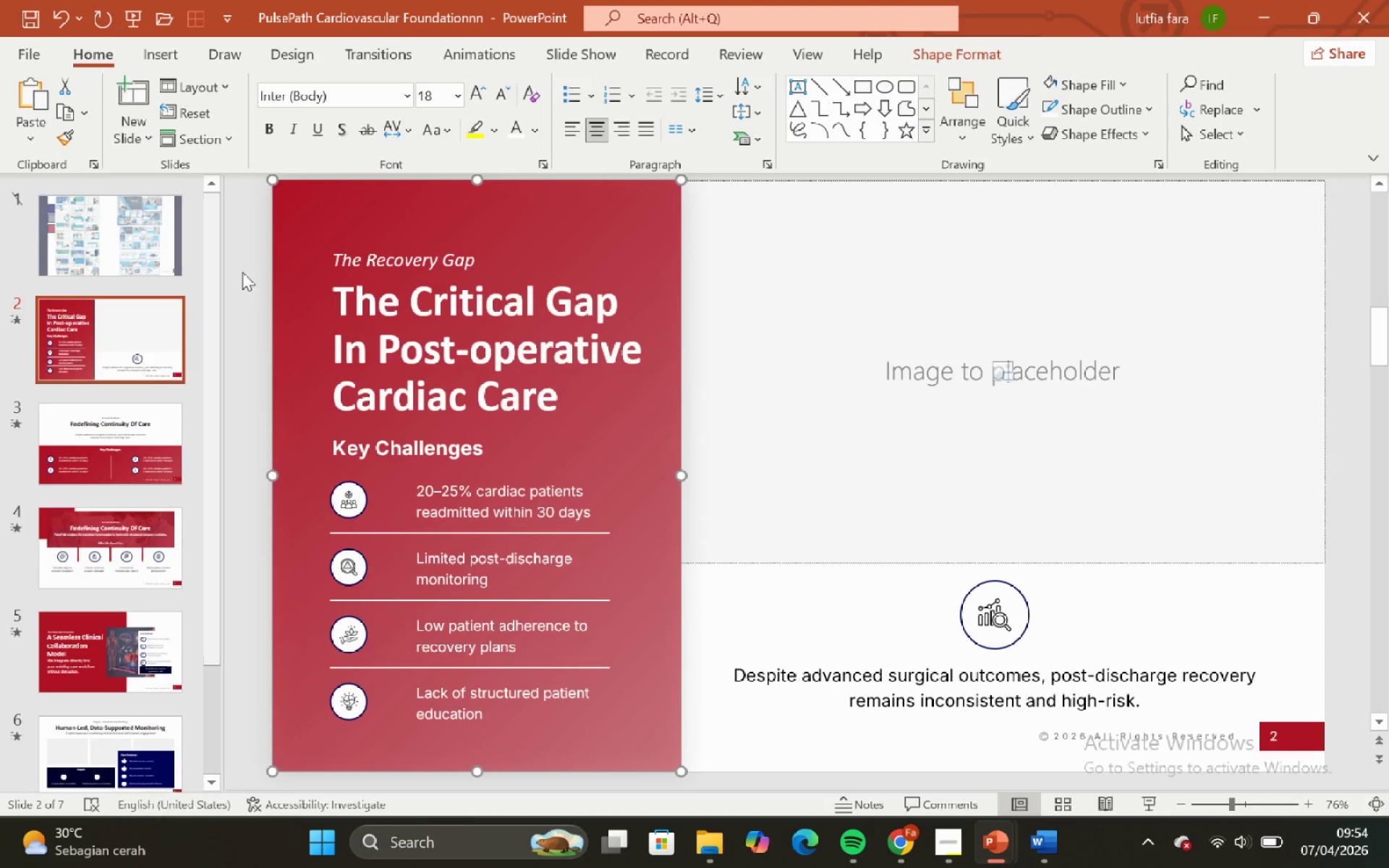 
left_click_drag(start_coordinate=[251, 256], to_coordinate=[257, 255])
 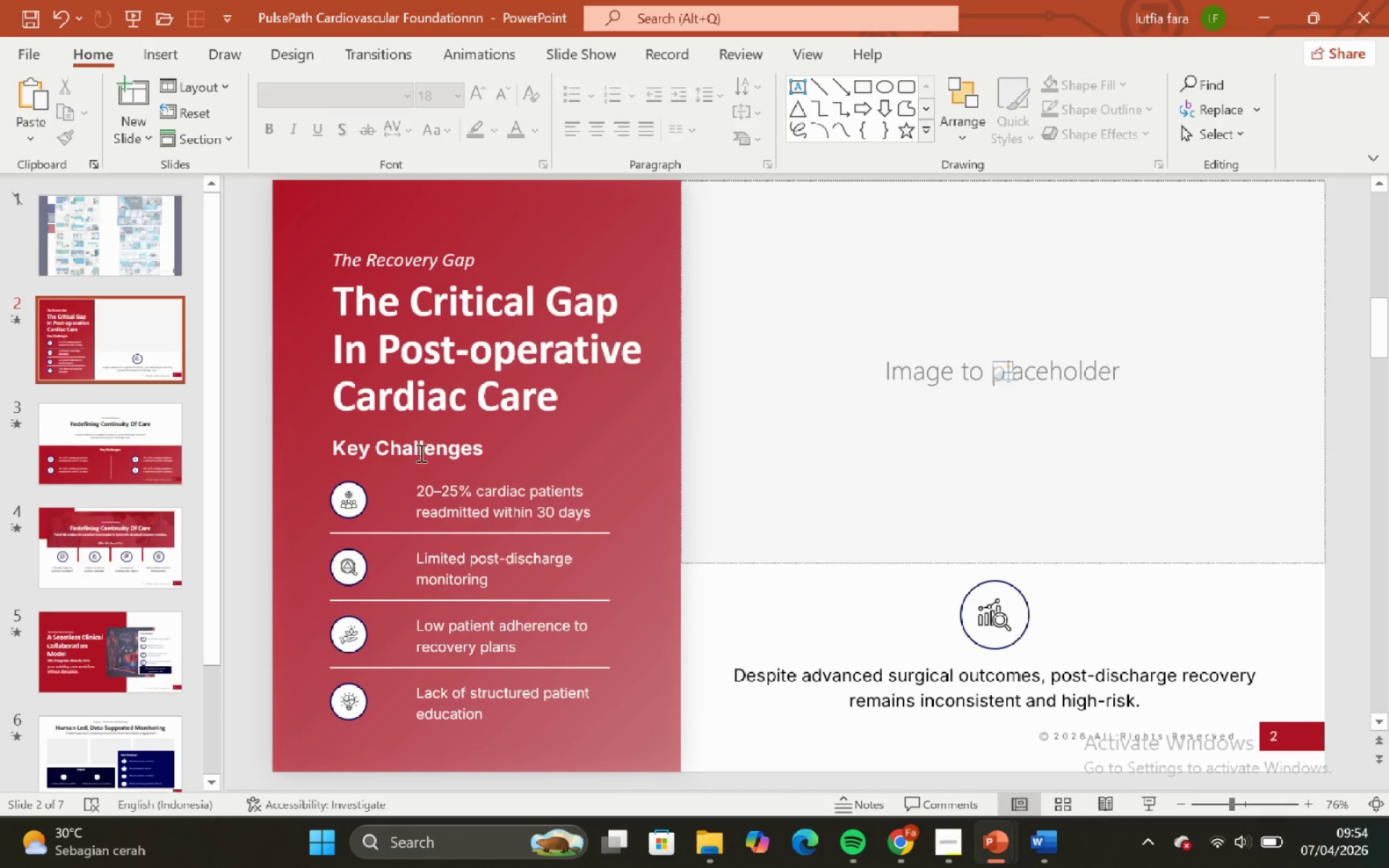 
left_click([113, 447])
 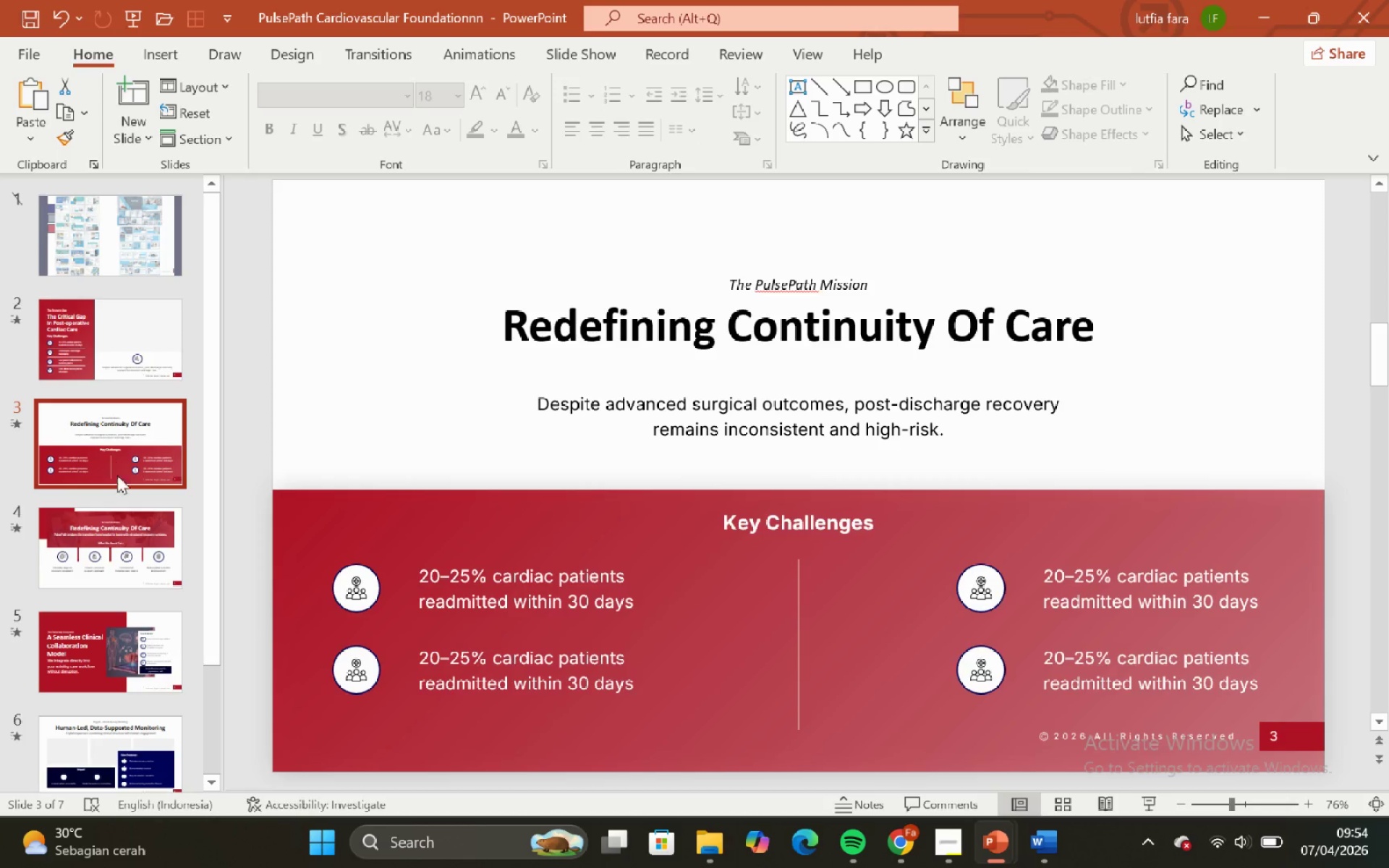 
left_click([159, 540])
 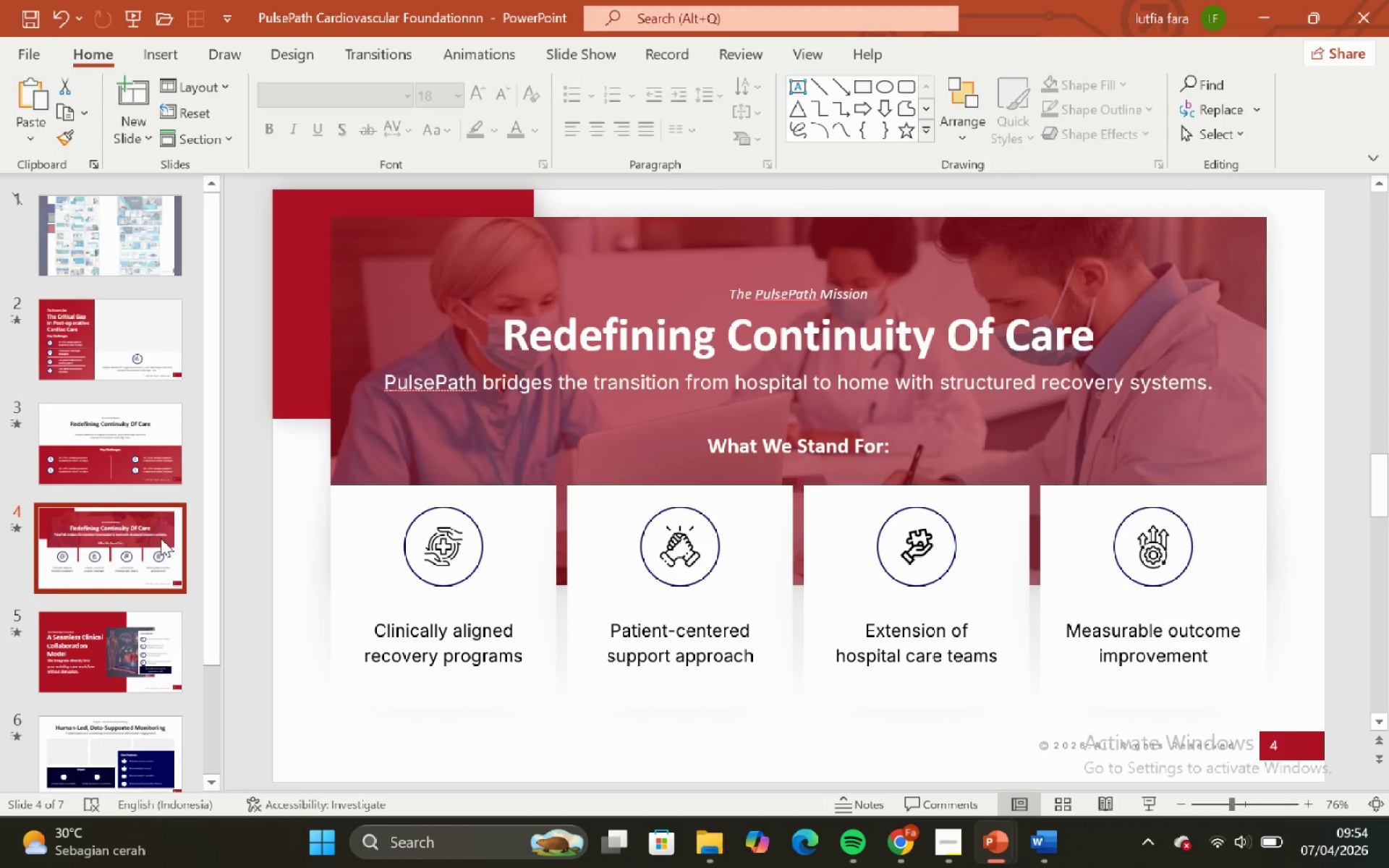 
scroll: coordinate [162, 541], scroll_direction: none, amount: 0.0
 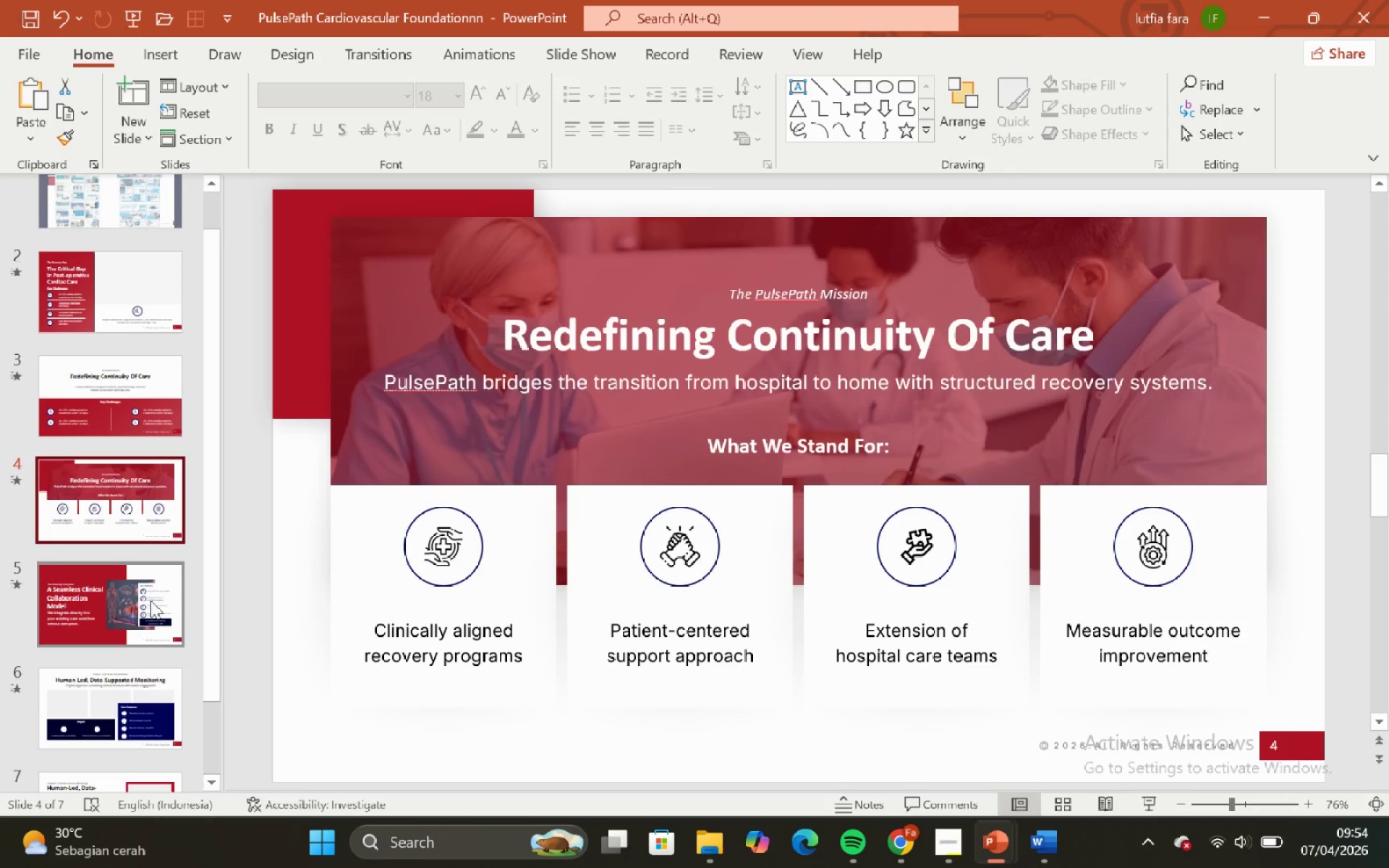 
left_click([150, 600])
 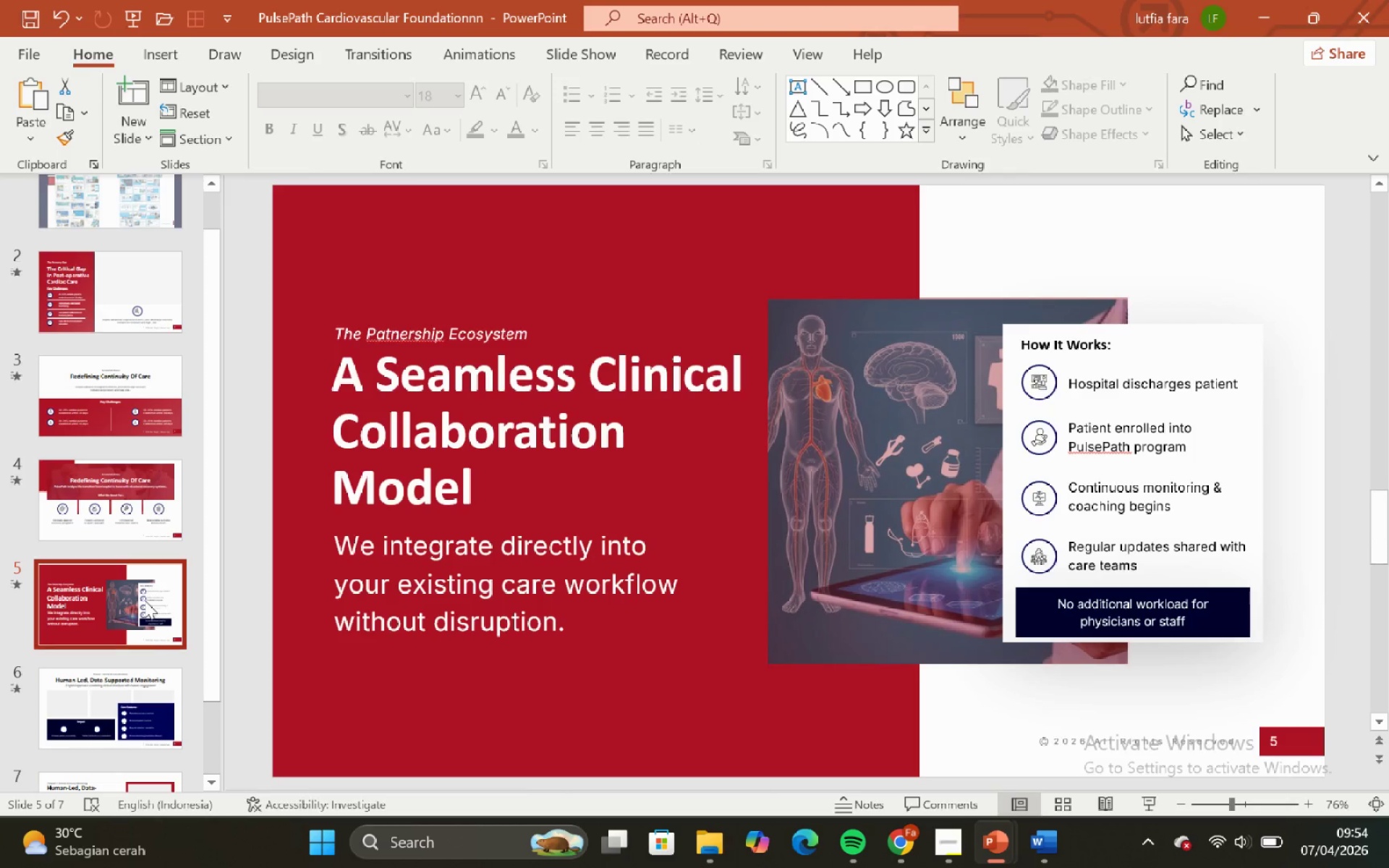 
left_click([149, 621])
 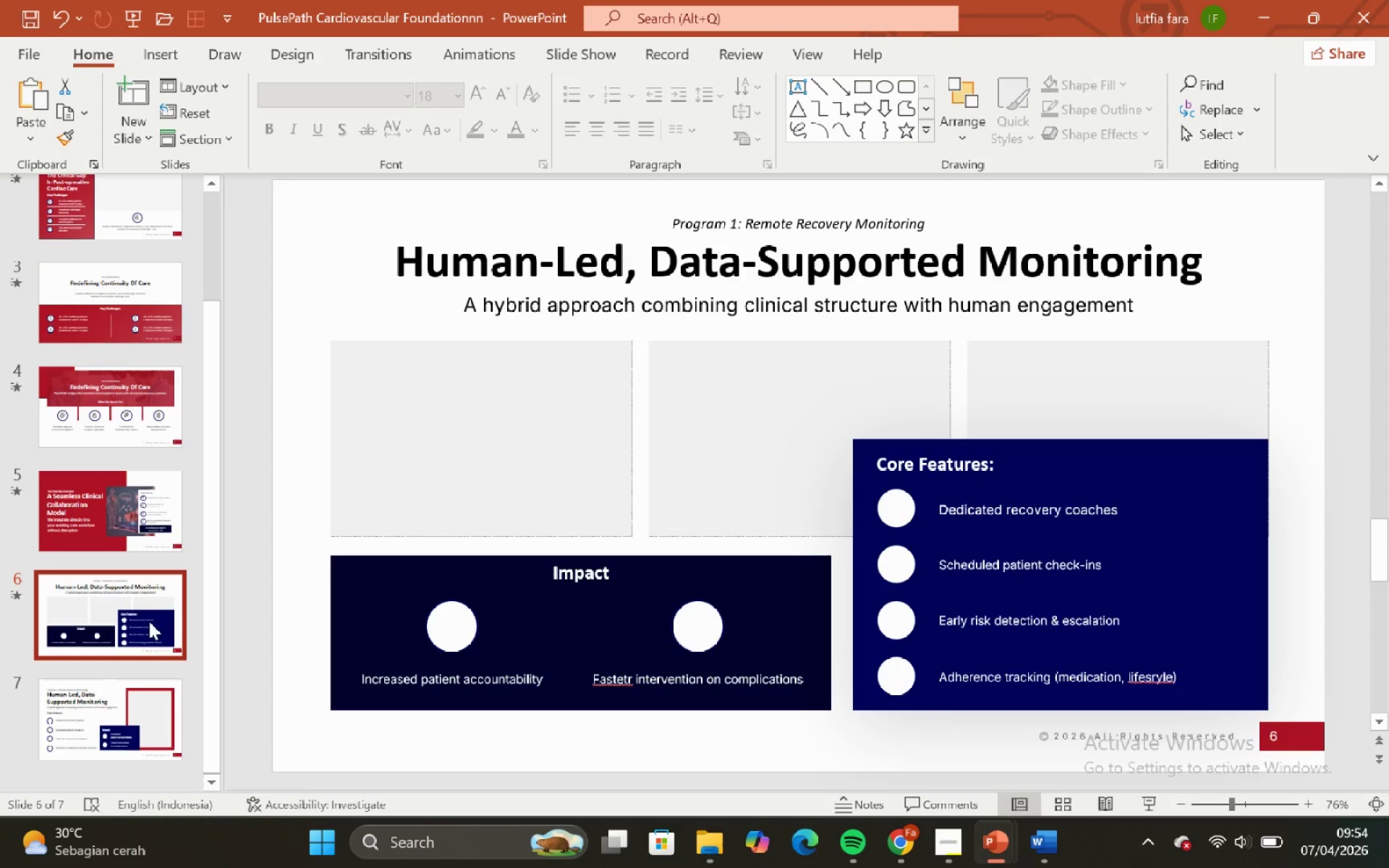 
scroll: coordinate [149, 621], scroll_direction: down, amount: 8.0
 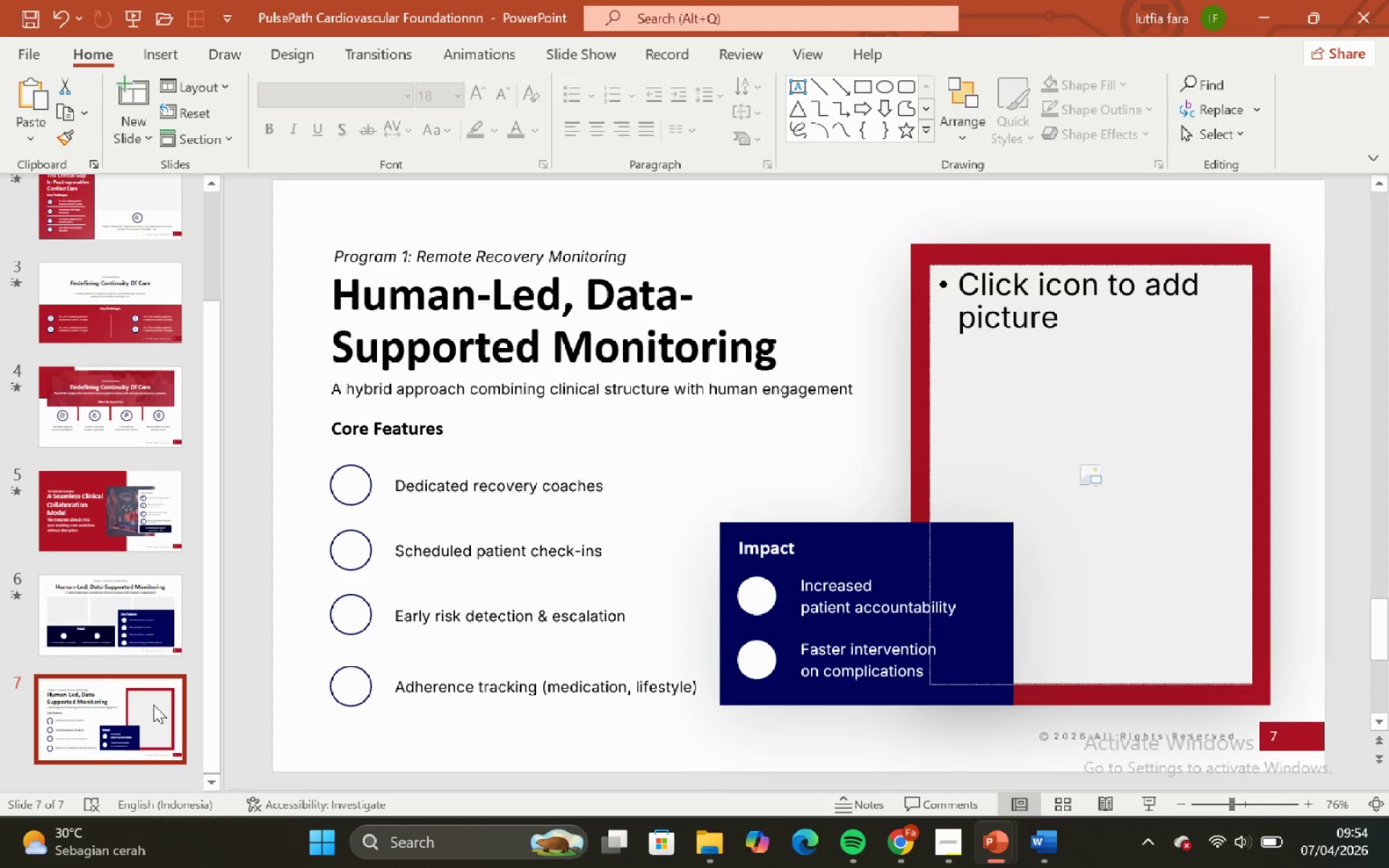 
left_click([158, 622])
 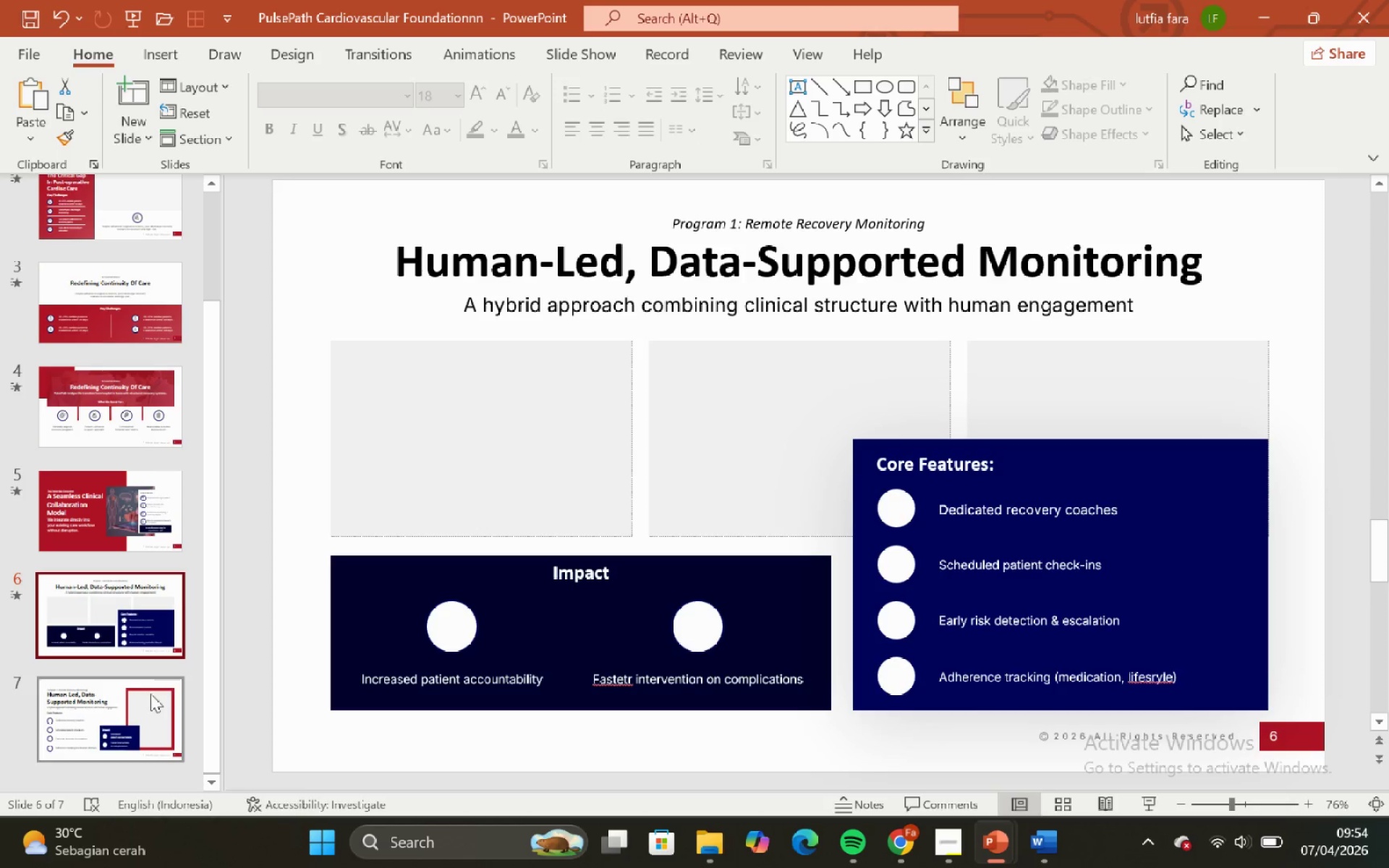 
left_click([149, 699])
 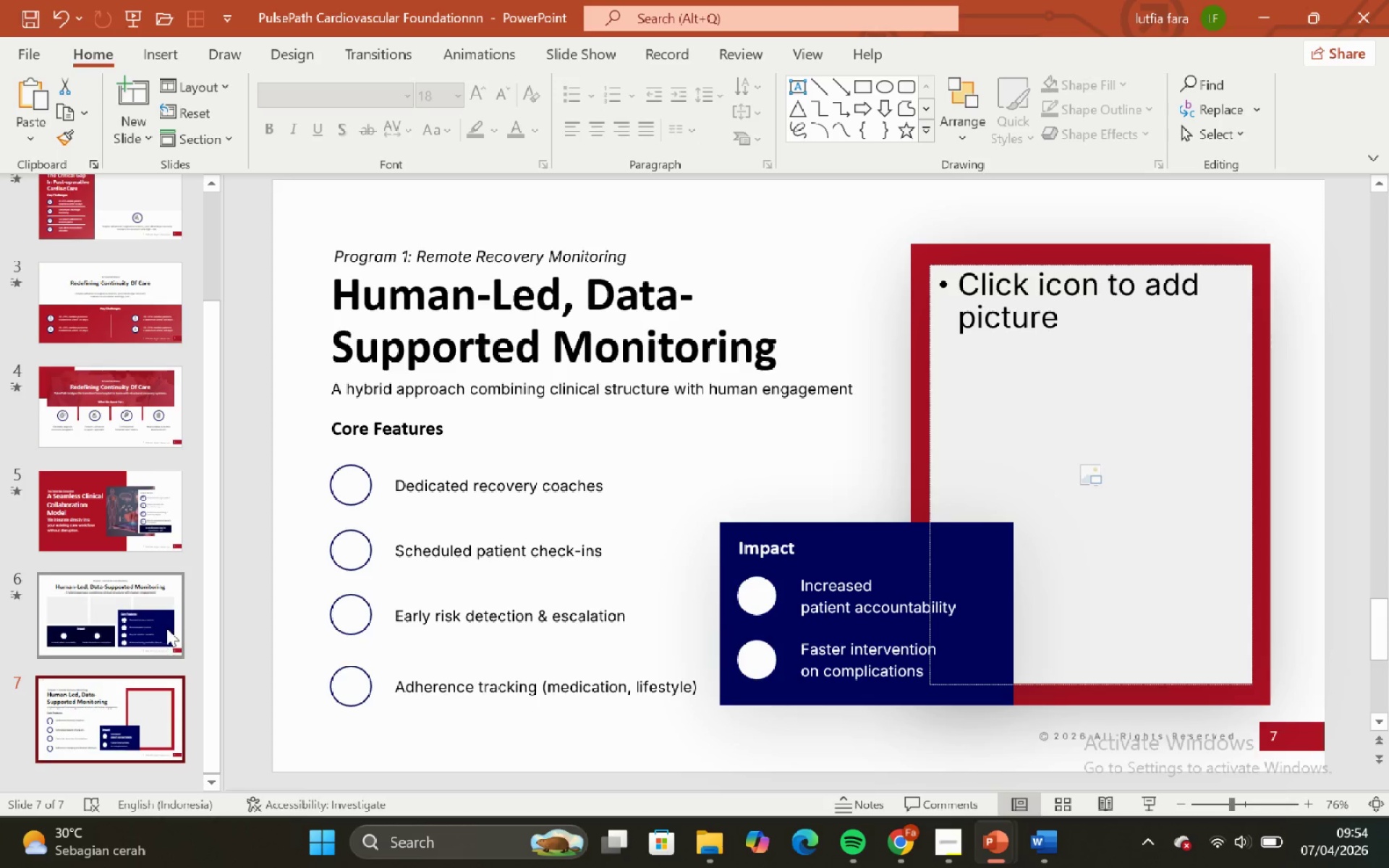 
left_click([167, 615])
 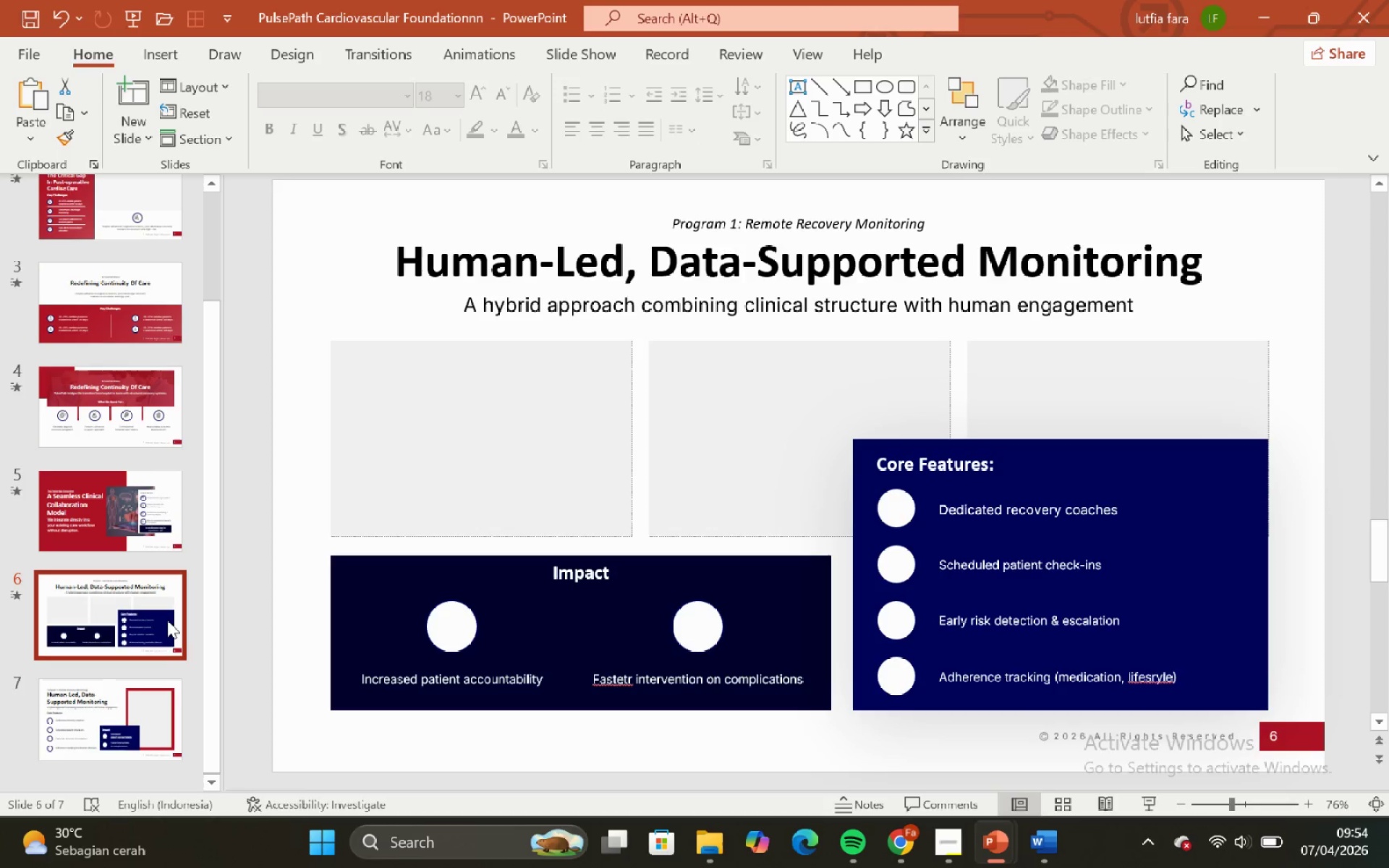 
mouse_move([140, 689])
 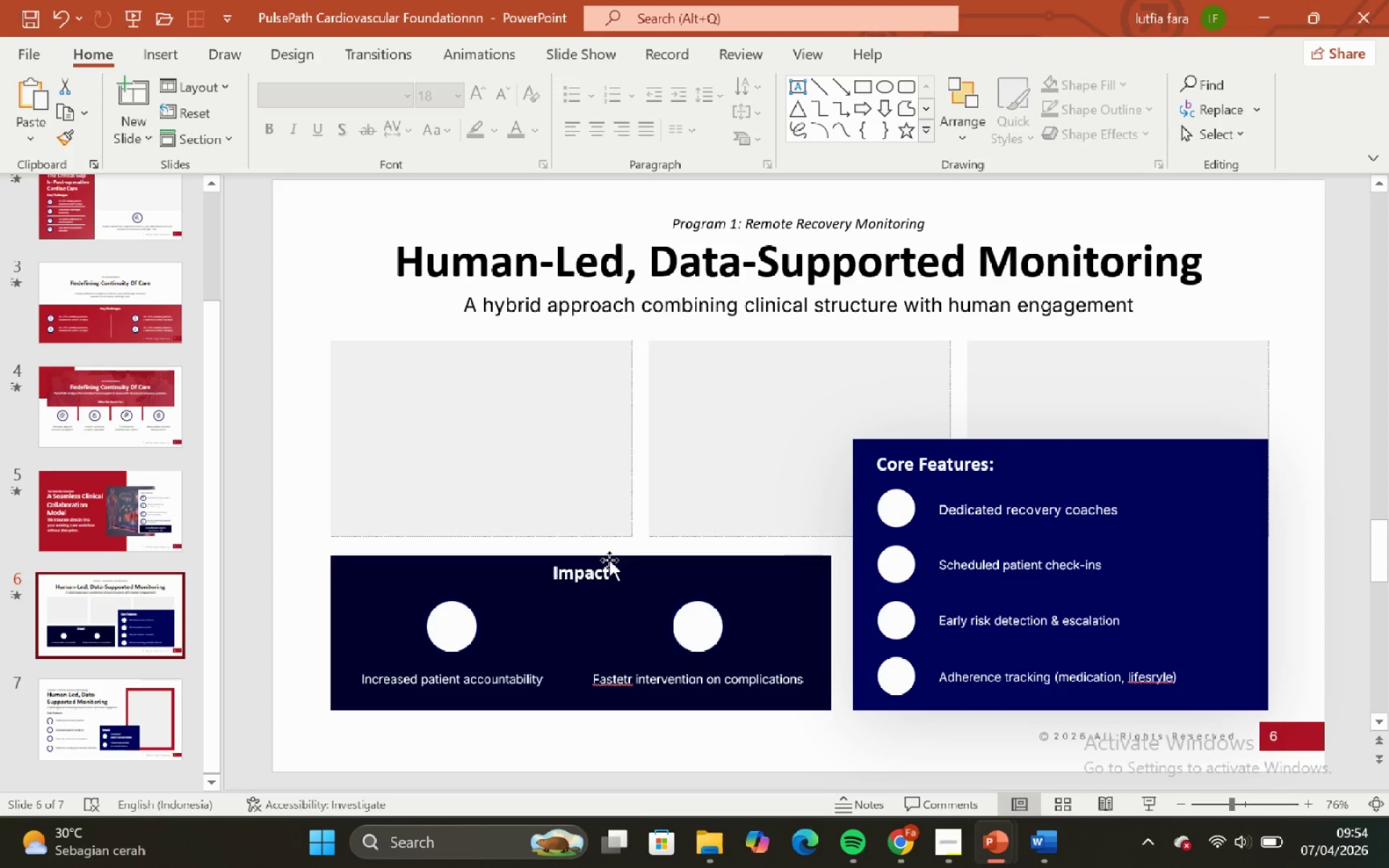 
left_click([609, 560])
 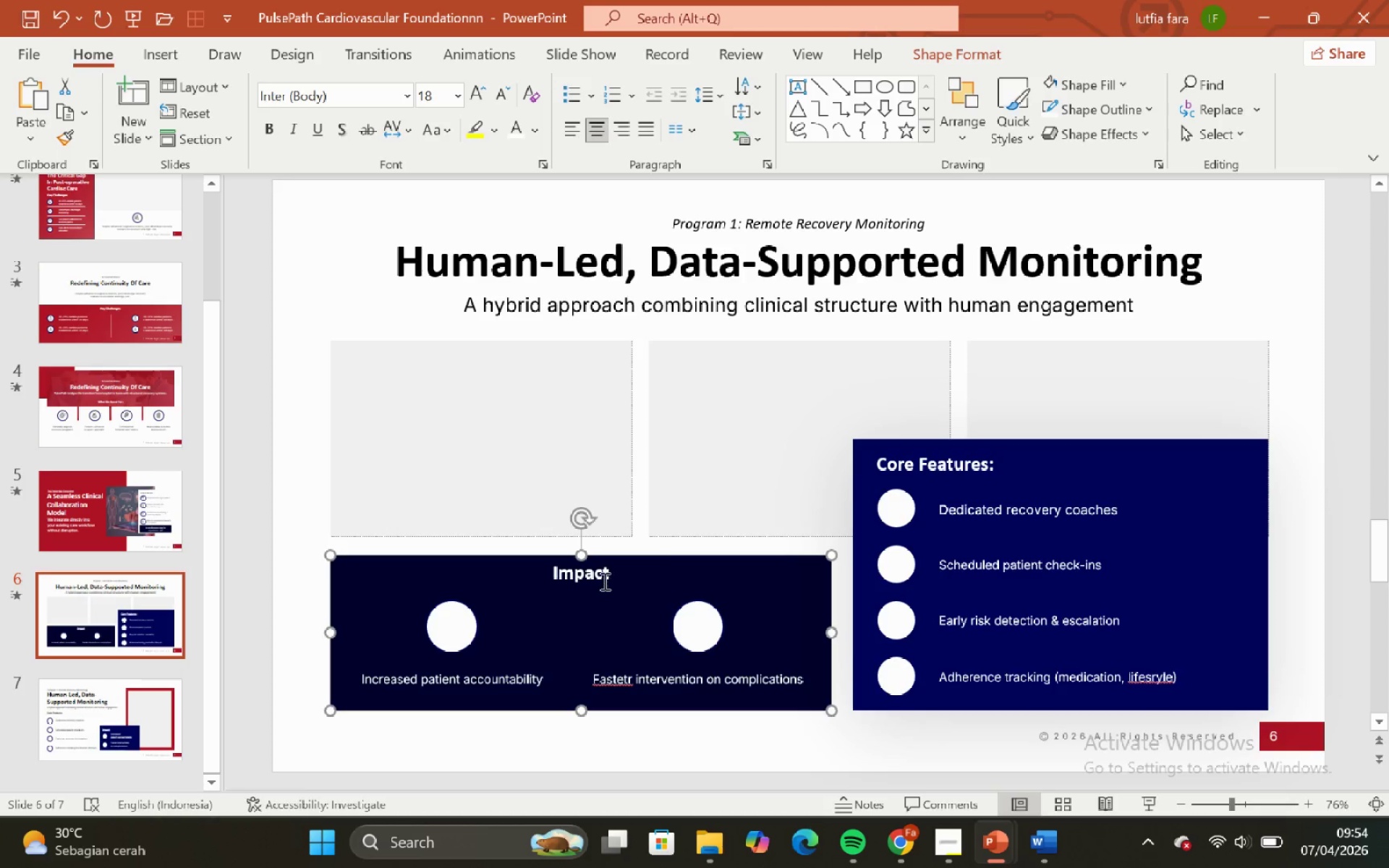 
hold_key(key=ShiftLeft, duration=0.75)
left_click([601, 581])
 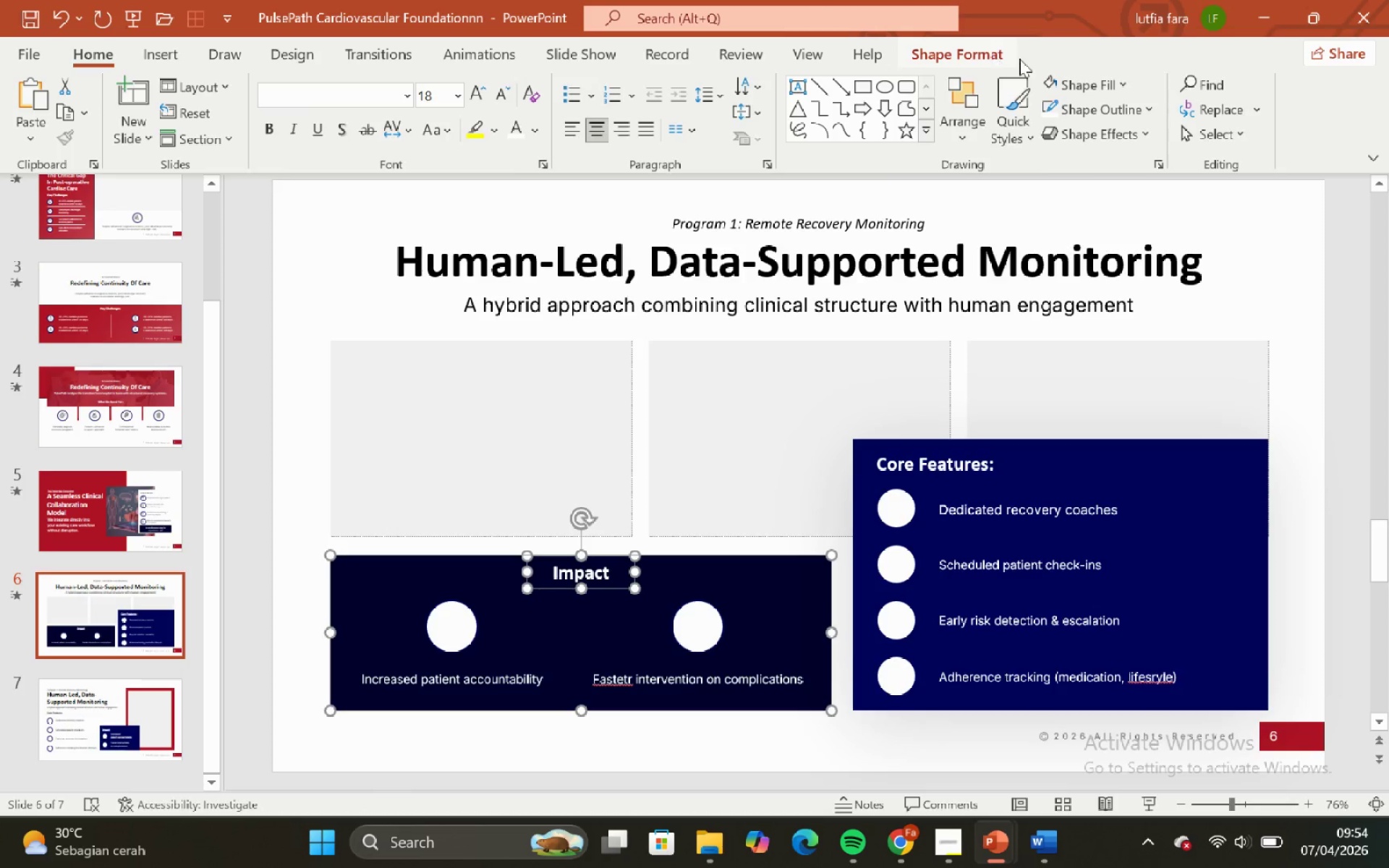 
left_click([1144, 90])
 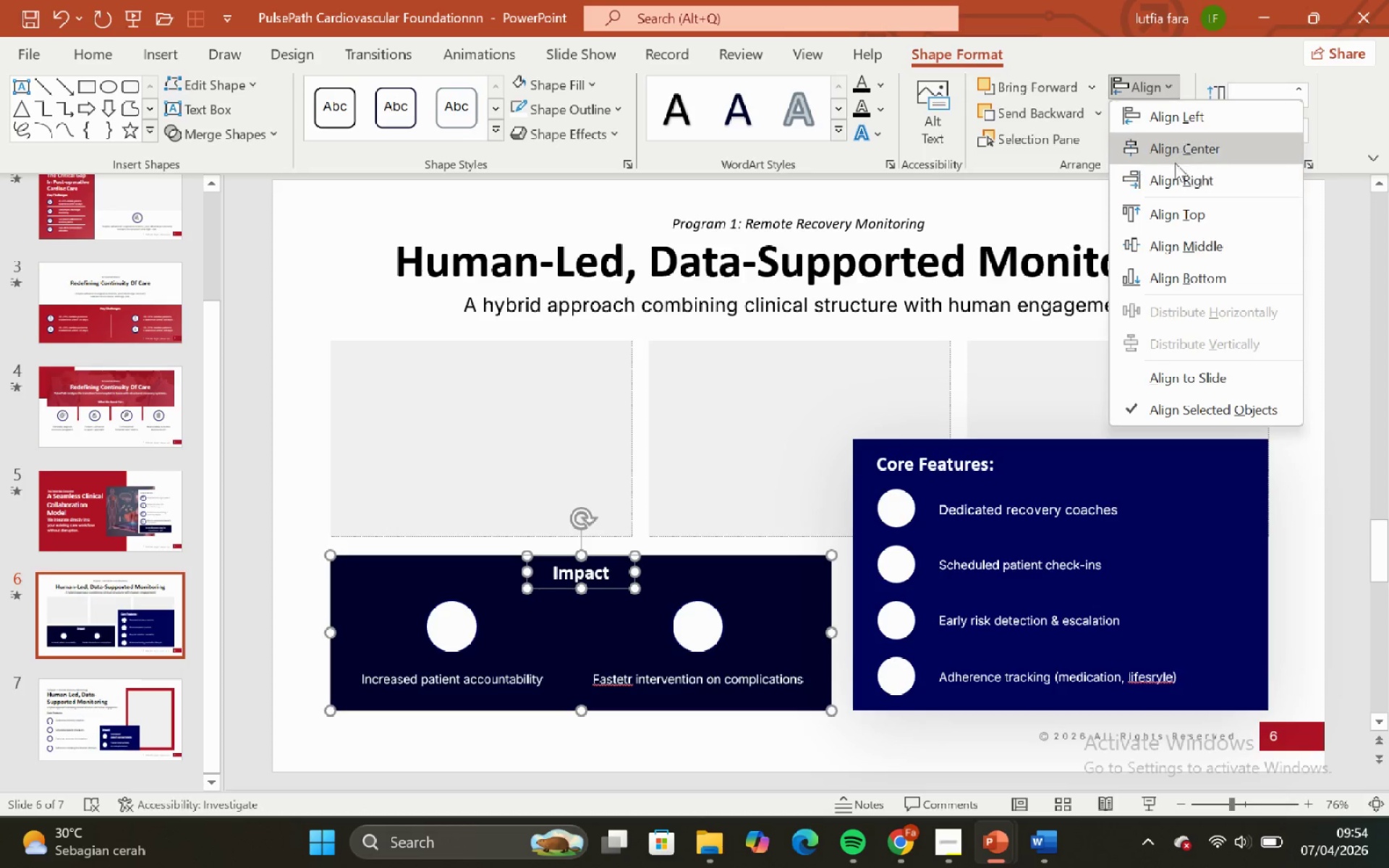 
left_click([1175, 153])
 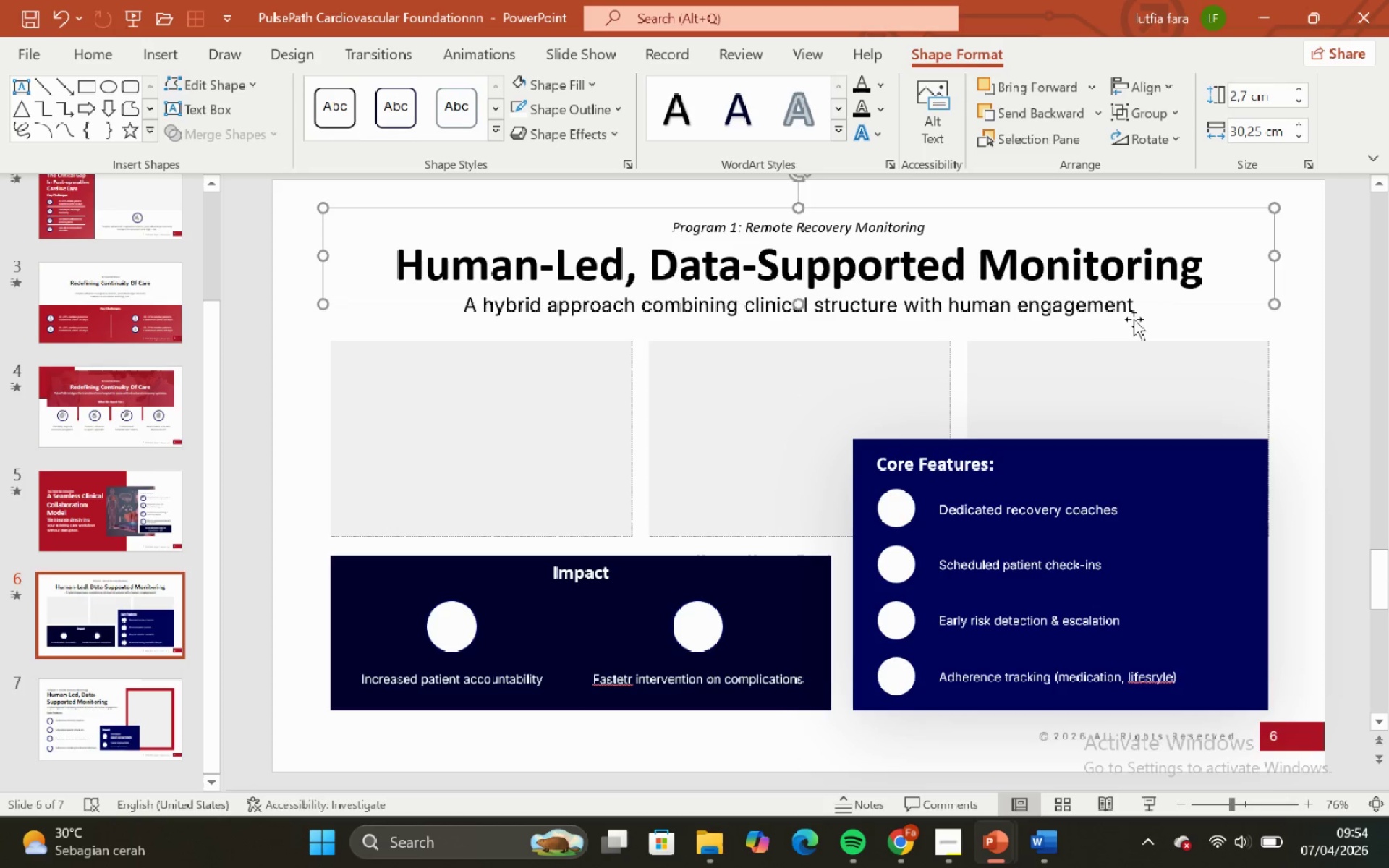 
key(Control+ControlLeft)
 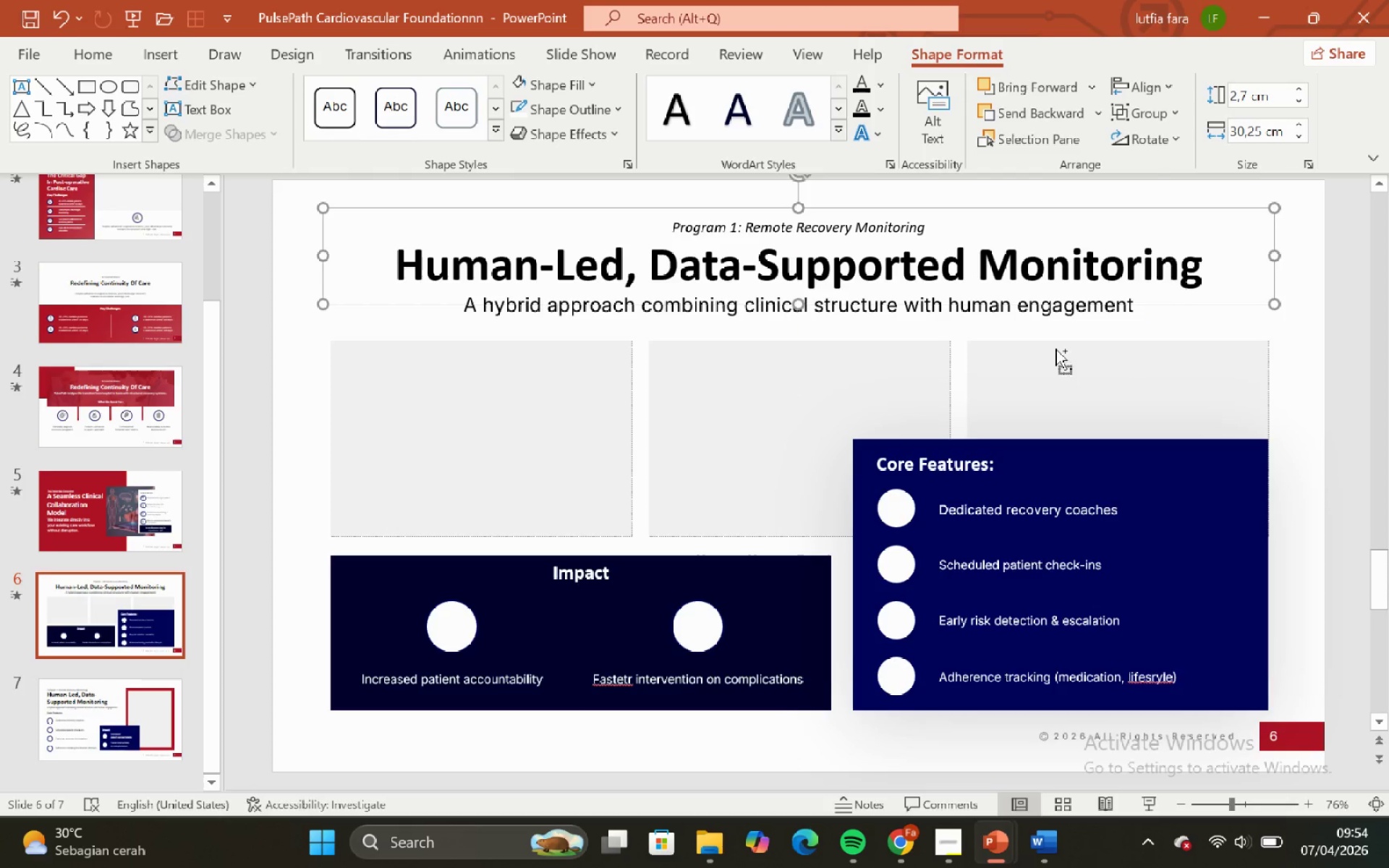 
key(Control+Z)
 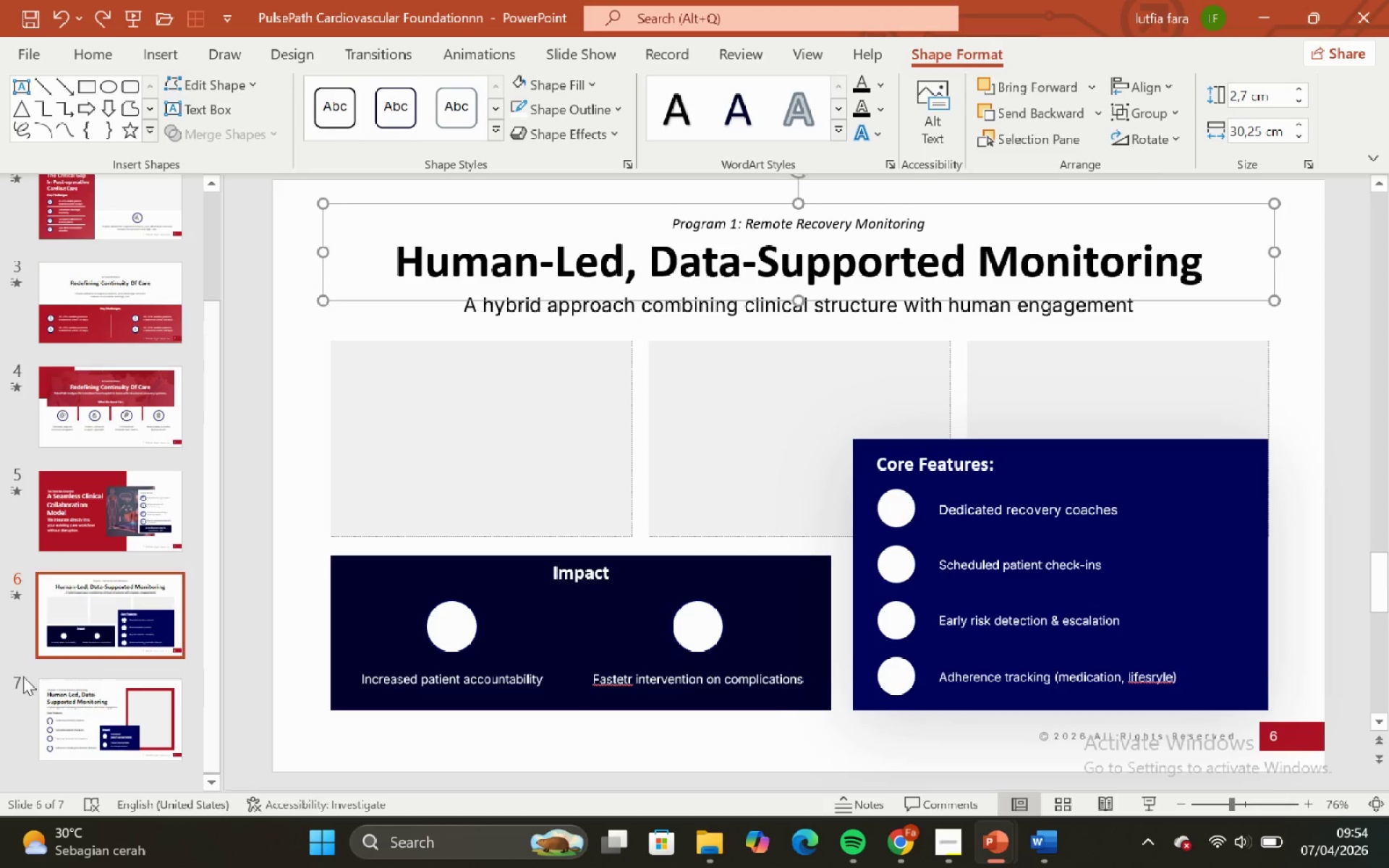 
left_click_drag(start_coordinate=[56, 709], to_coordinate=[61, 709])
 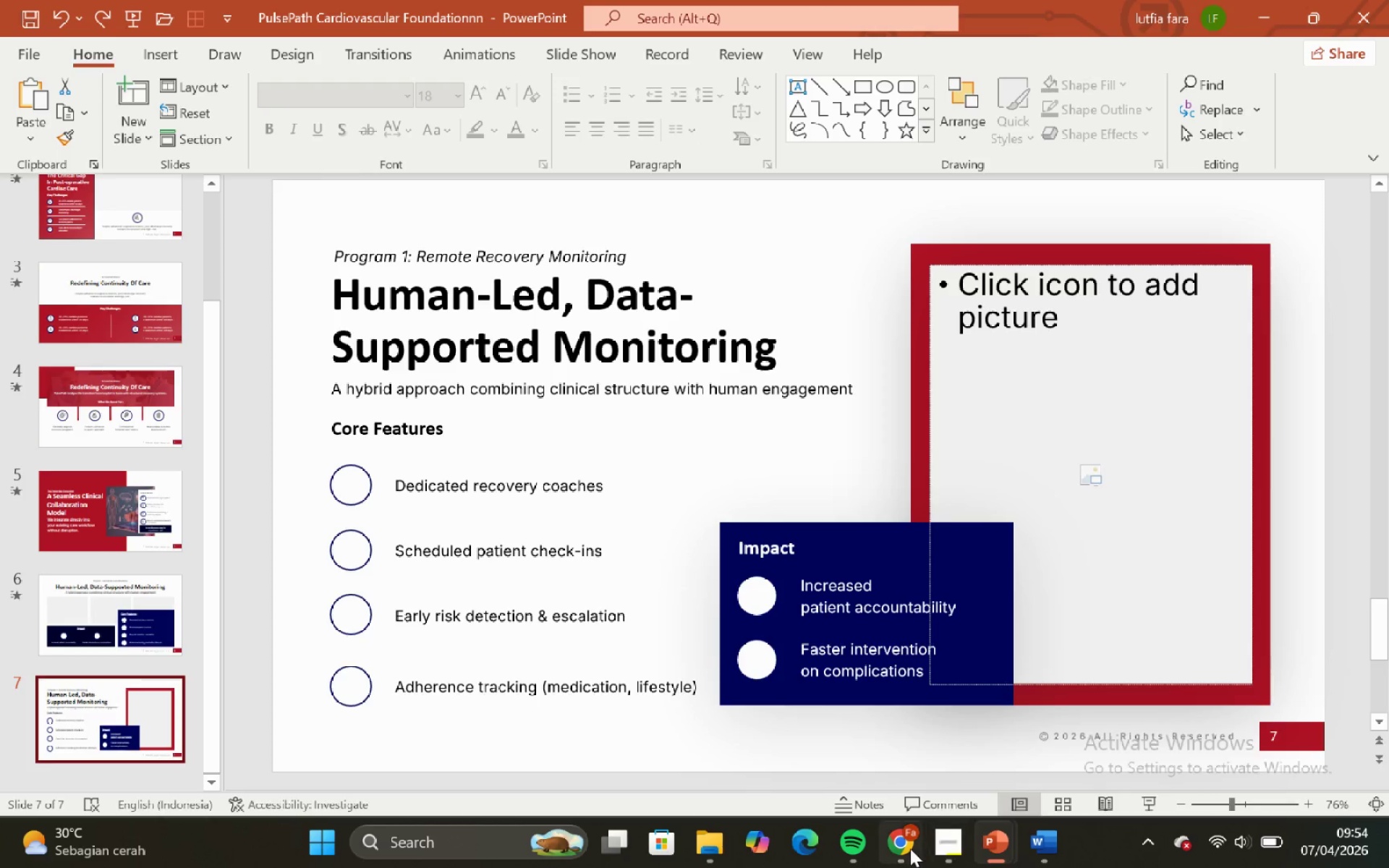 
scroll: coordinate [20, 686], scroll_direction: down, amount: 3.0
 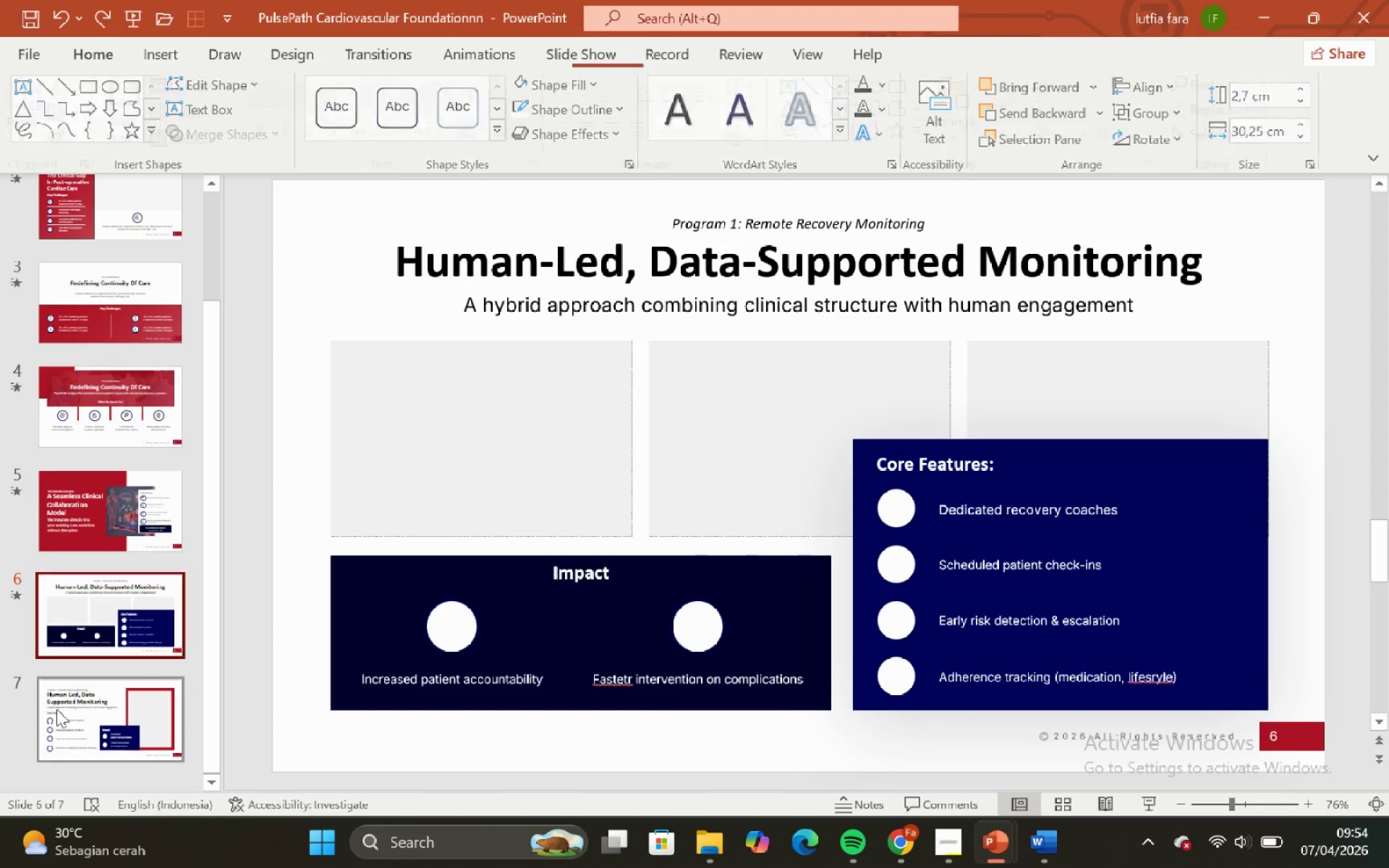 
left_click_drag(start_coordinate=[892, 848], to_coordinate=[938, 846])
 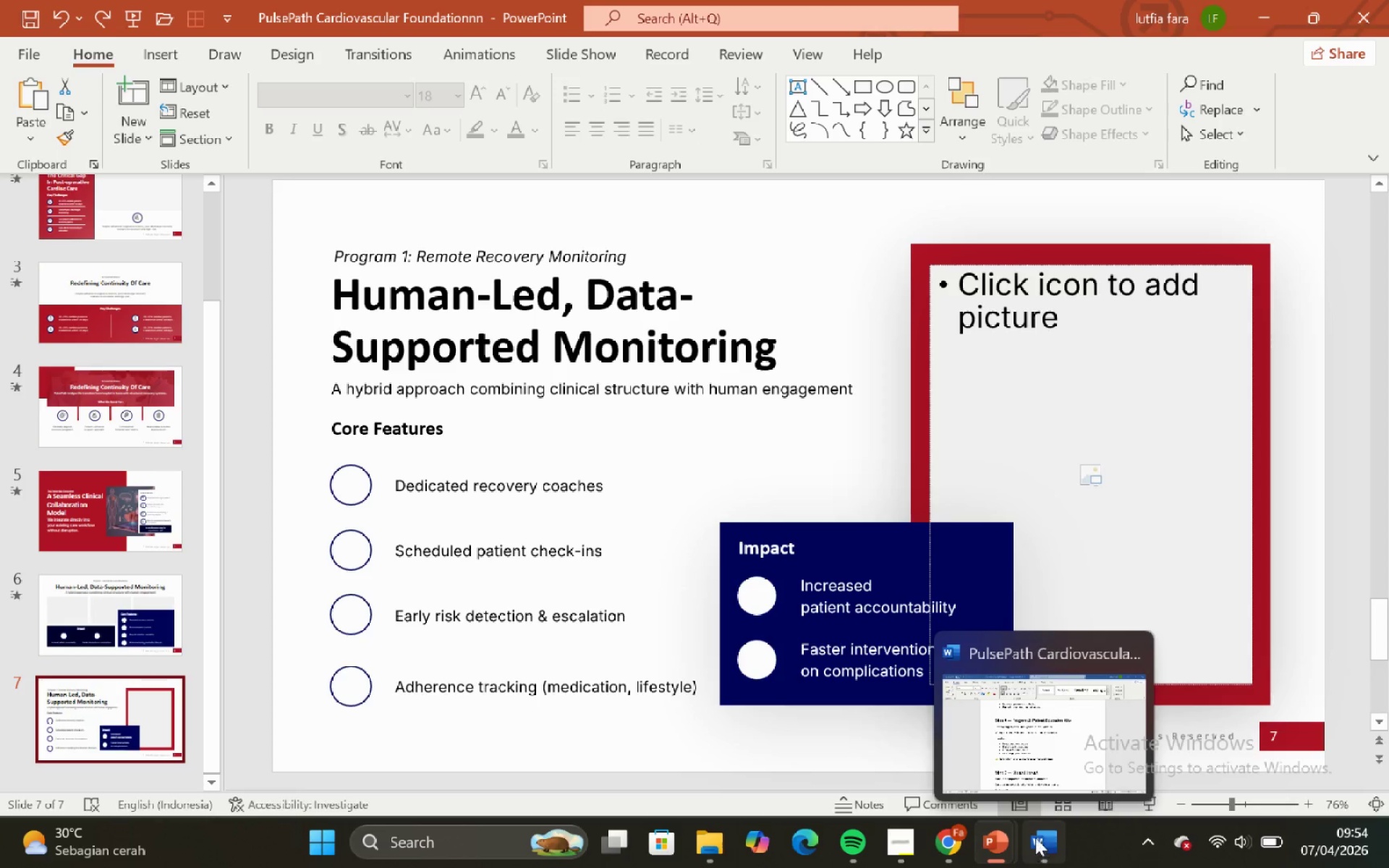 
left_click_drag(start_coordinate=[1010, 757], to_coordinate=[1010, 753])
 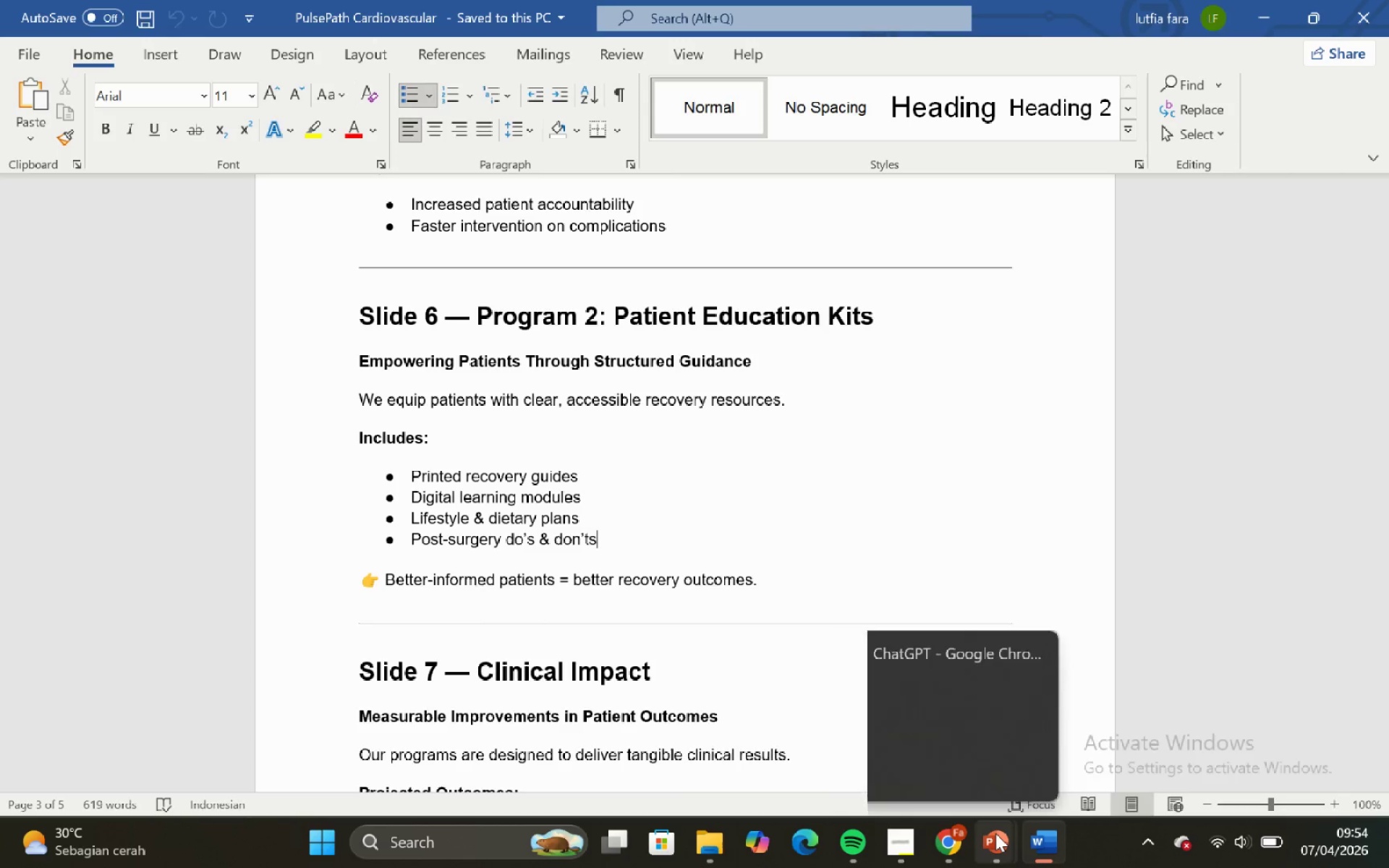 
left_click([1182, 717])
 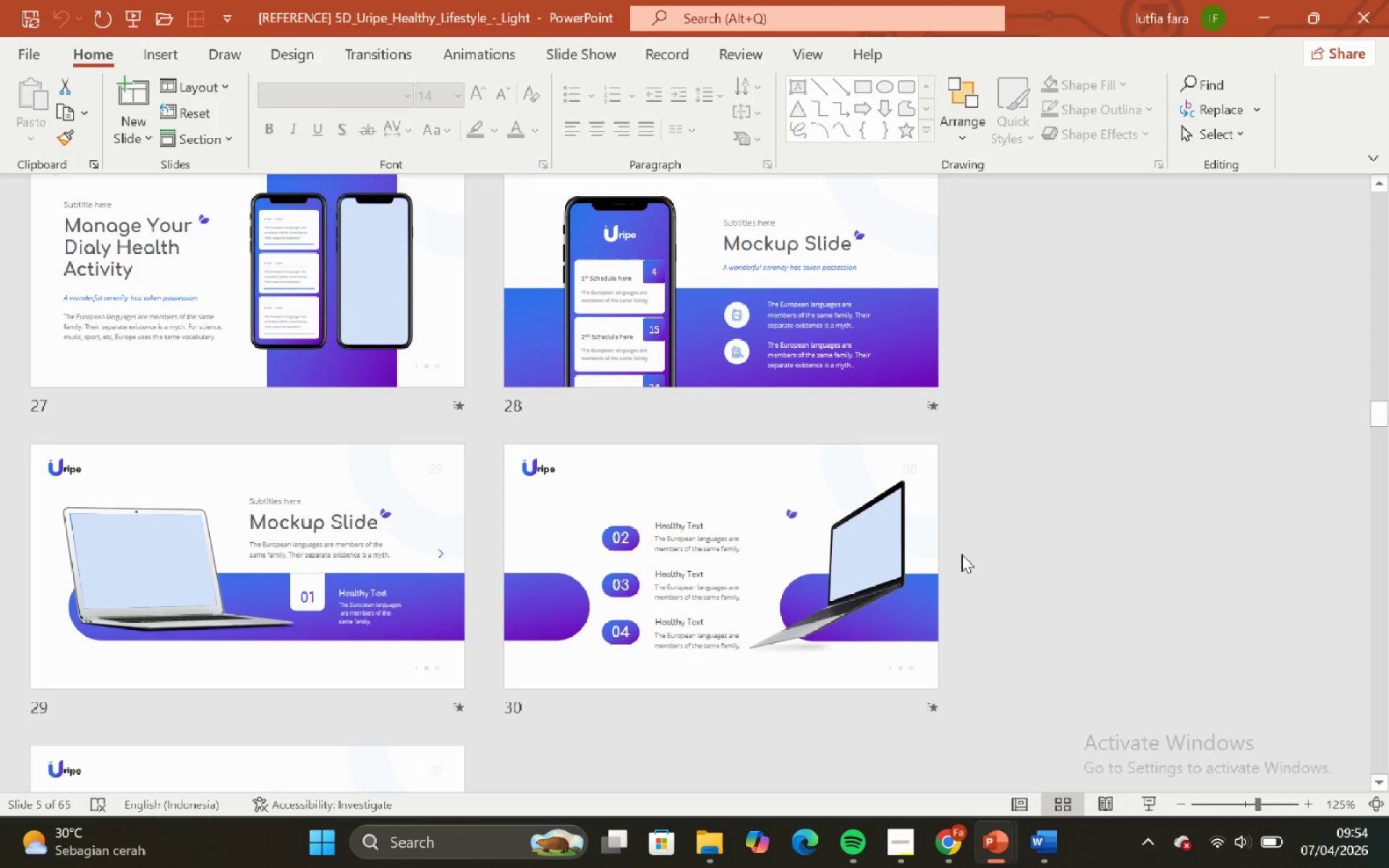 
scroll: coordinate [967, 559], scroll_direction: none, amount: 0.0
 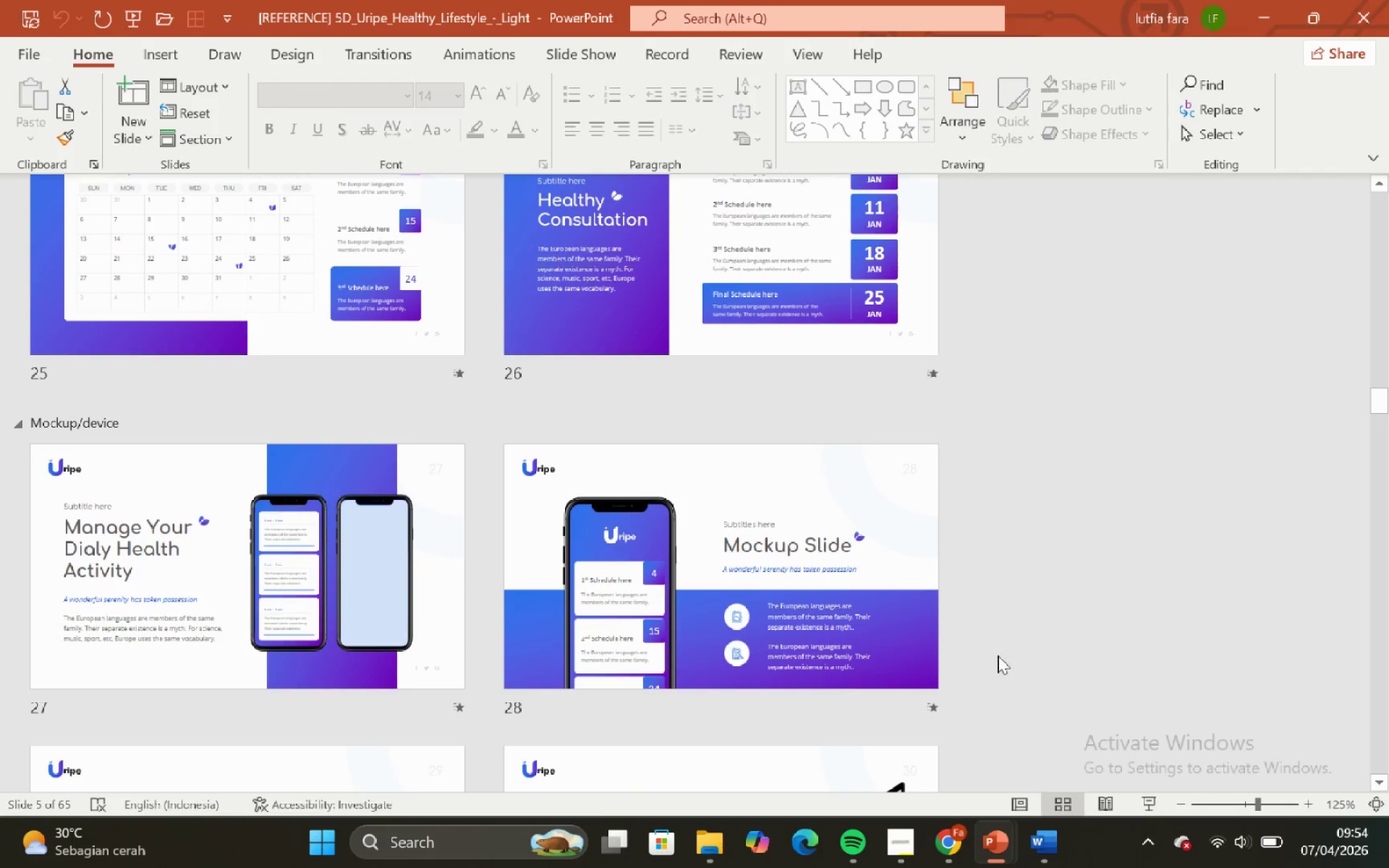 
scroll: coordinate [953, 612], scroll_direction: down, amount: 12.0
 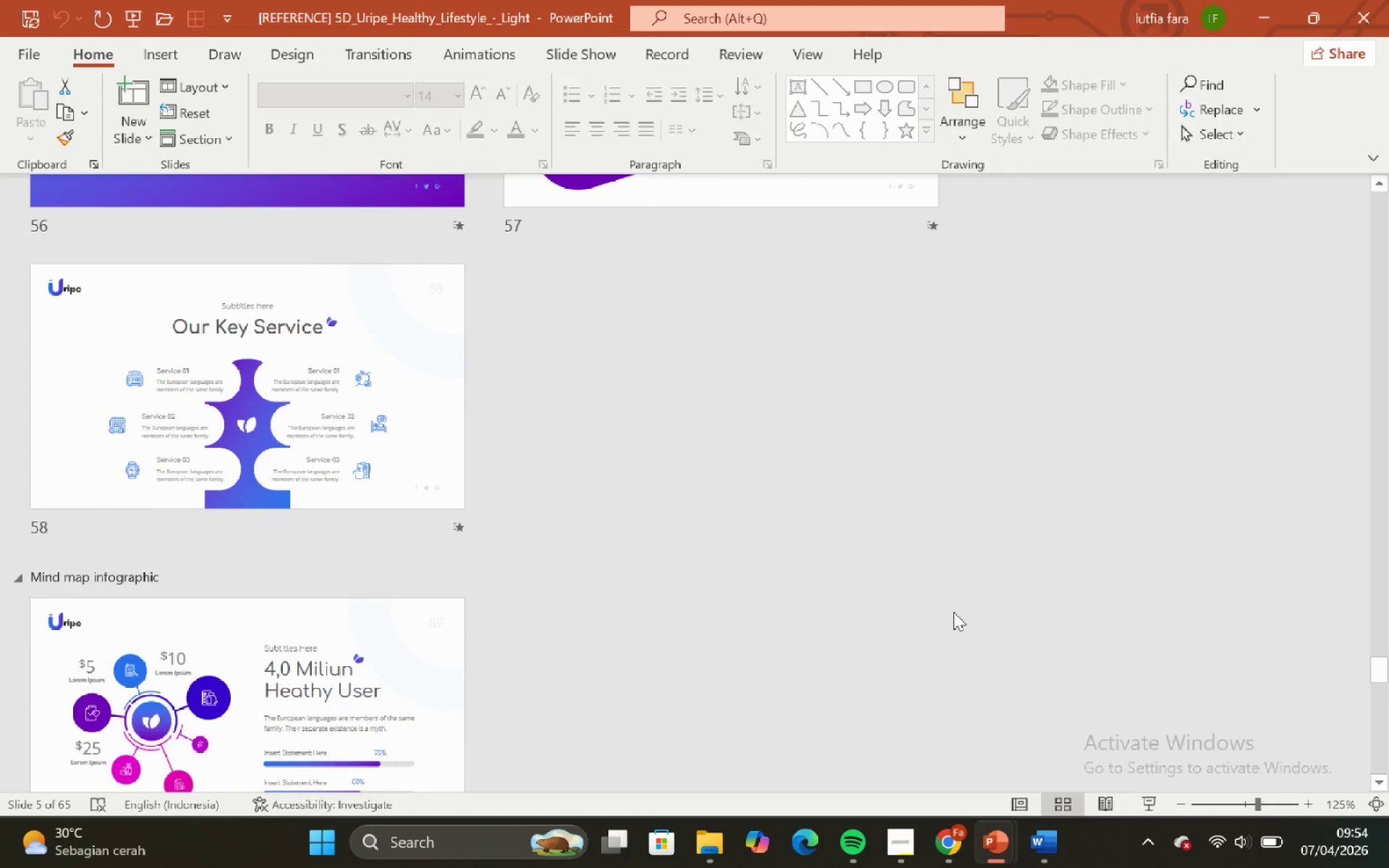 
scroll: coordinate [951, 610], scroll_direction: none, amount: 0.0
 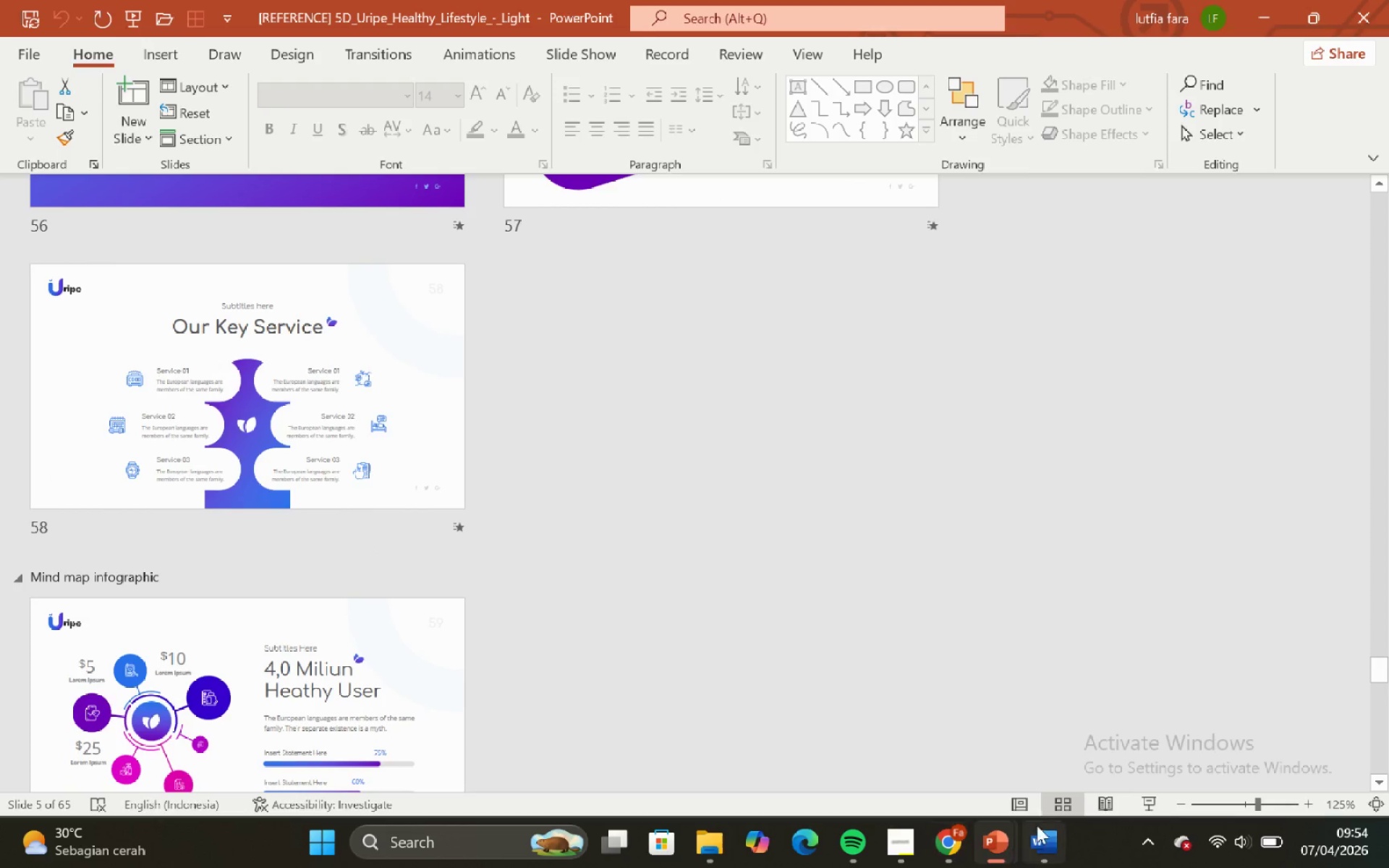 
mouse_move([1019, 796])
 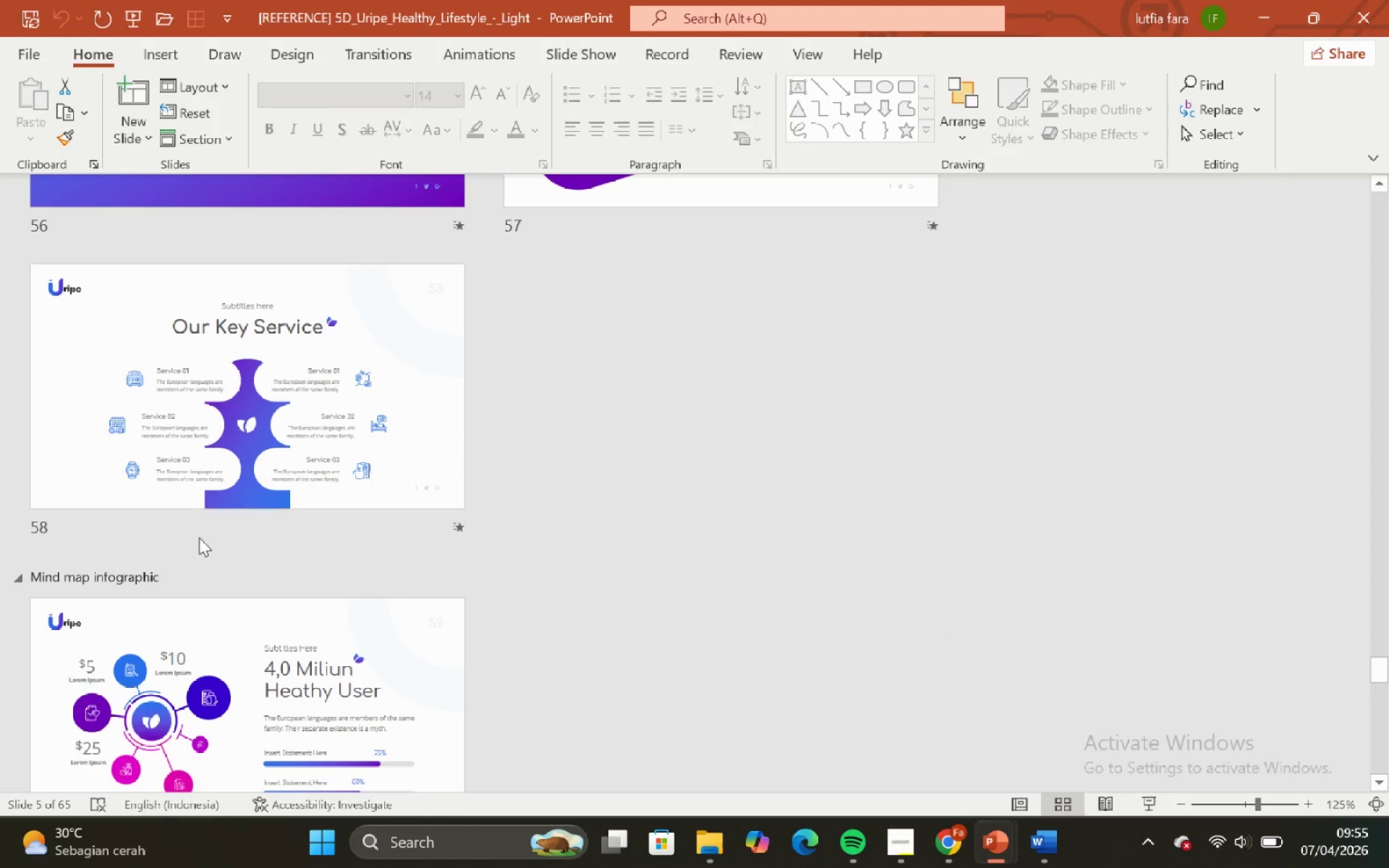 
scroll: coordinate [441, 586], scroll_direction: down, amount: 4.0
 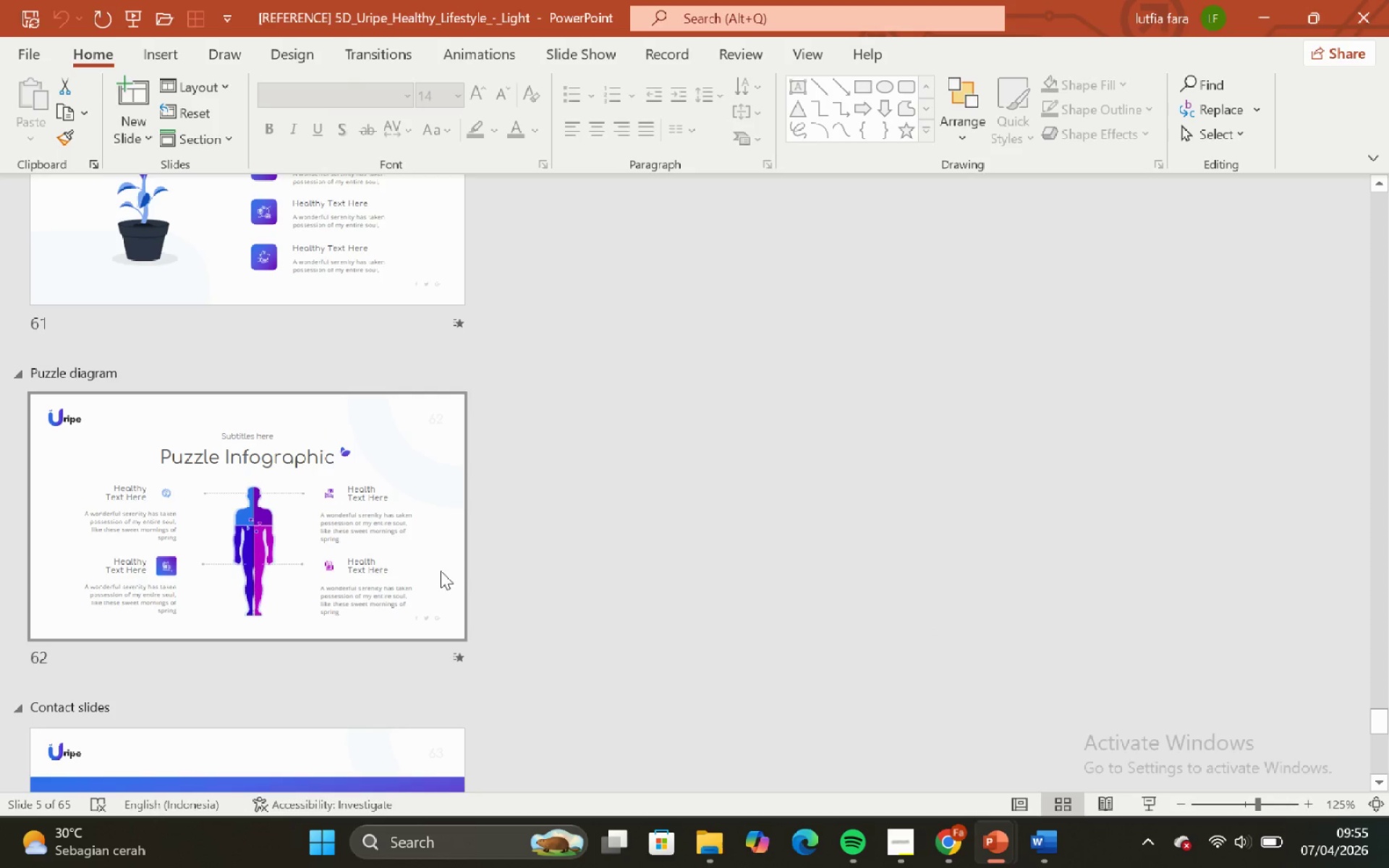 
scroll: coordinate [433, 569], scroll_direction: none, amount: 0.0
 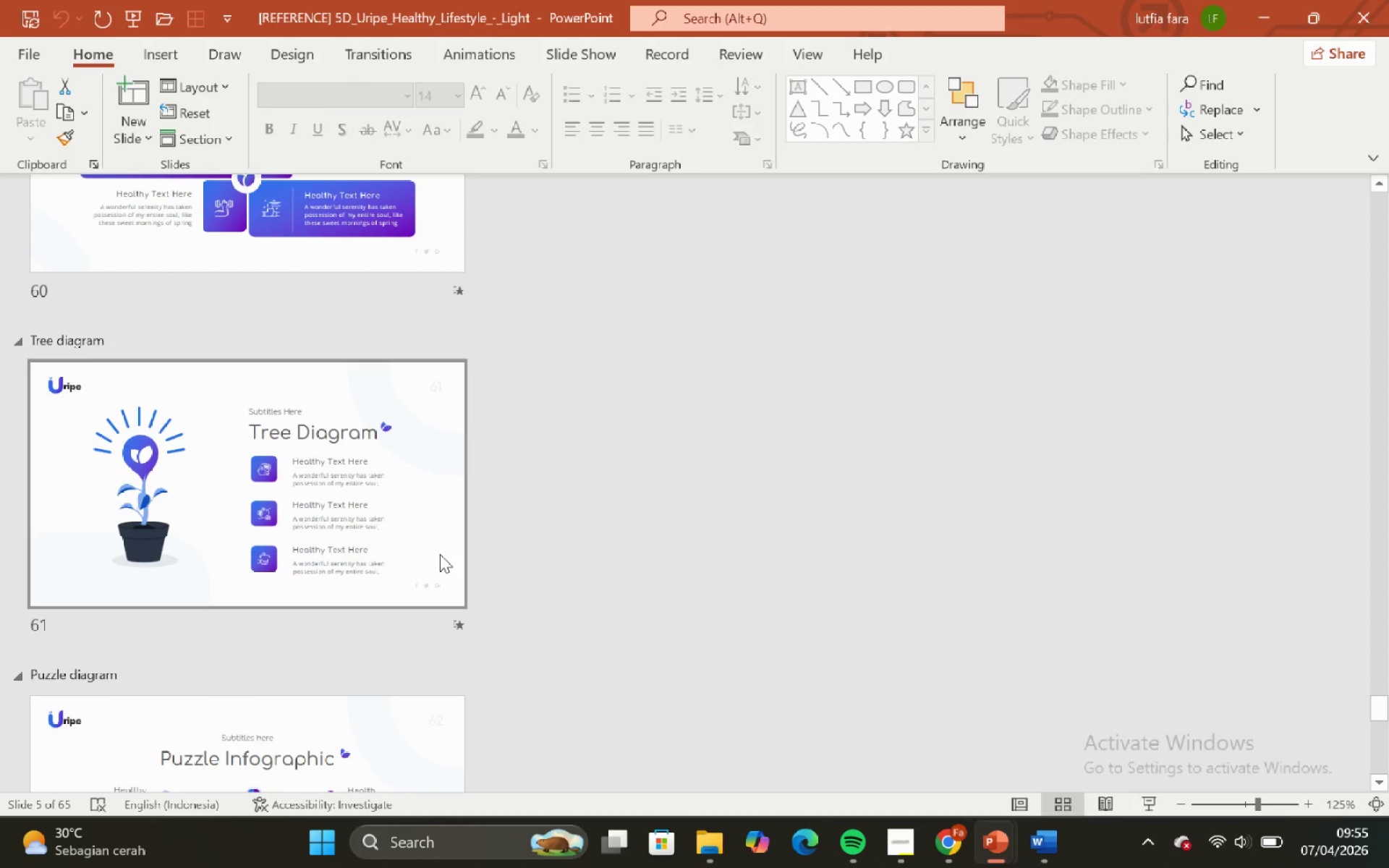 
scroll: coordinate [440, 554], scroll_direction: down, amount: 2.0
 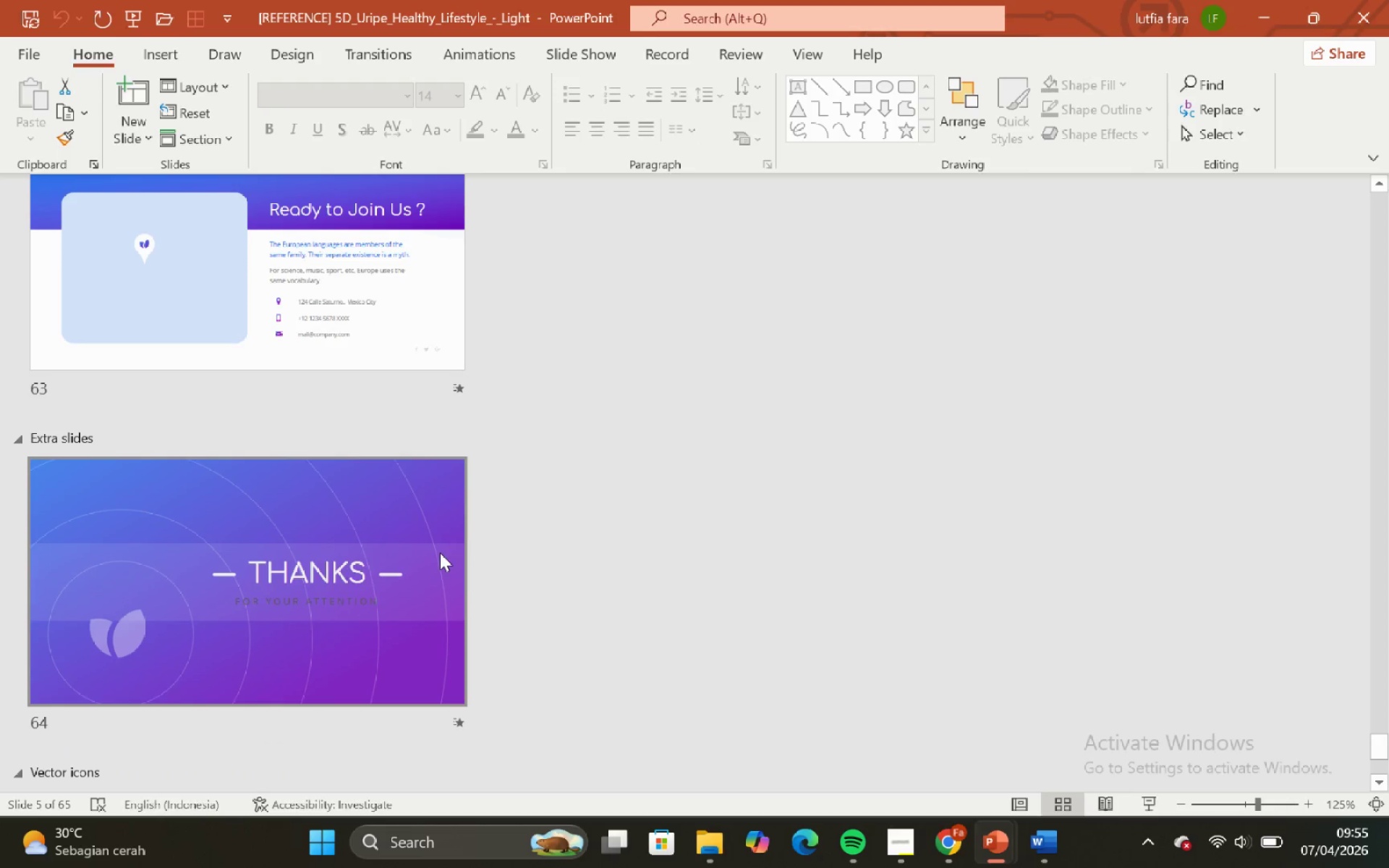 
scroll: coordinate [436, 393], scroll_direction: up, amount: 47.0
 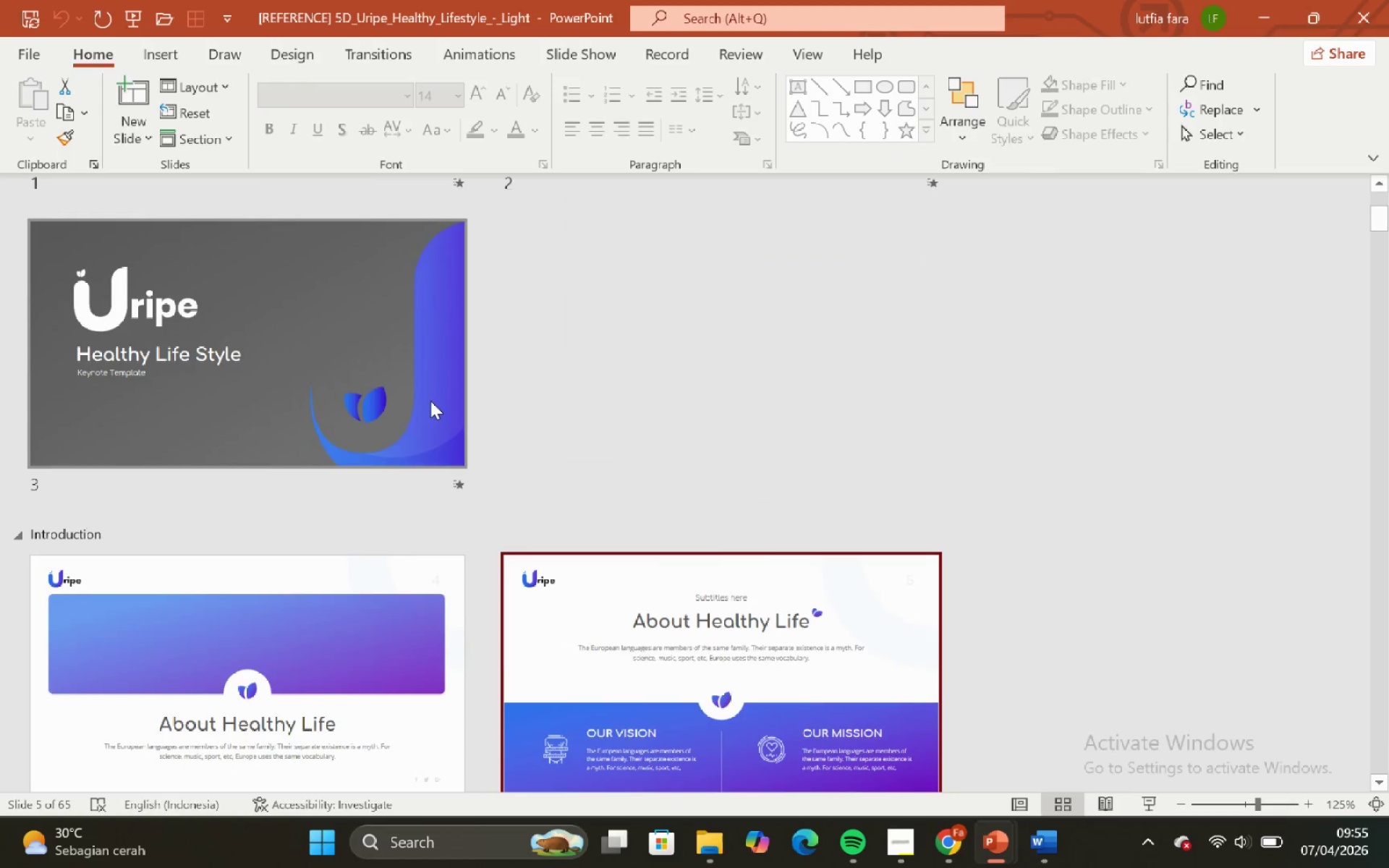 
scroll: coordinate [430, 401], scroll_direction: none, amount: 0.0
 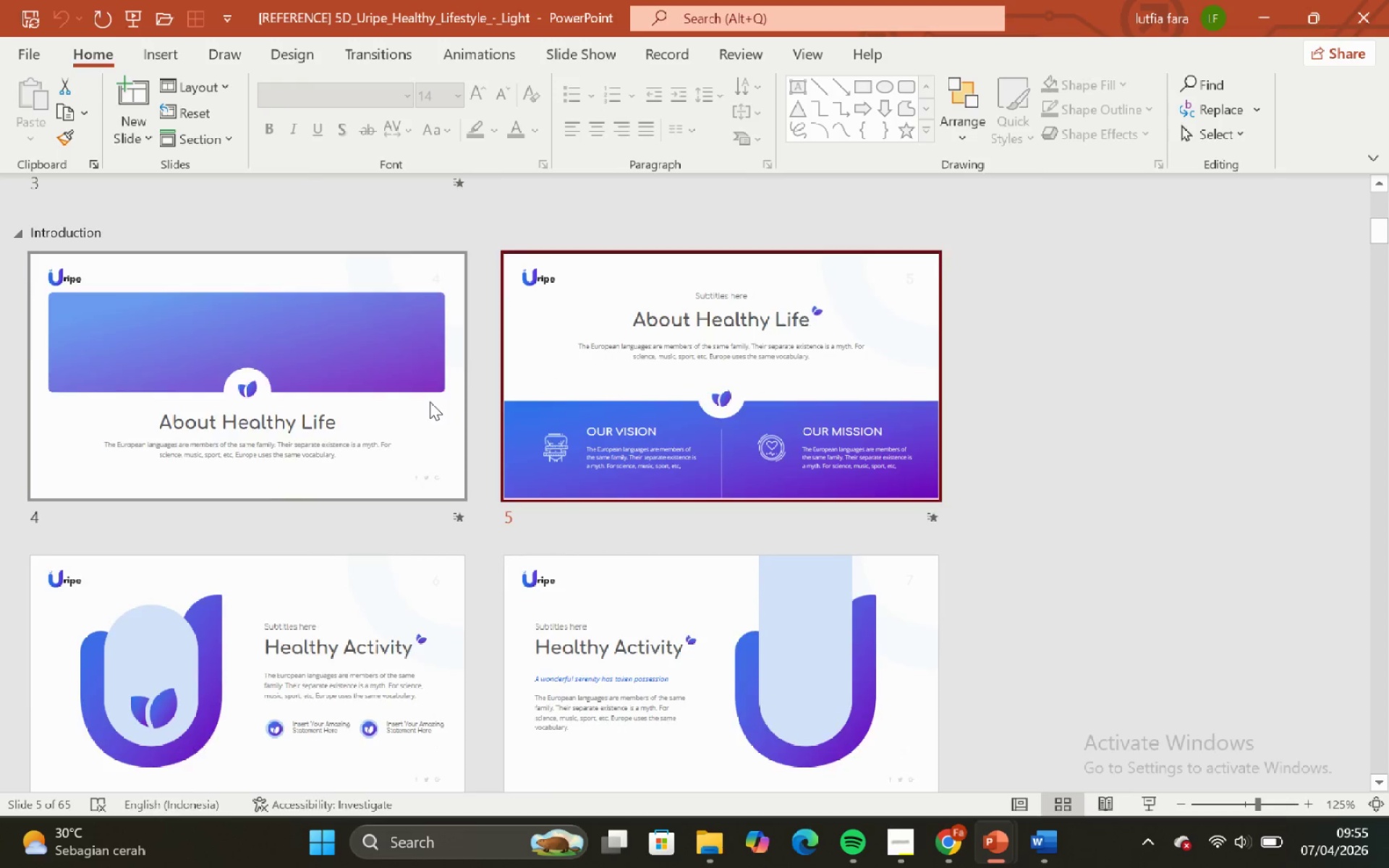 
scroll: coordinate [397, 427], scroll_direction: down, amount: 6.0
 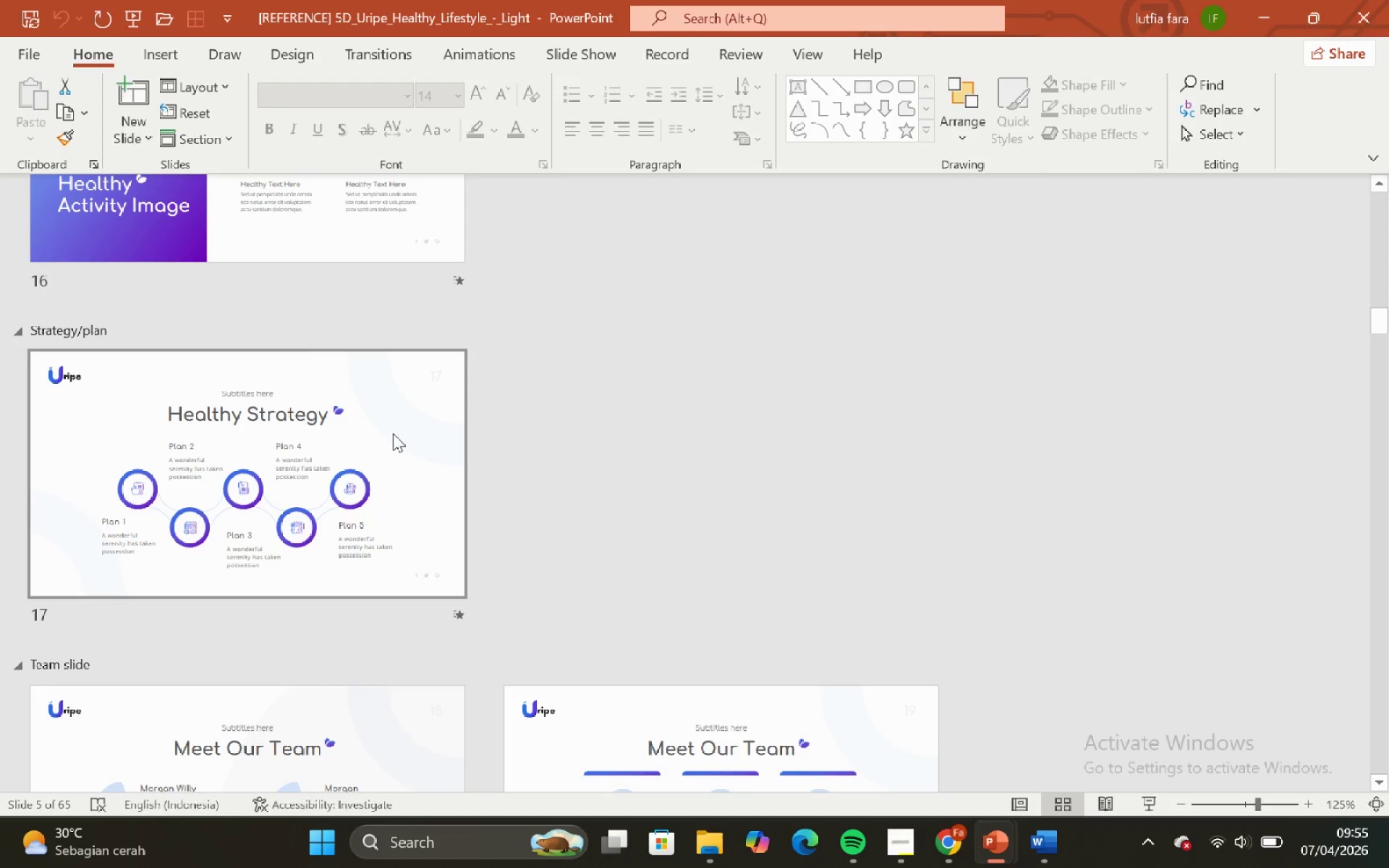 
scroll: coordinate [447, 467], scroll_direction: down, amount: 3.0
 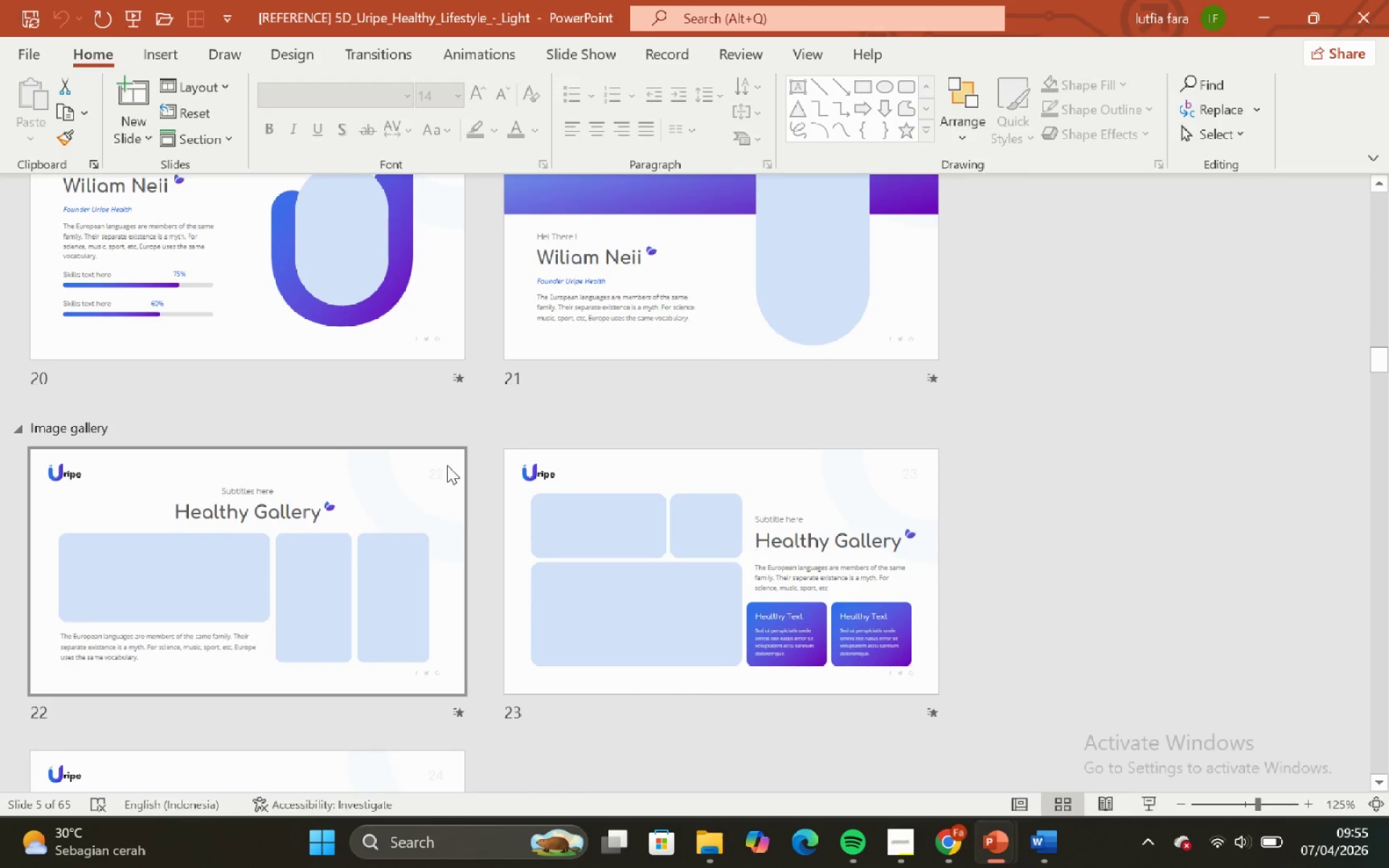 
scroll: coordinate [443, 459], scroll_direction: none, amount: 0.0
 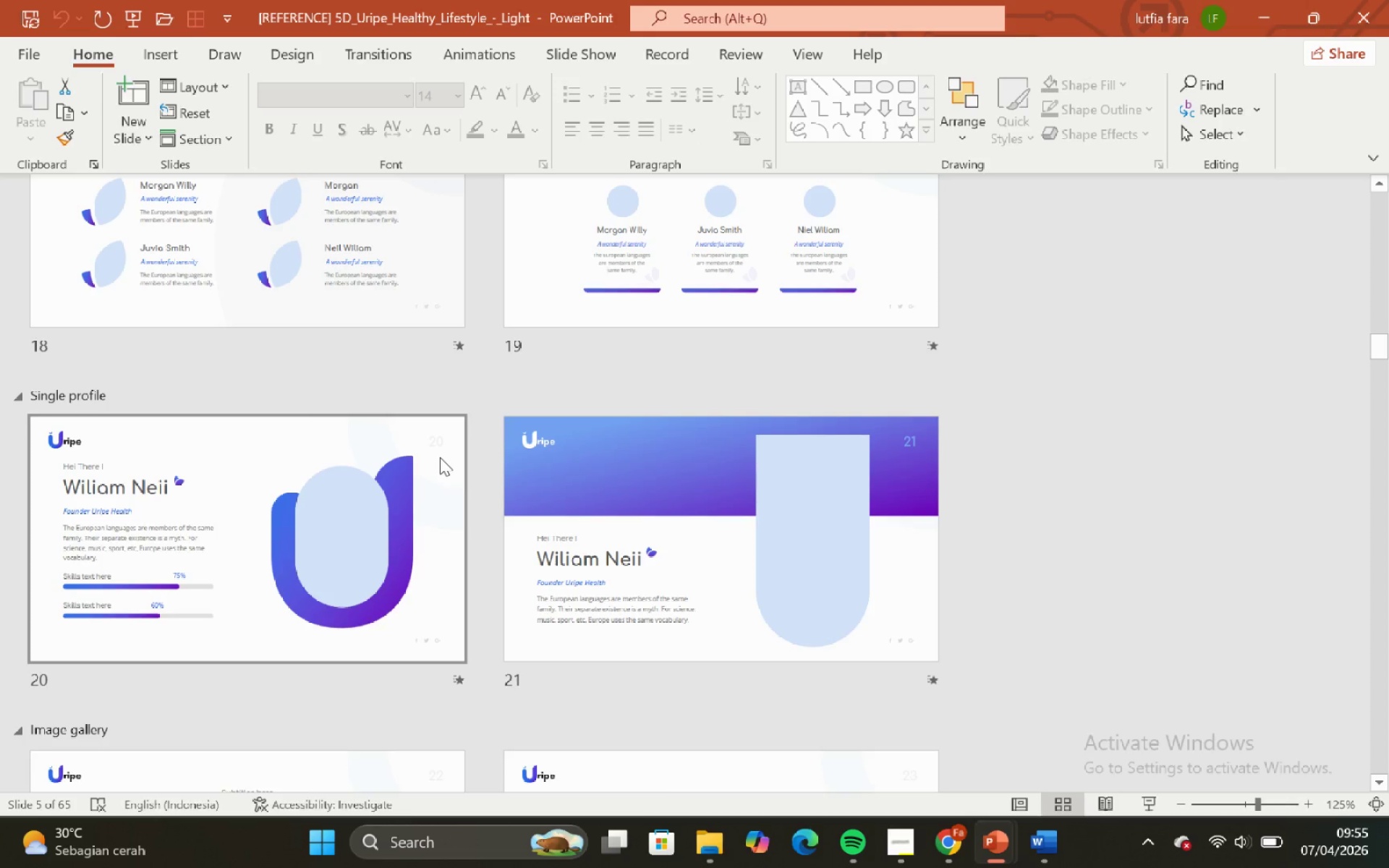 
scroll: coordinate [439, 457], scroll_direction: up, amount: 1.0
 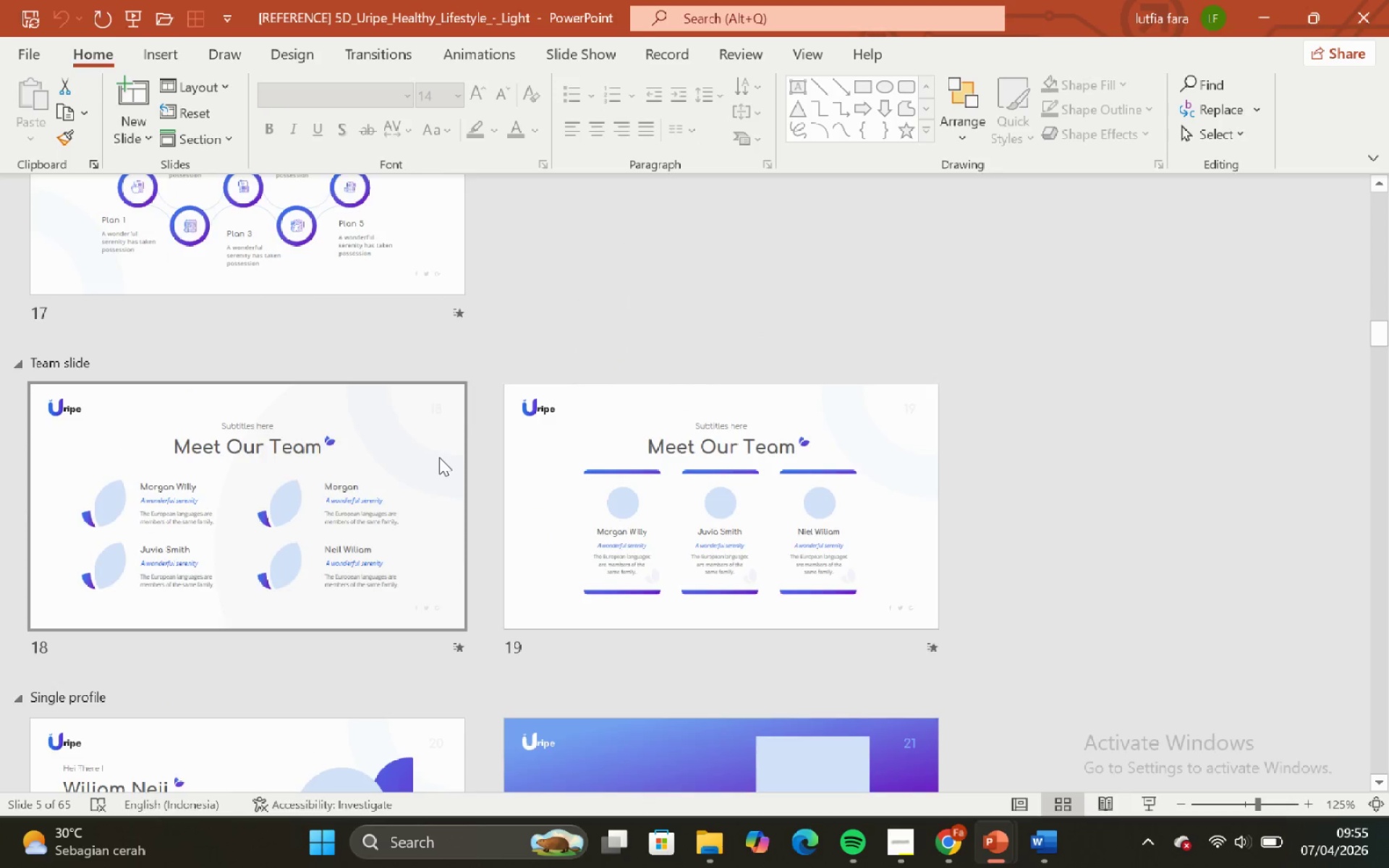 
scroll: coordinate [439, 457], scroll_direction: none, amount: 0.0
 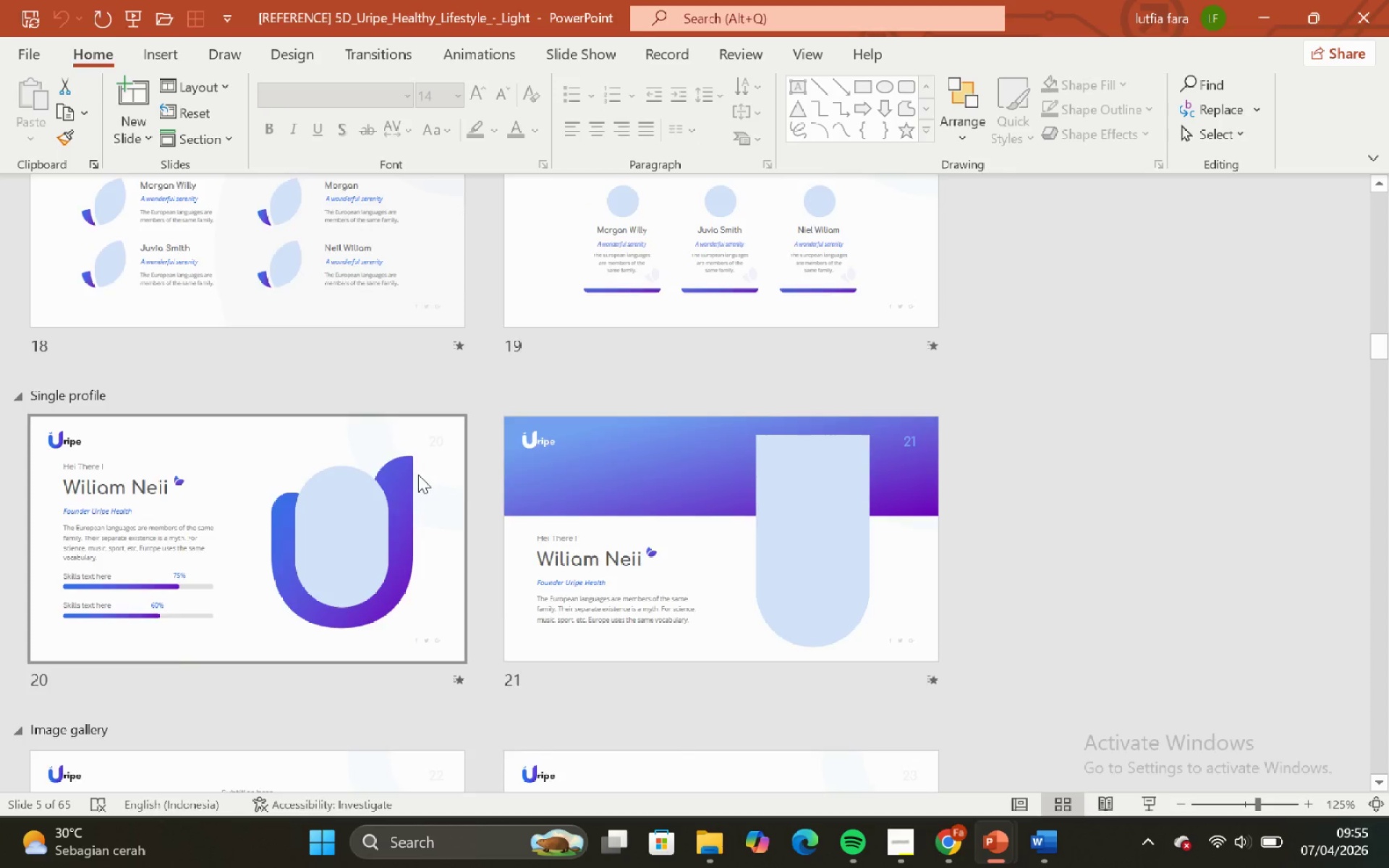 
scroll: coordinate [527, 320], scroll_direction: down, amount: 3.0
 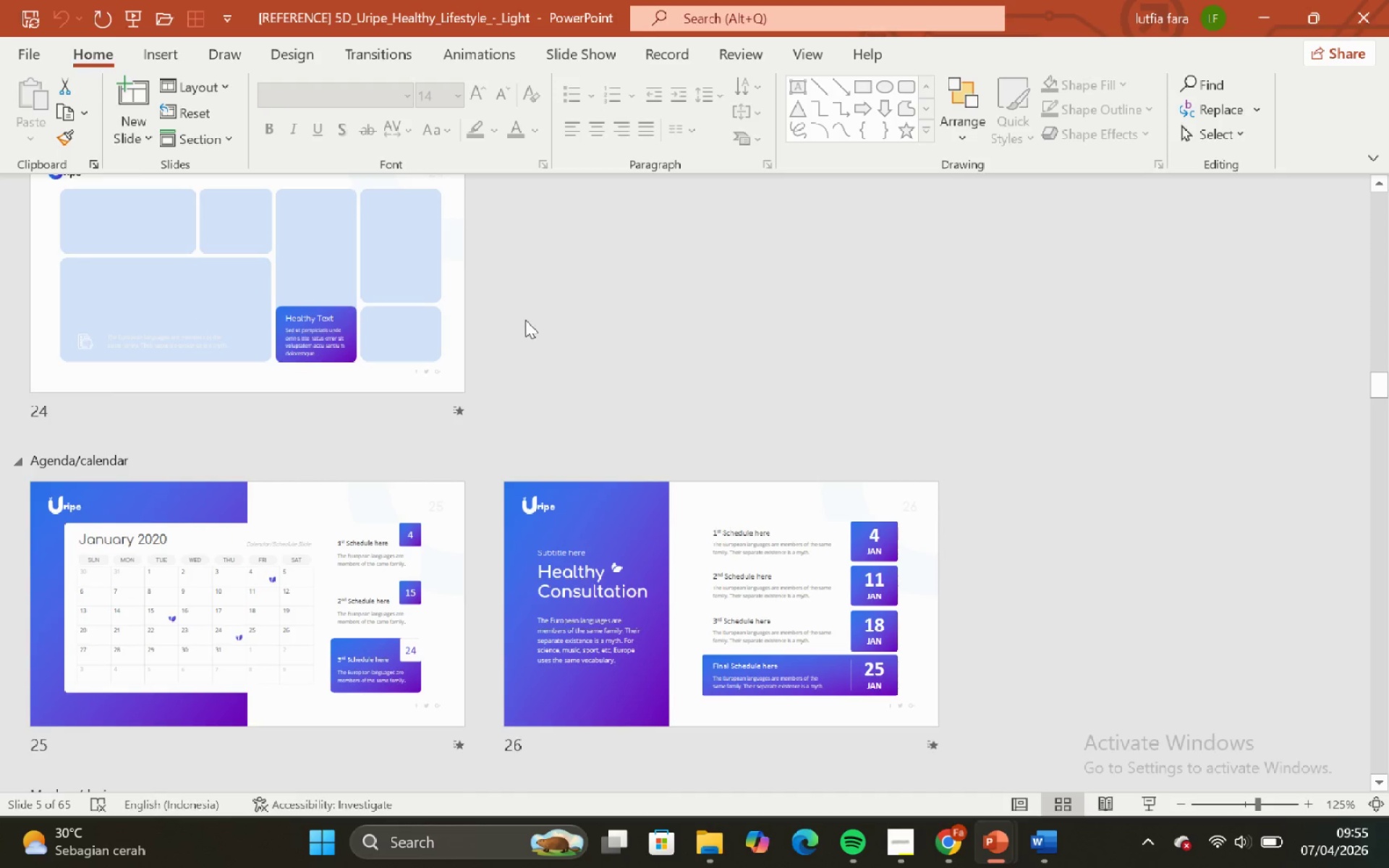 
scroll: coordinate [486, 349], scroll_direction: up, amount: 19.0
 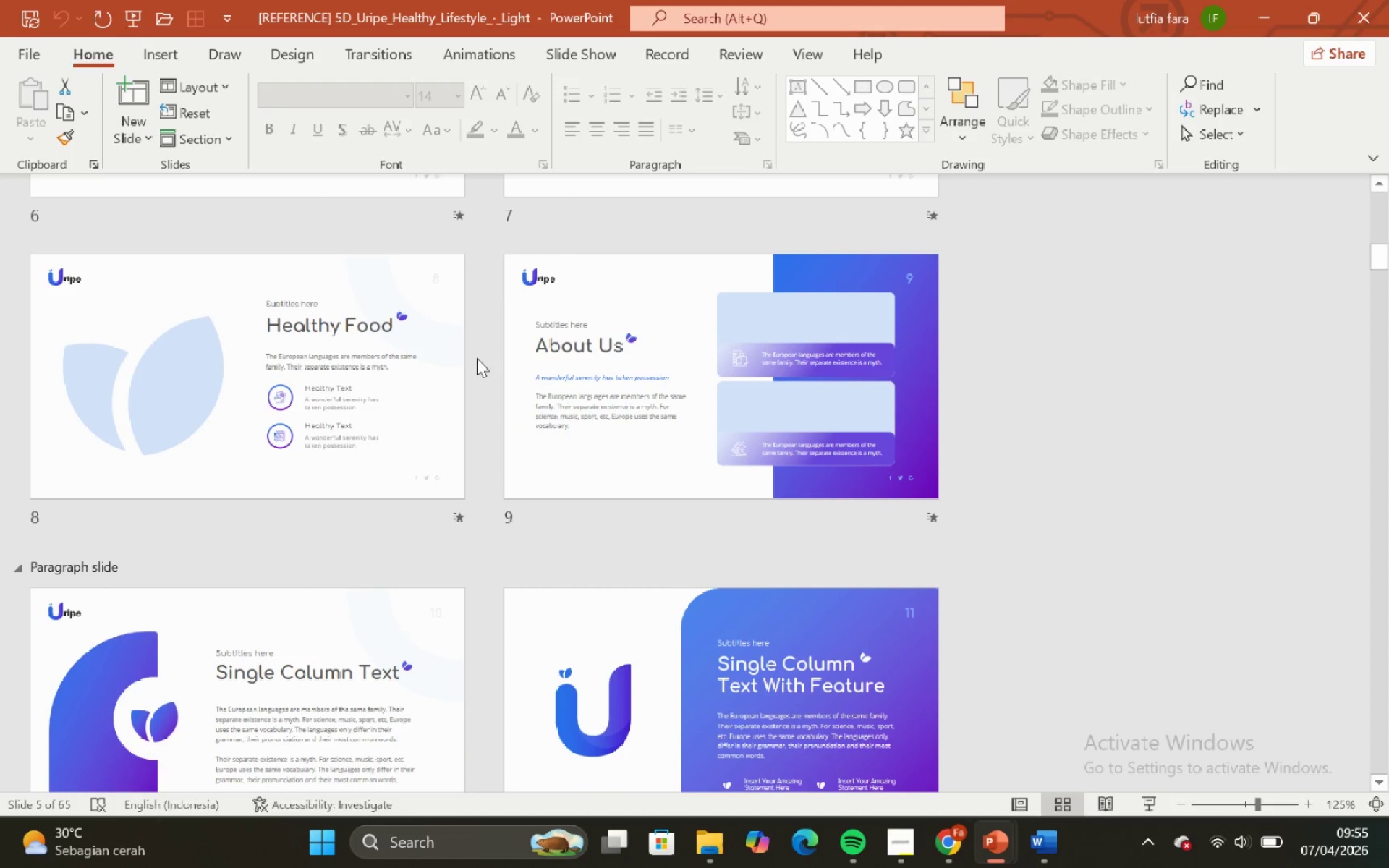 
scroll: coordinate [476, 359], scroll_direction: down, amount: 2.0
 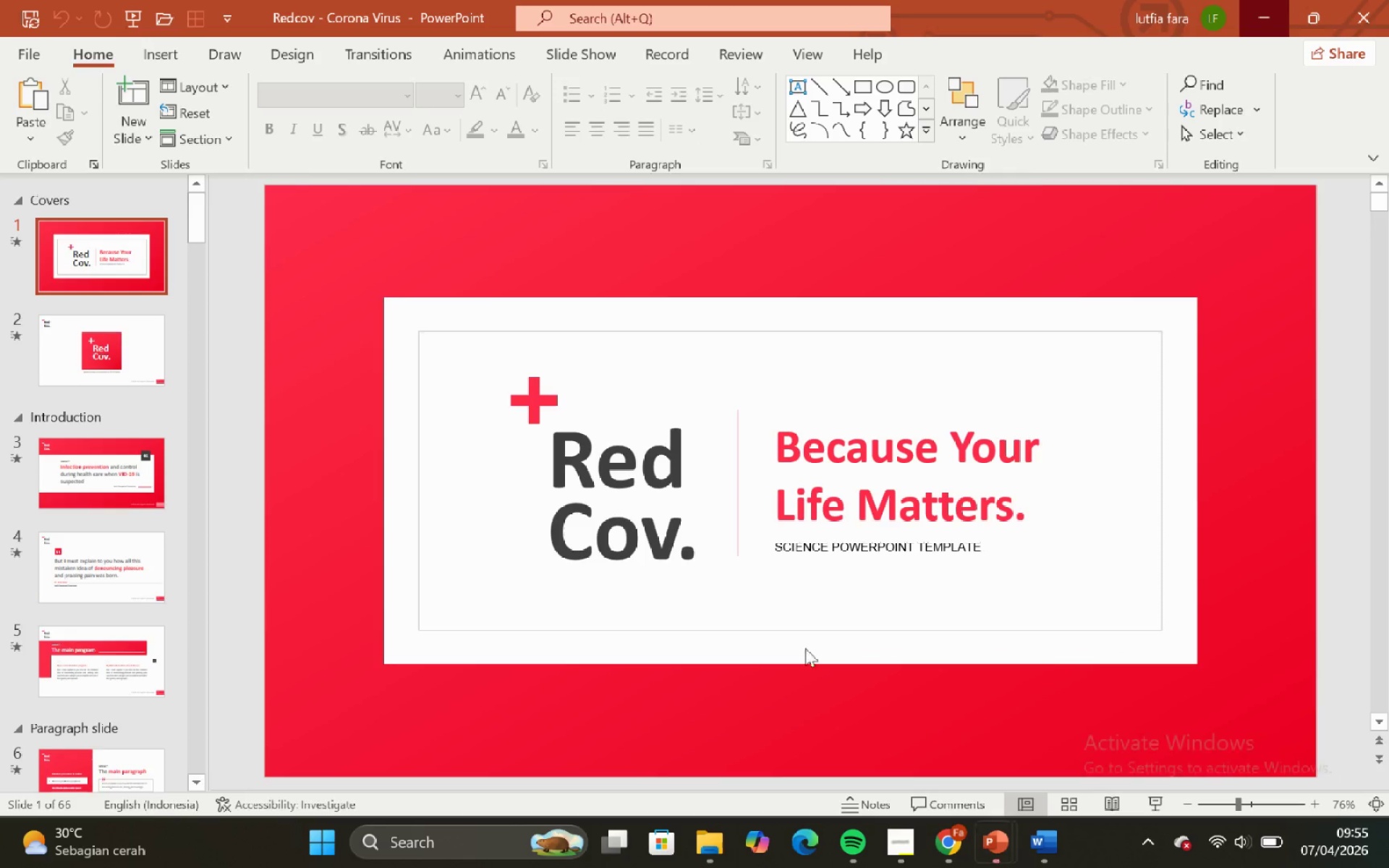 
left_click([1079, 804])
 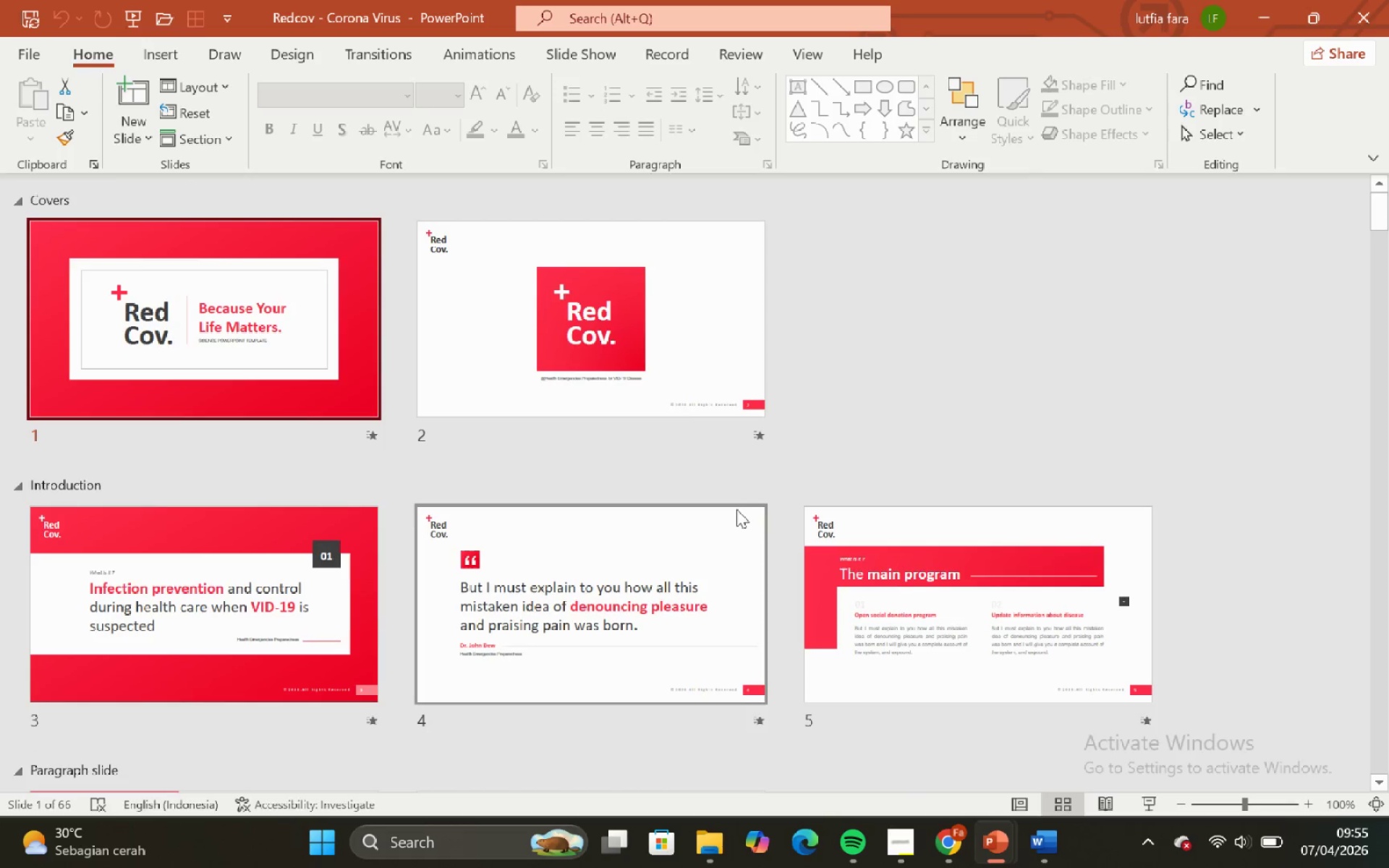 
scroll: coordinate [729, 513], scroll_direction: down, amount: 2.0
 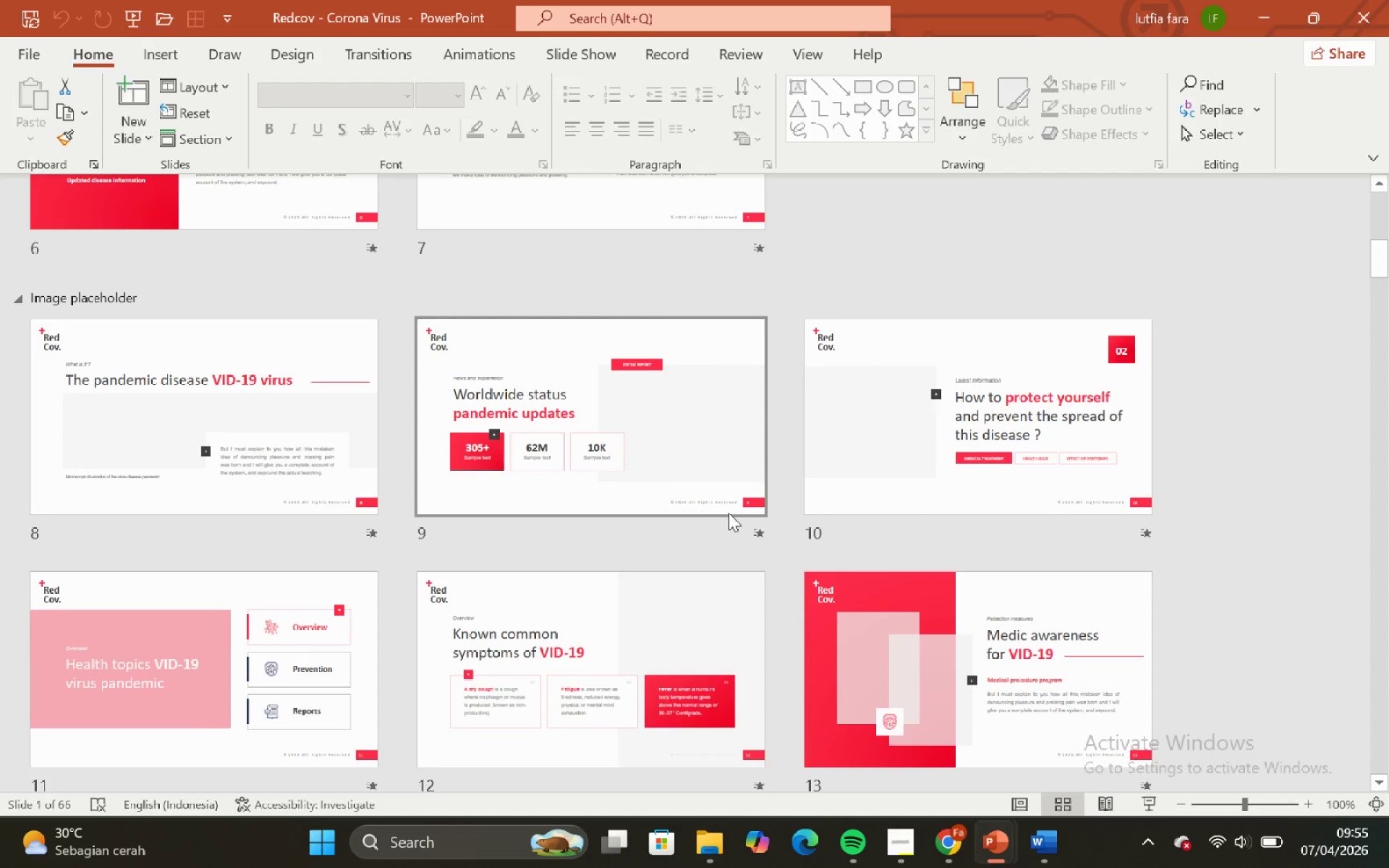 
scroll: coordinate [705, 530], scroll_direction: none, amount: 0.0
 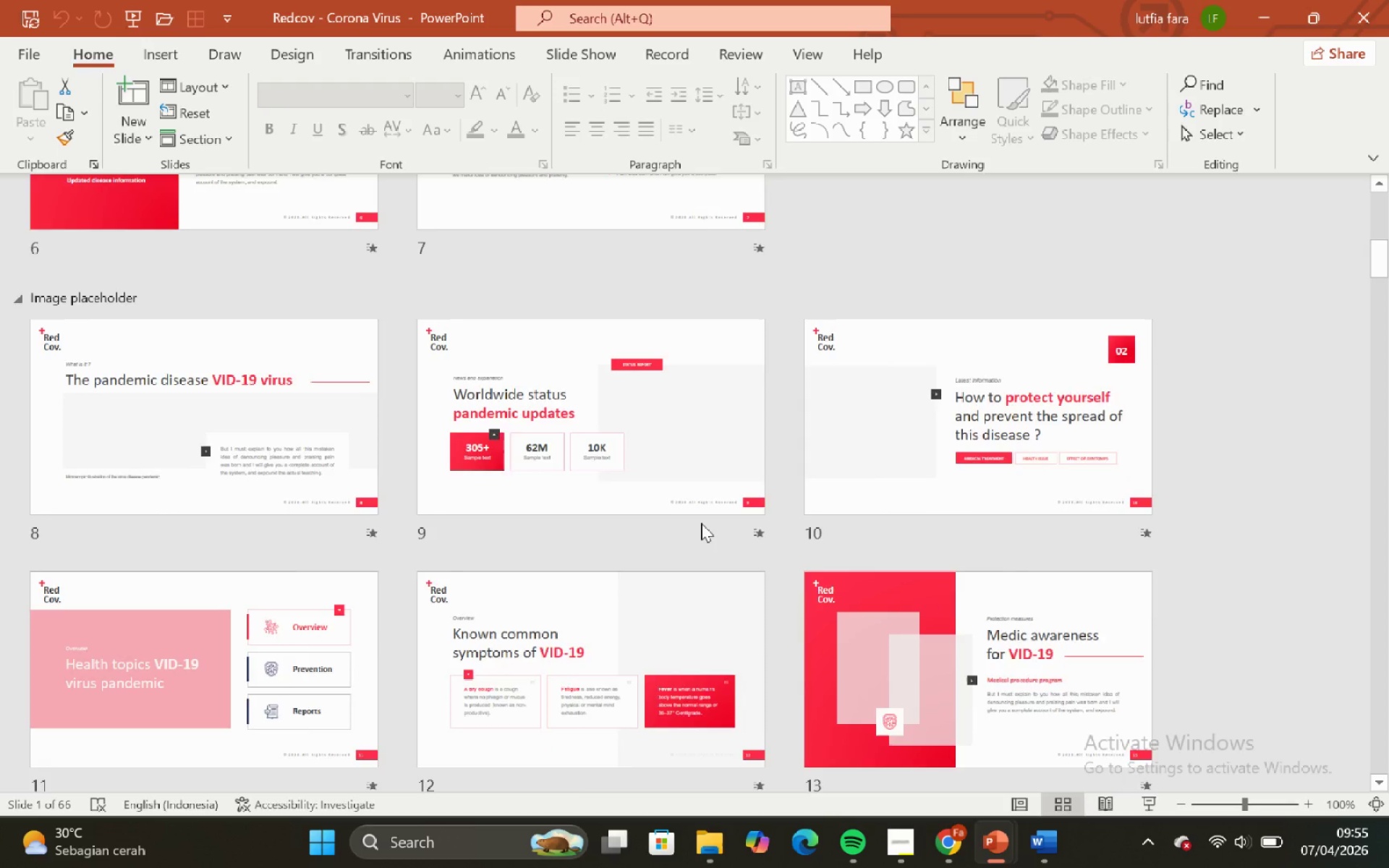 
scroll: coordinate [700, 523], scroll_direction: down, amount: 2.0
 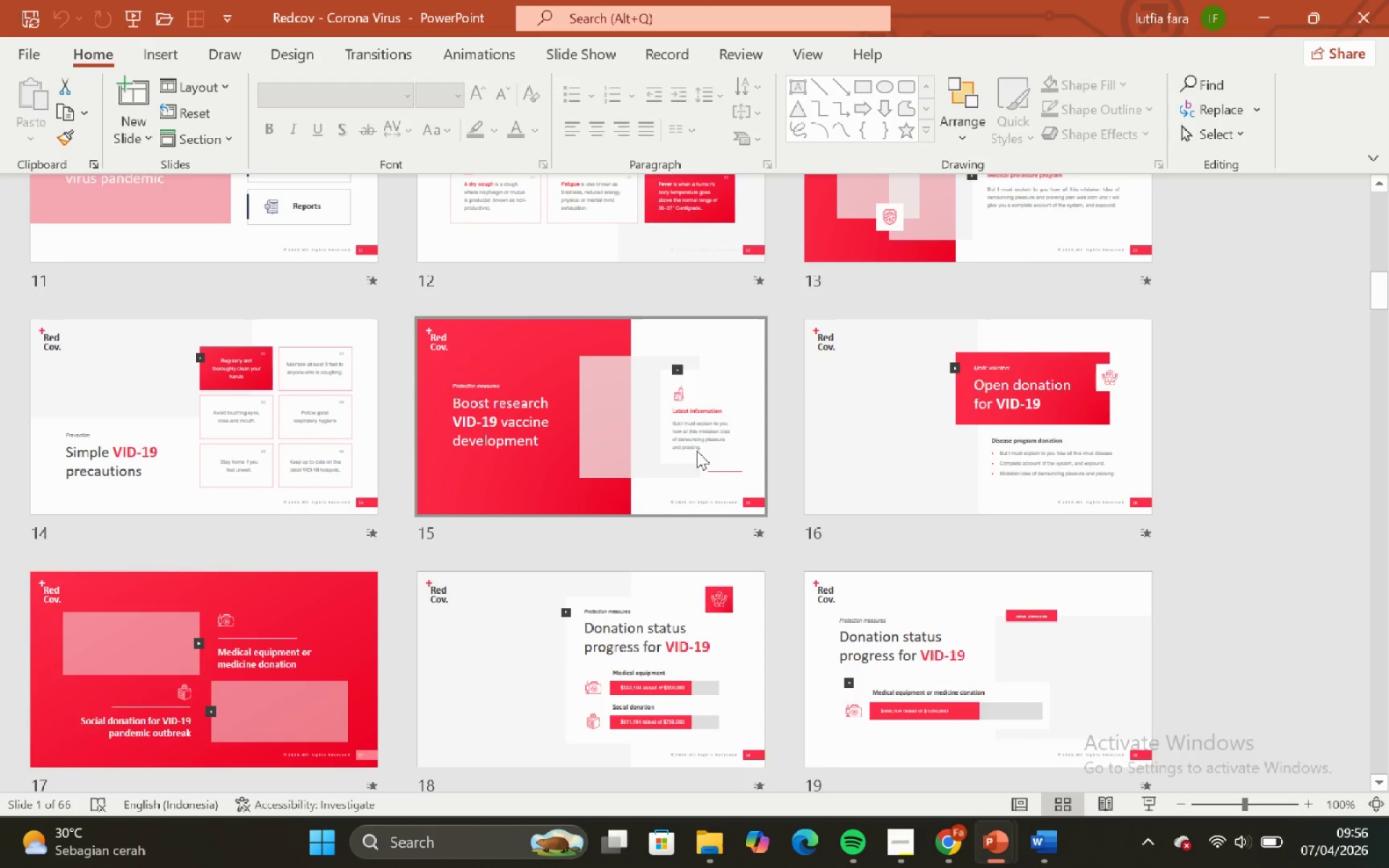 
wait(5.68)
 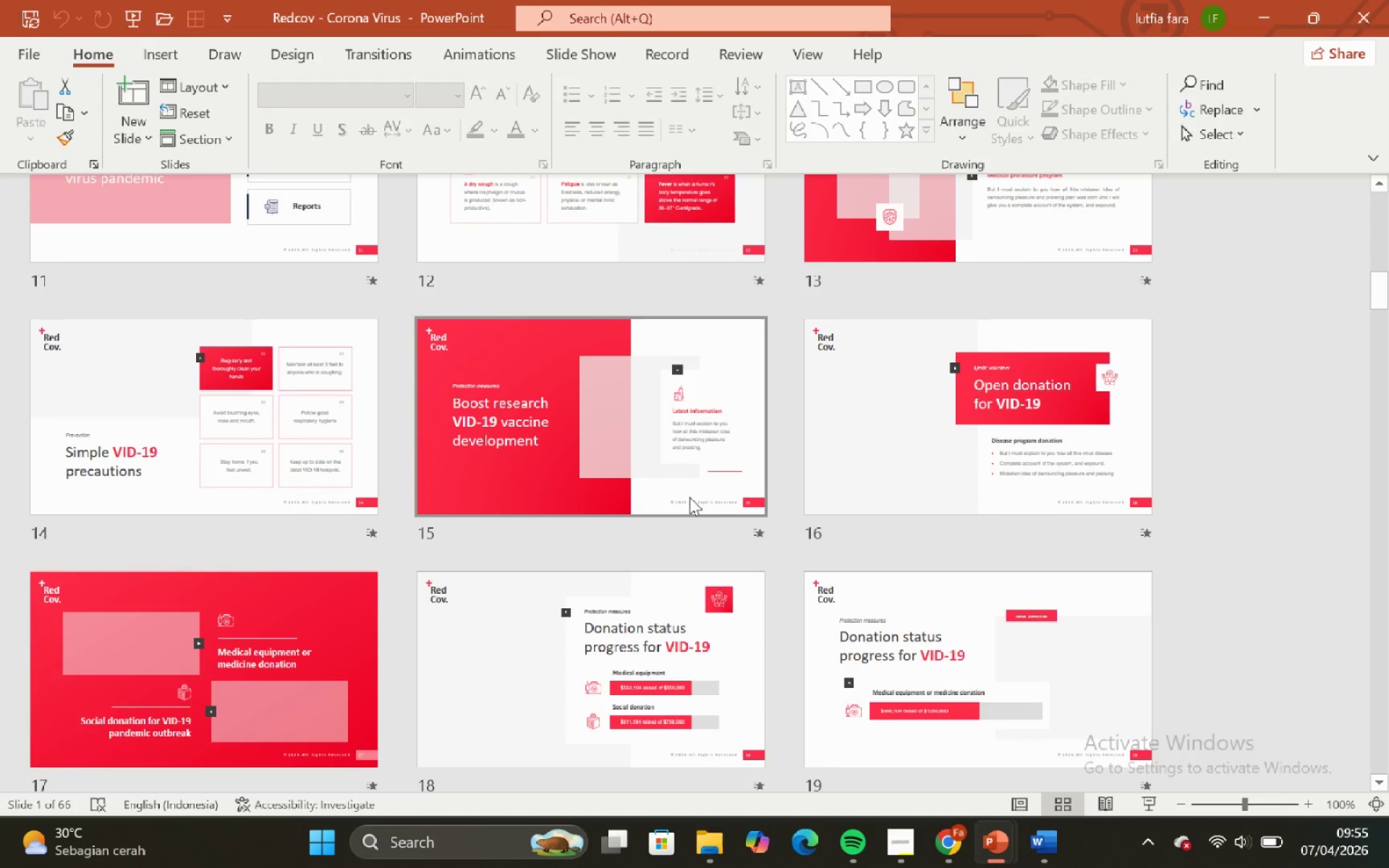 
double_click([959, 386])
 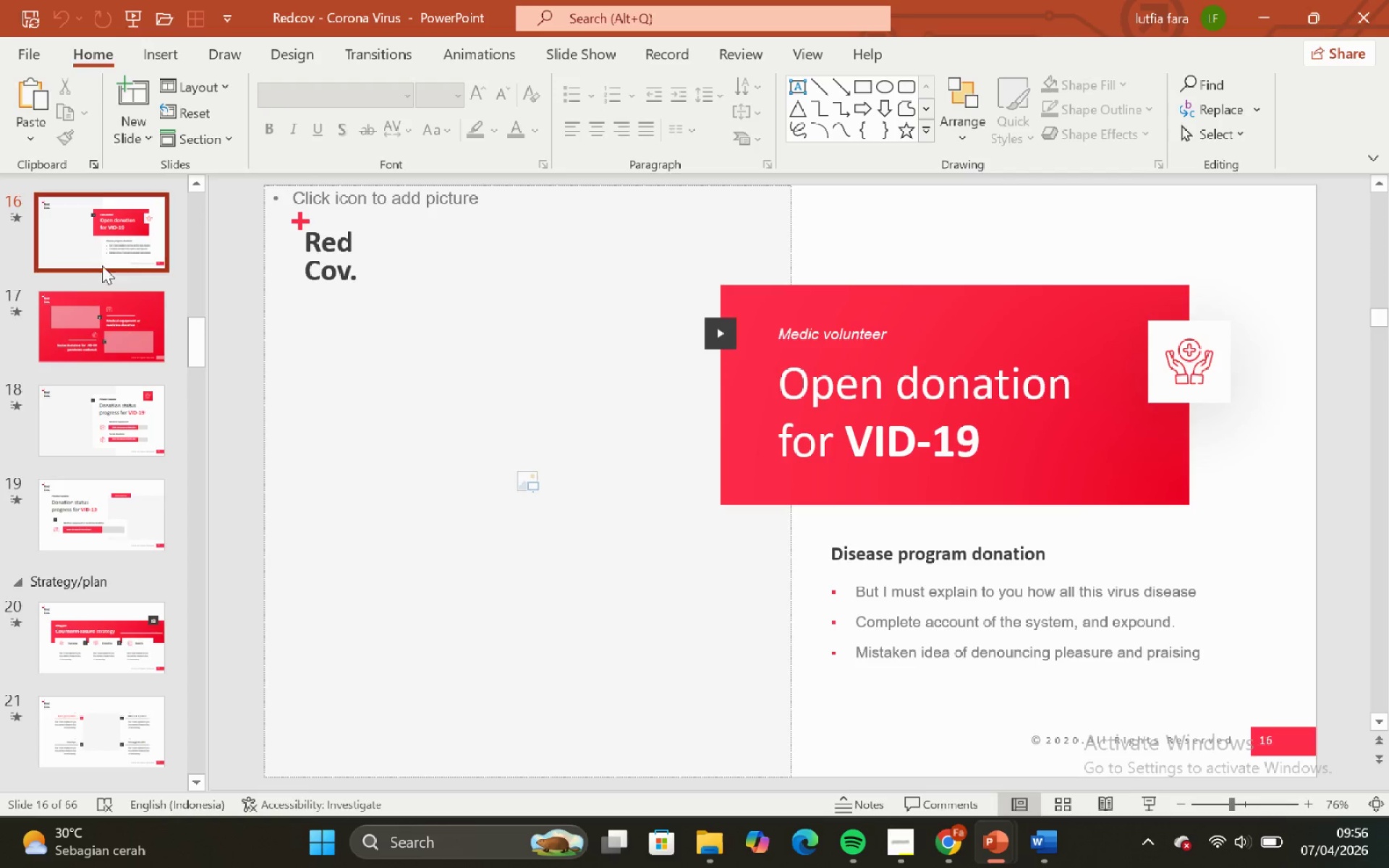 
left_click([94, 252])
 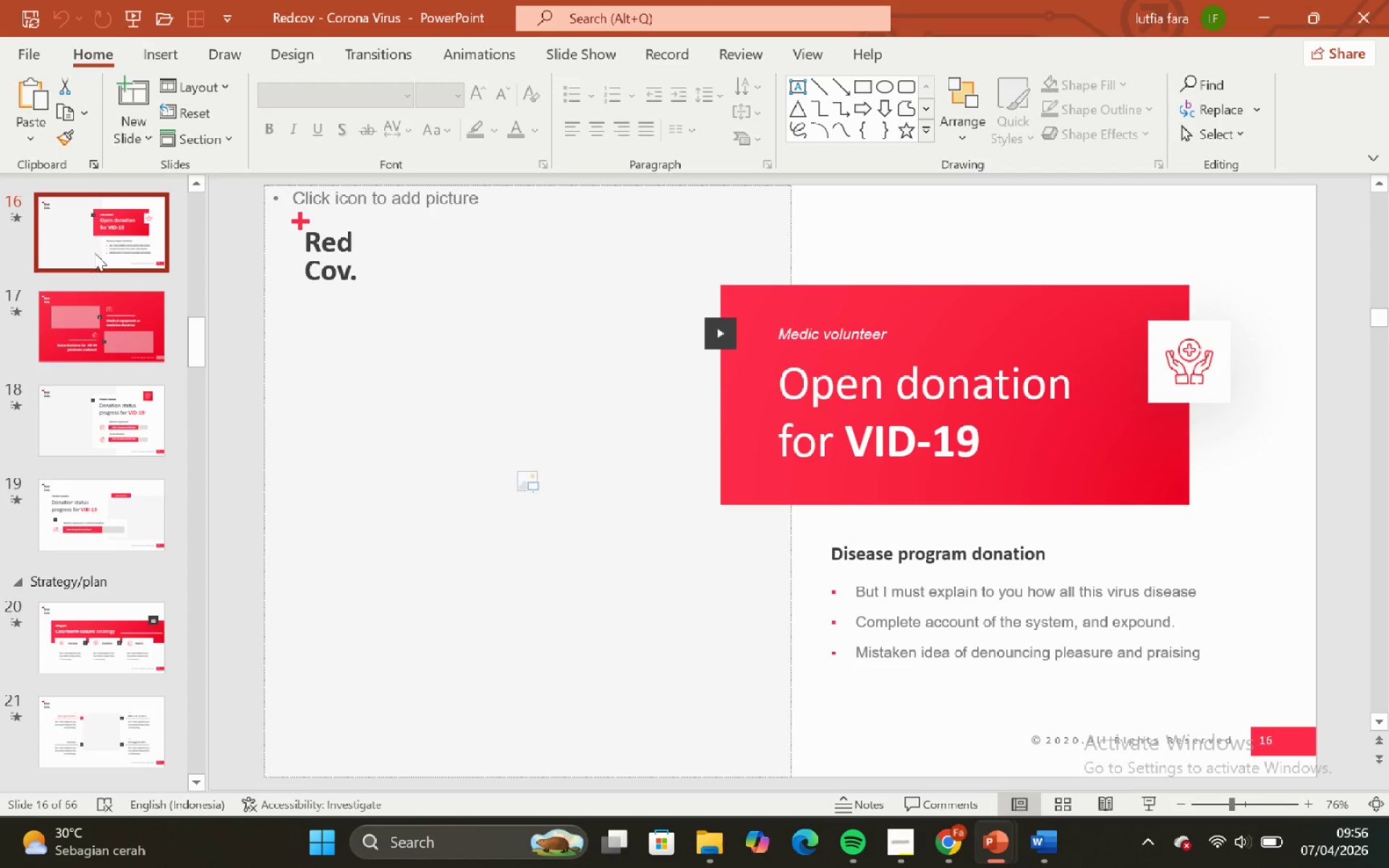 
key(Control+C)
 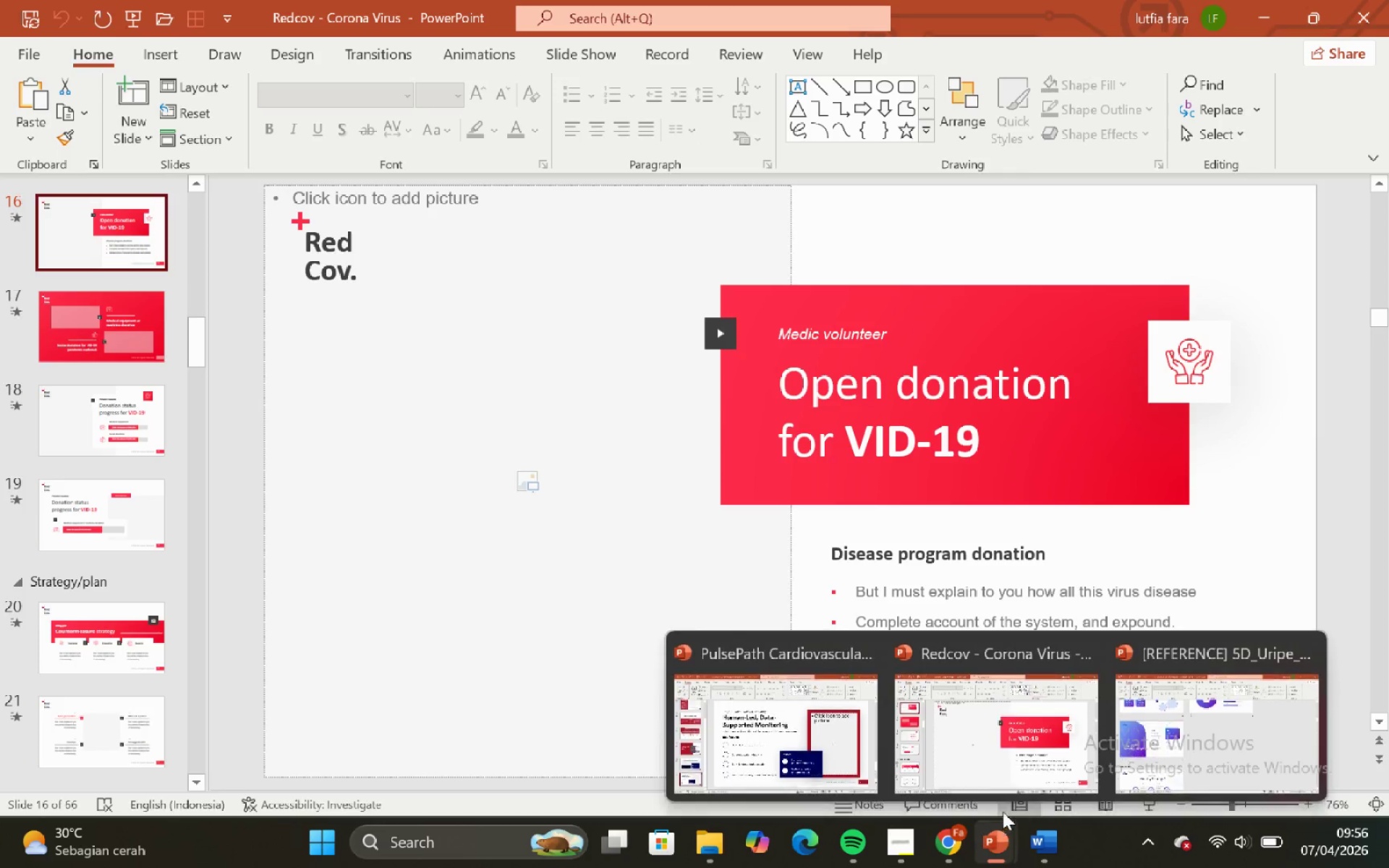 
left_click([773, 733])
 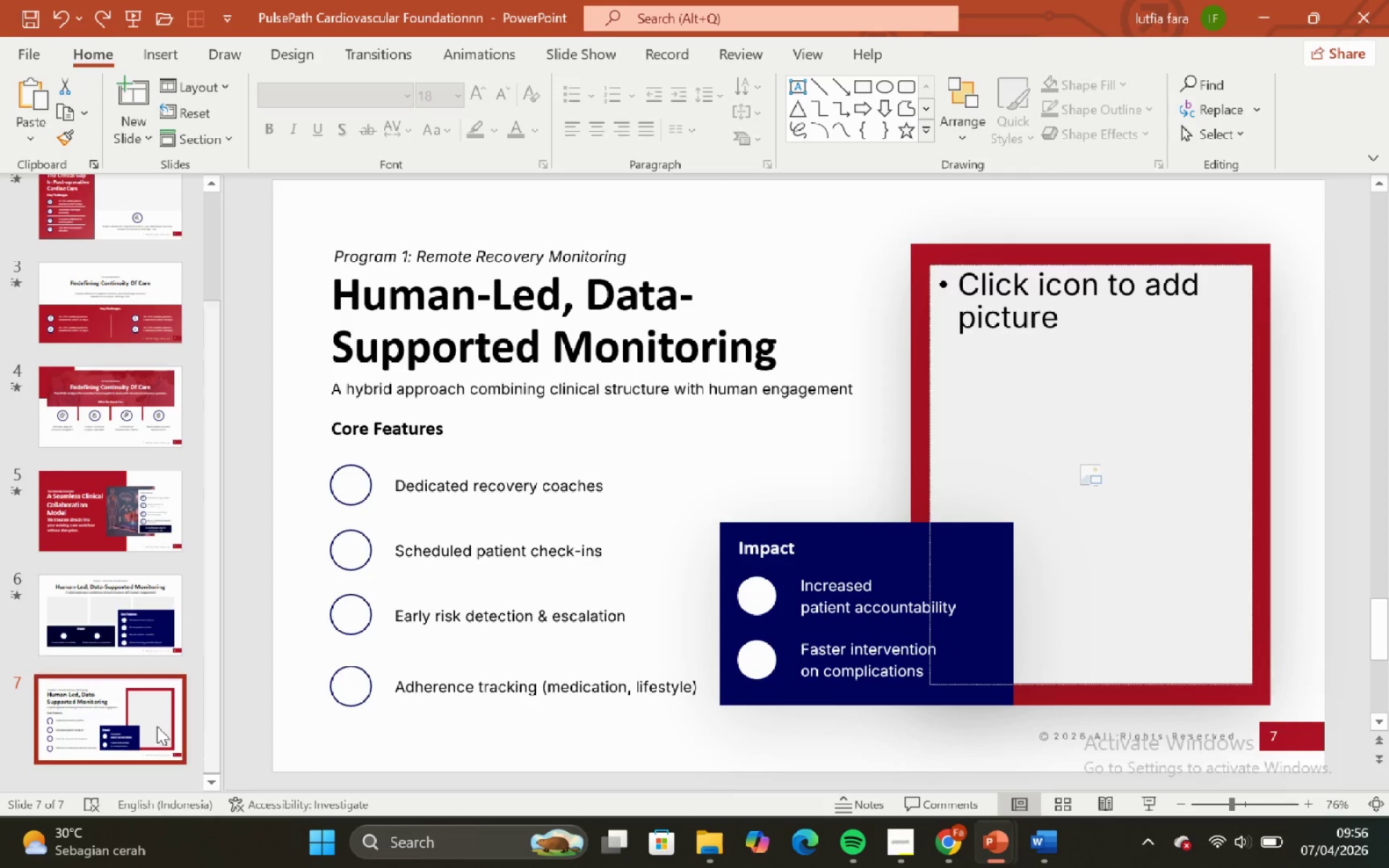 
left_click([150, 723])
 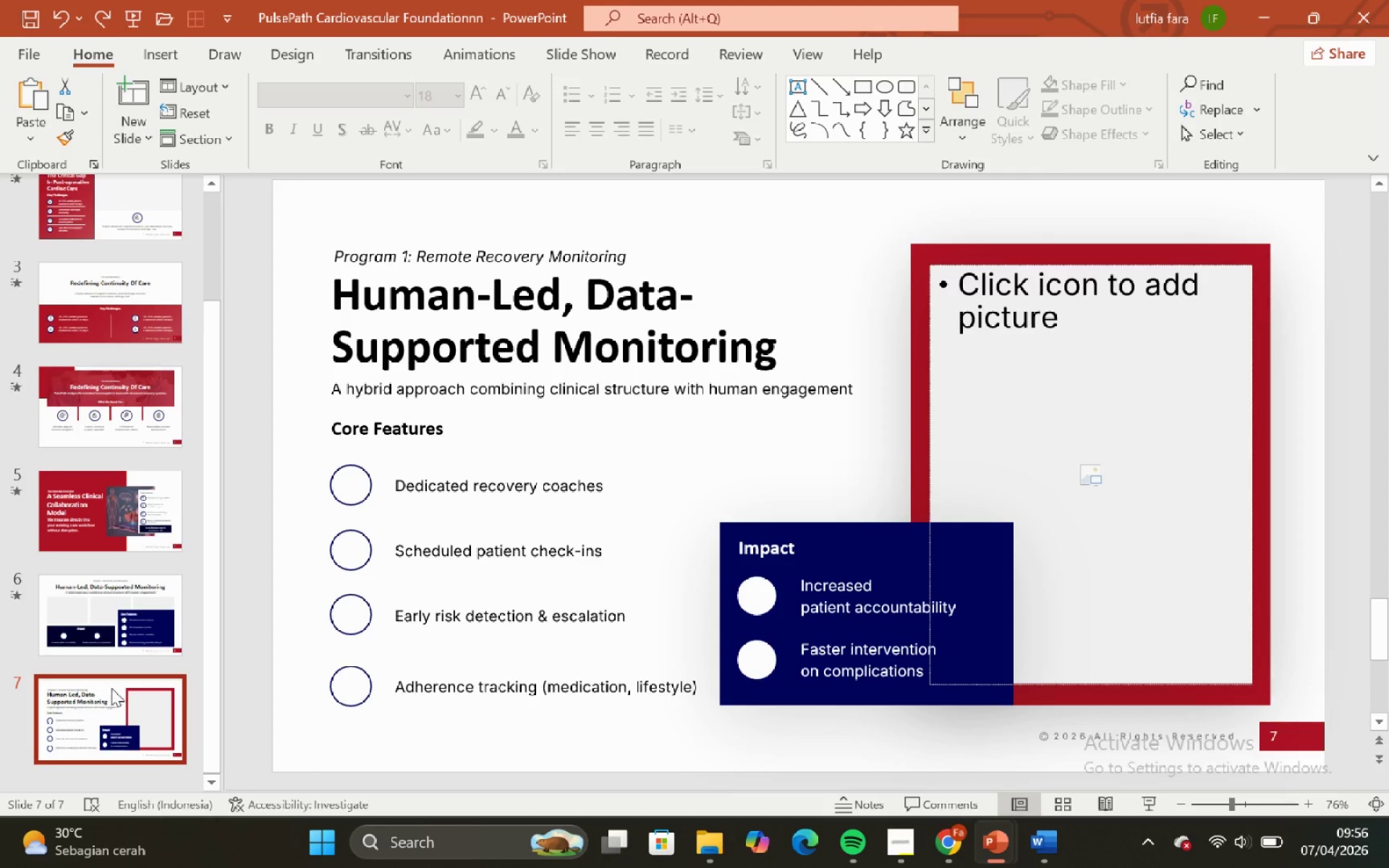 
key(Control+V)
 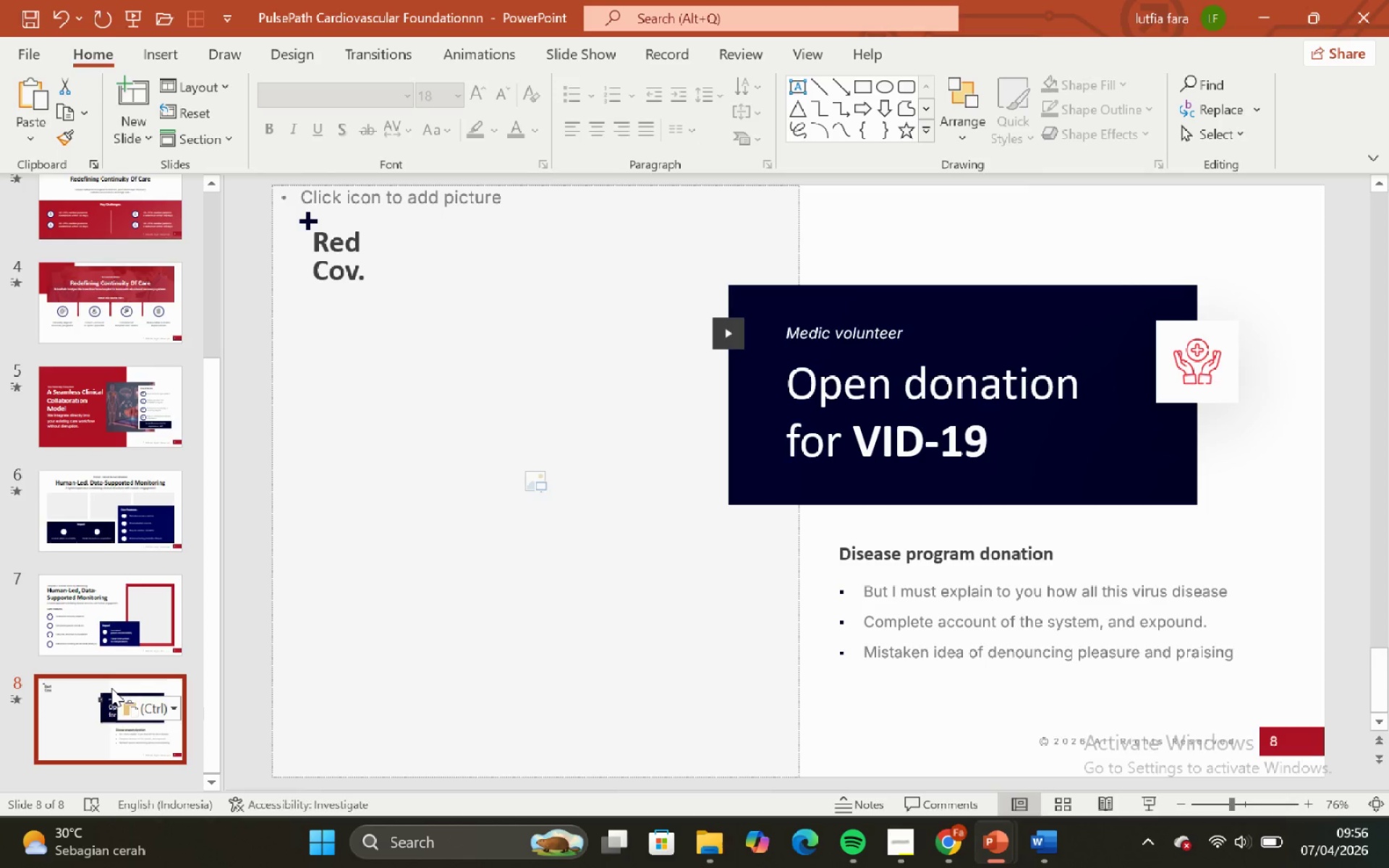 
scroll: coordinate [111, 688], scroll_direction: down, amount: 1.0
 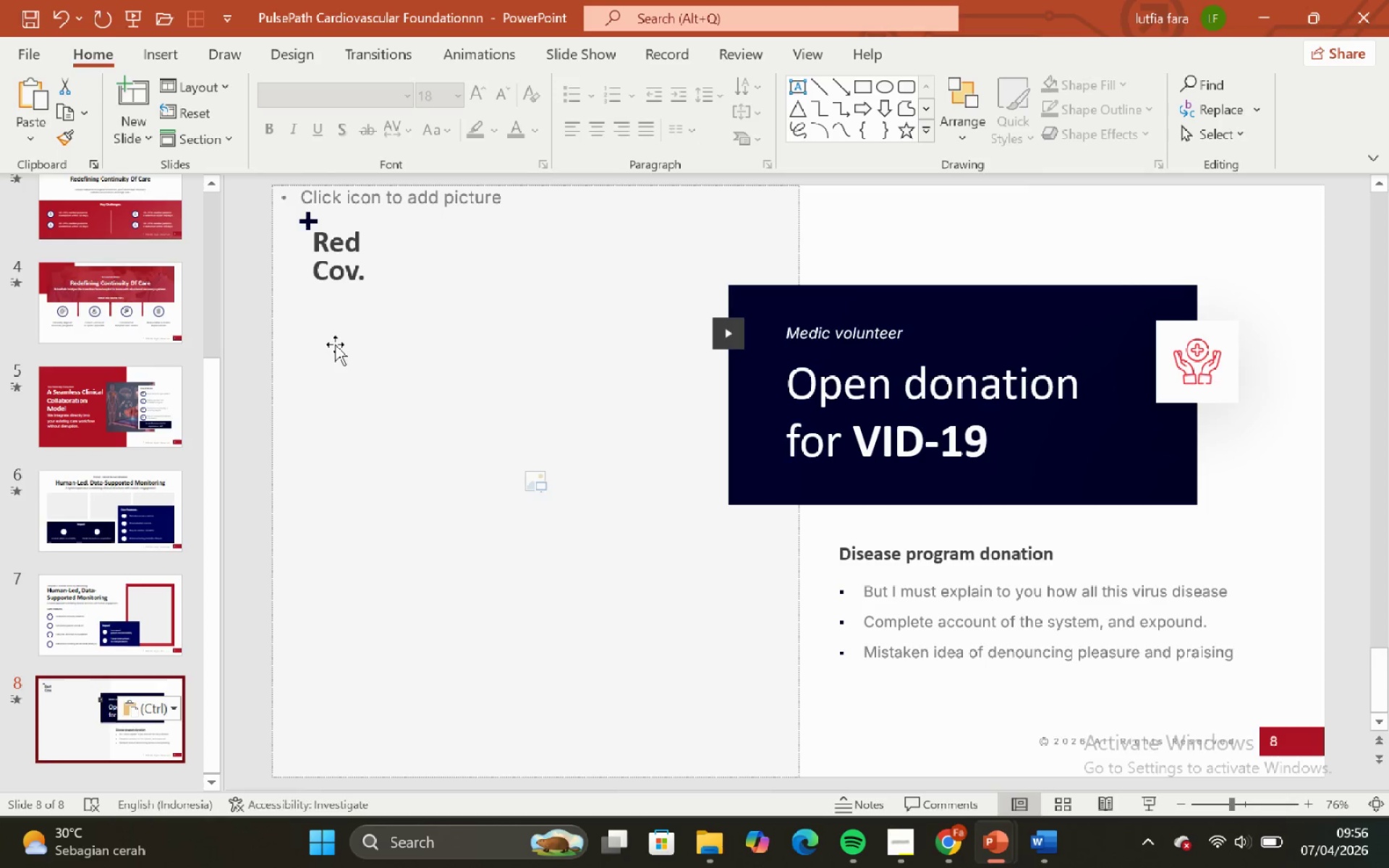 
left_click([341, 258])
 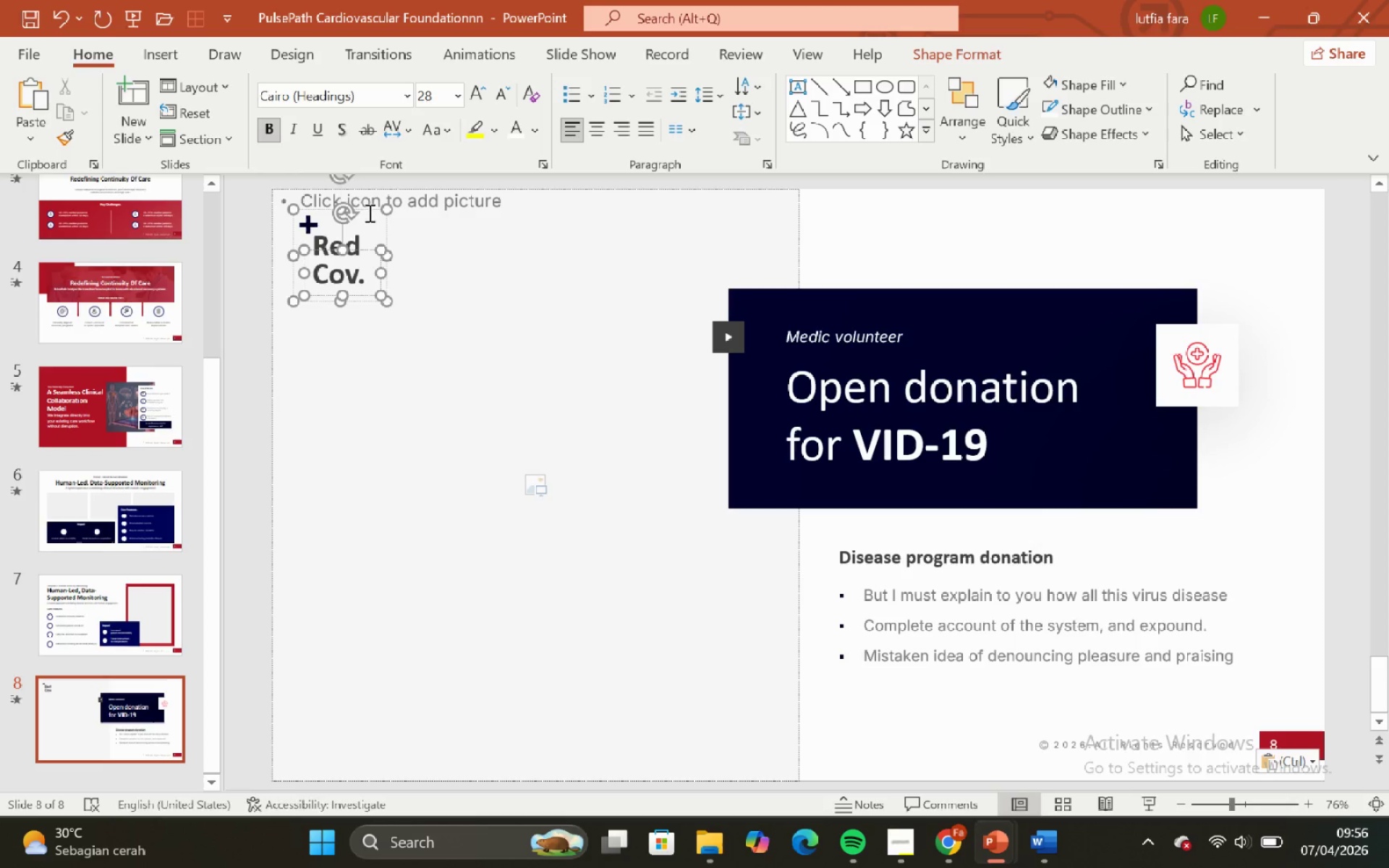 
left_click([366, 210])
 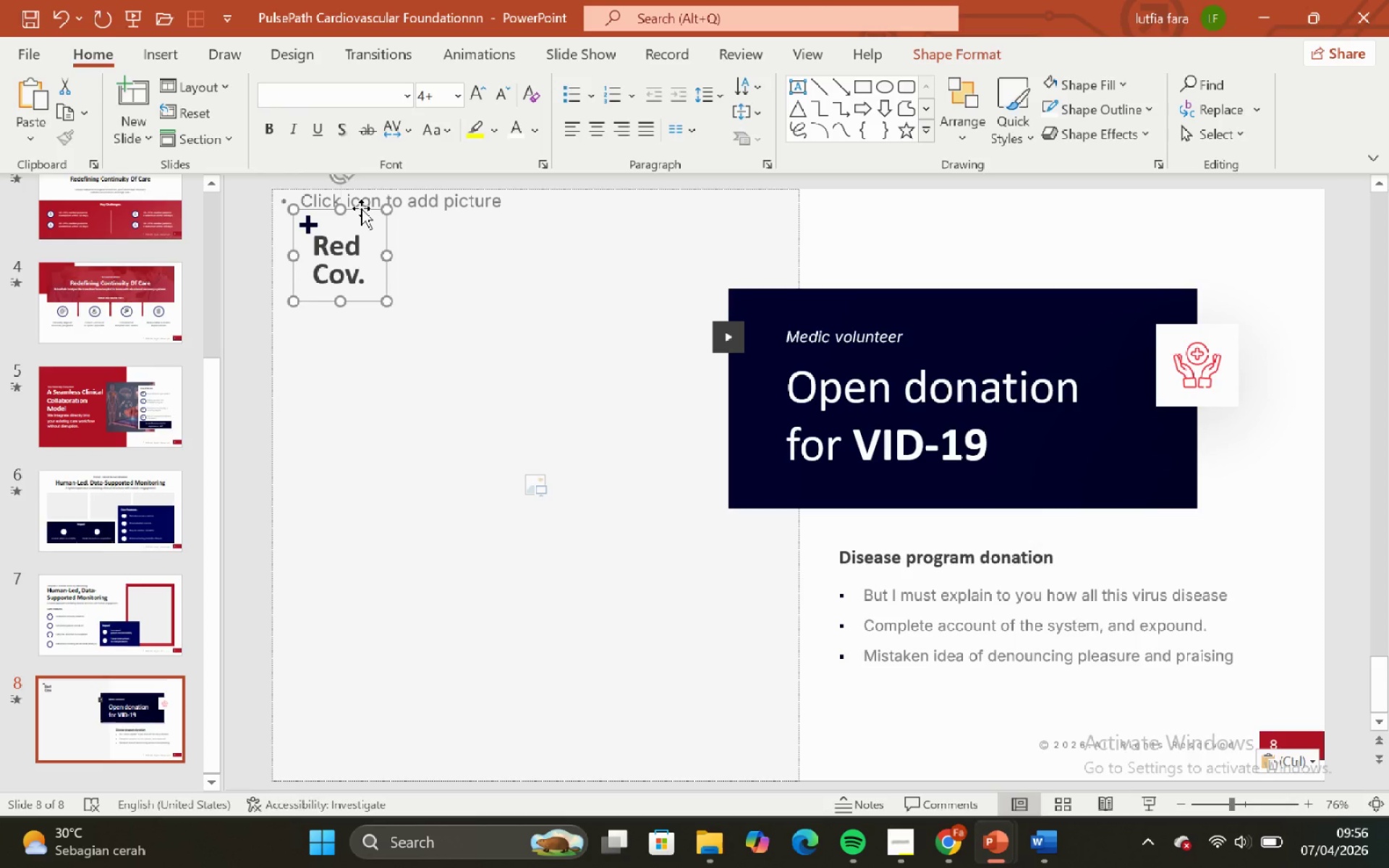 
key(Backspace)
 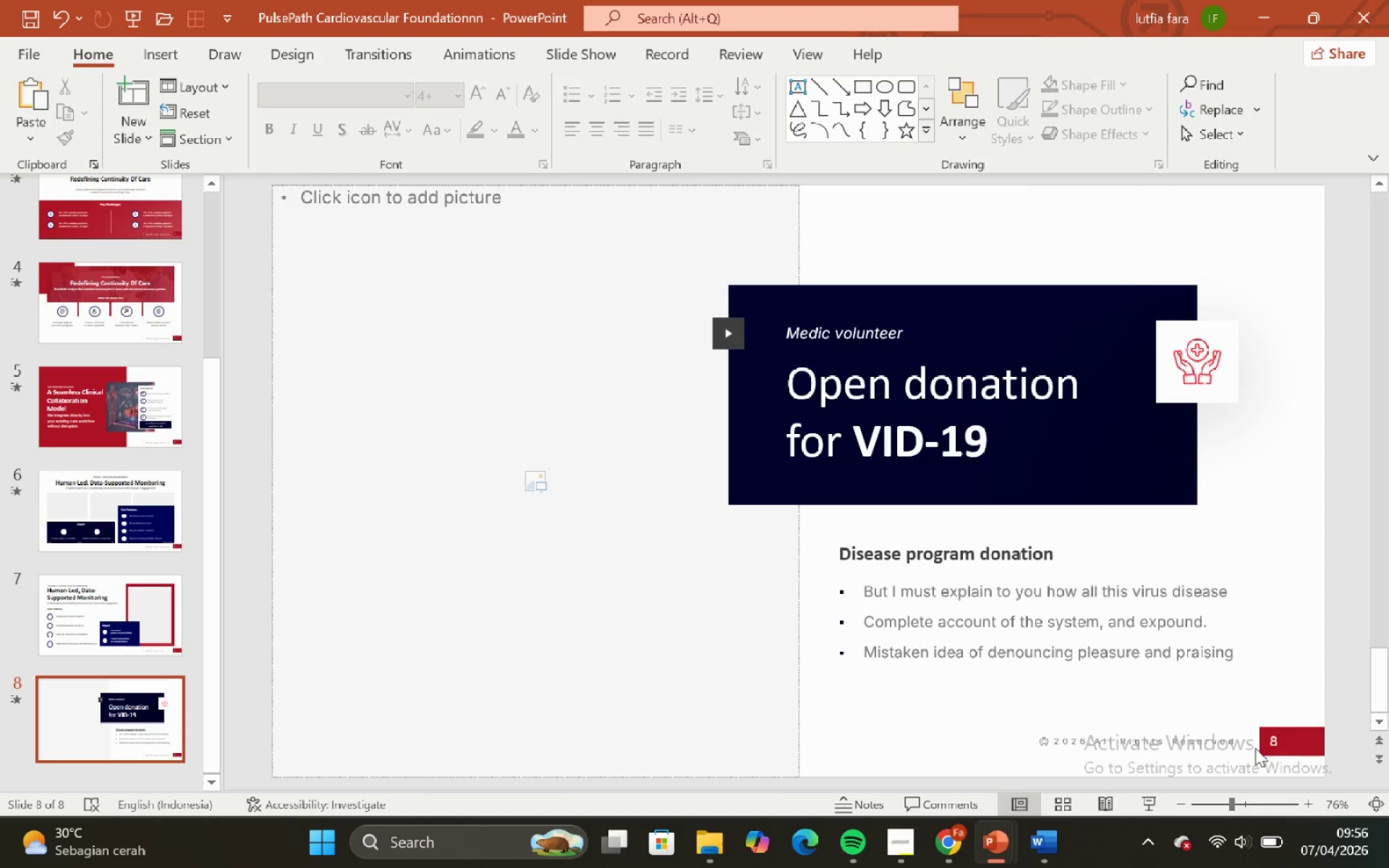 
left_click_drag(start_coordinate=[1315, 698], to_coordinate=[938, 776])
 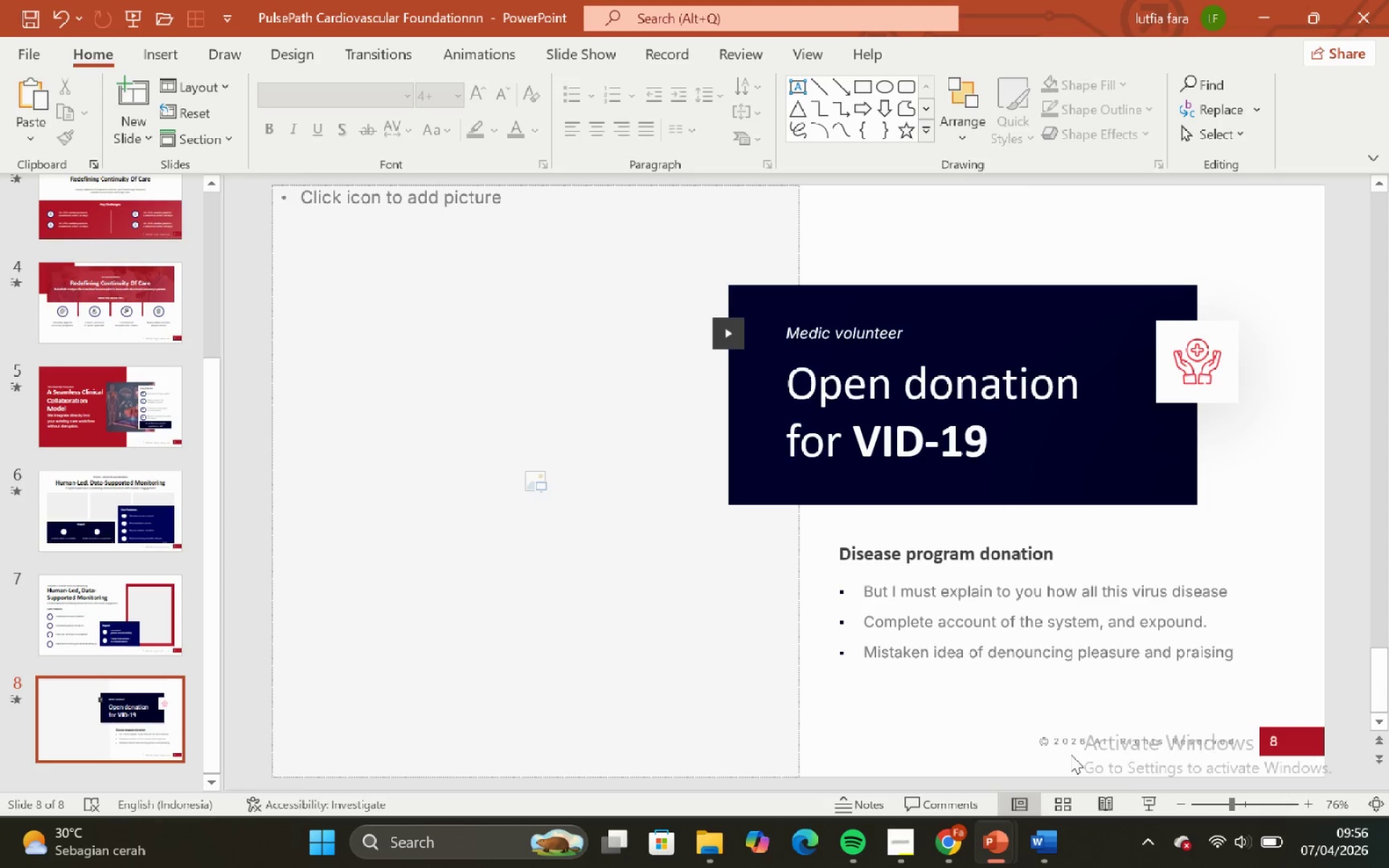 
left_click([1071, 754])
 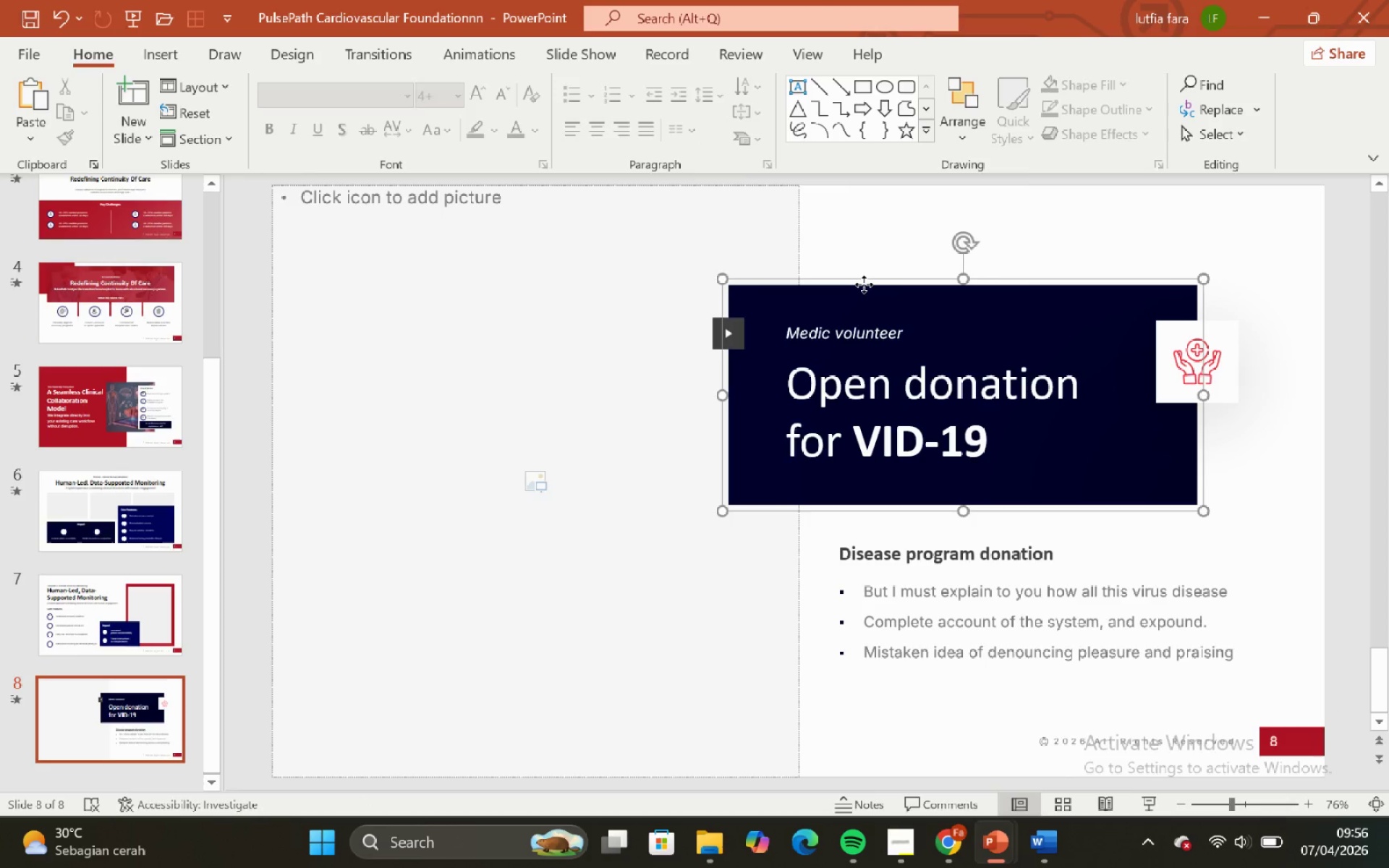 
left_click([873, 236])
 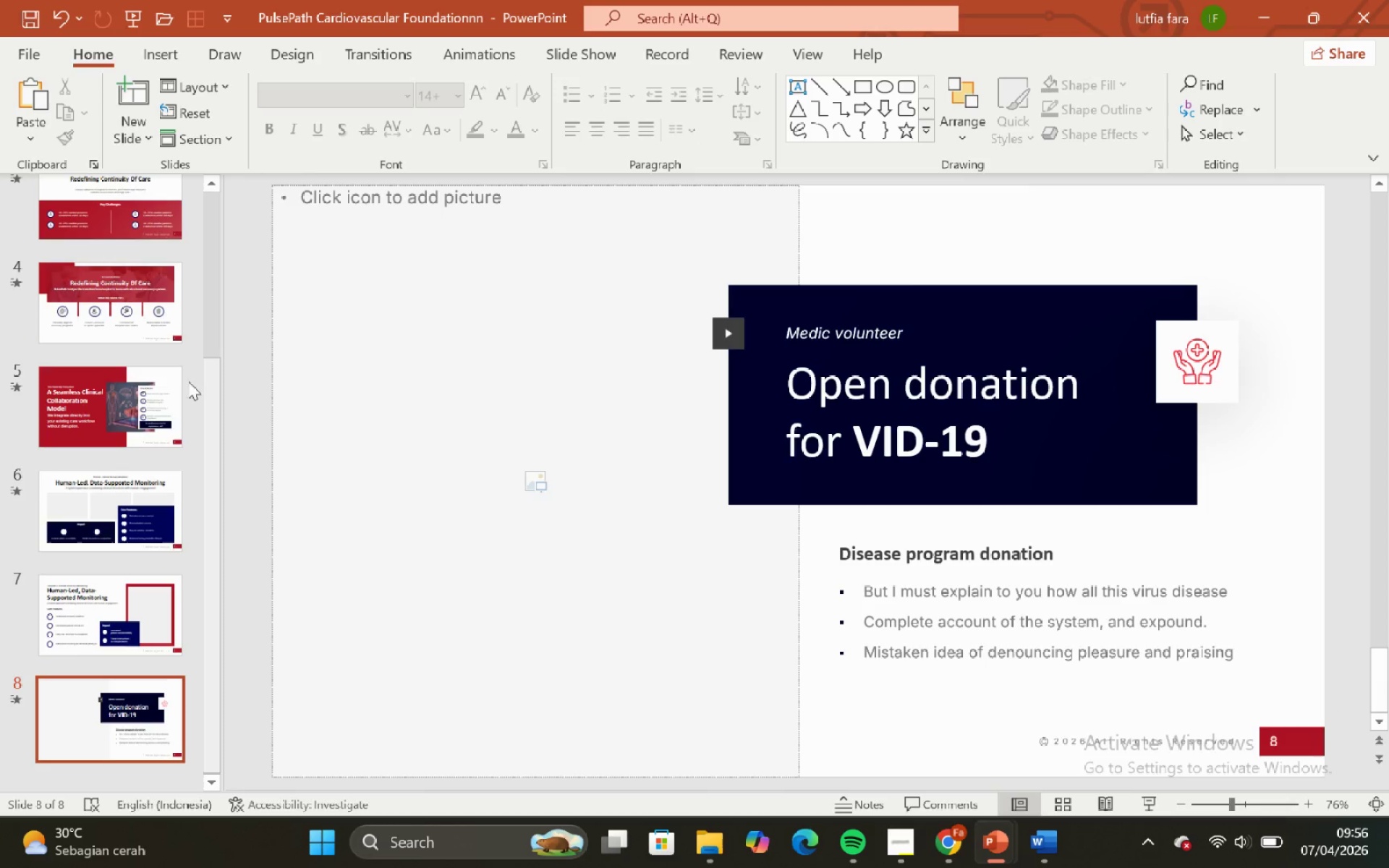 
left_click_drag(start_coordinate=[131, 404], to_coordinate=[127, 409])
 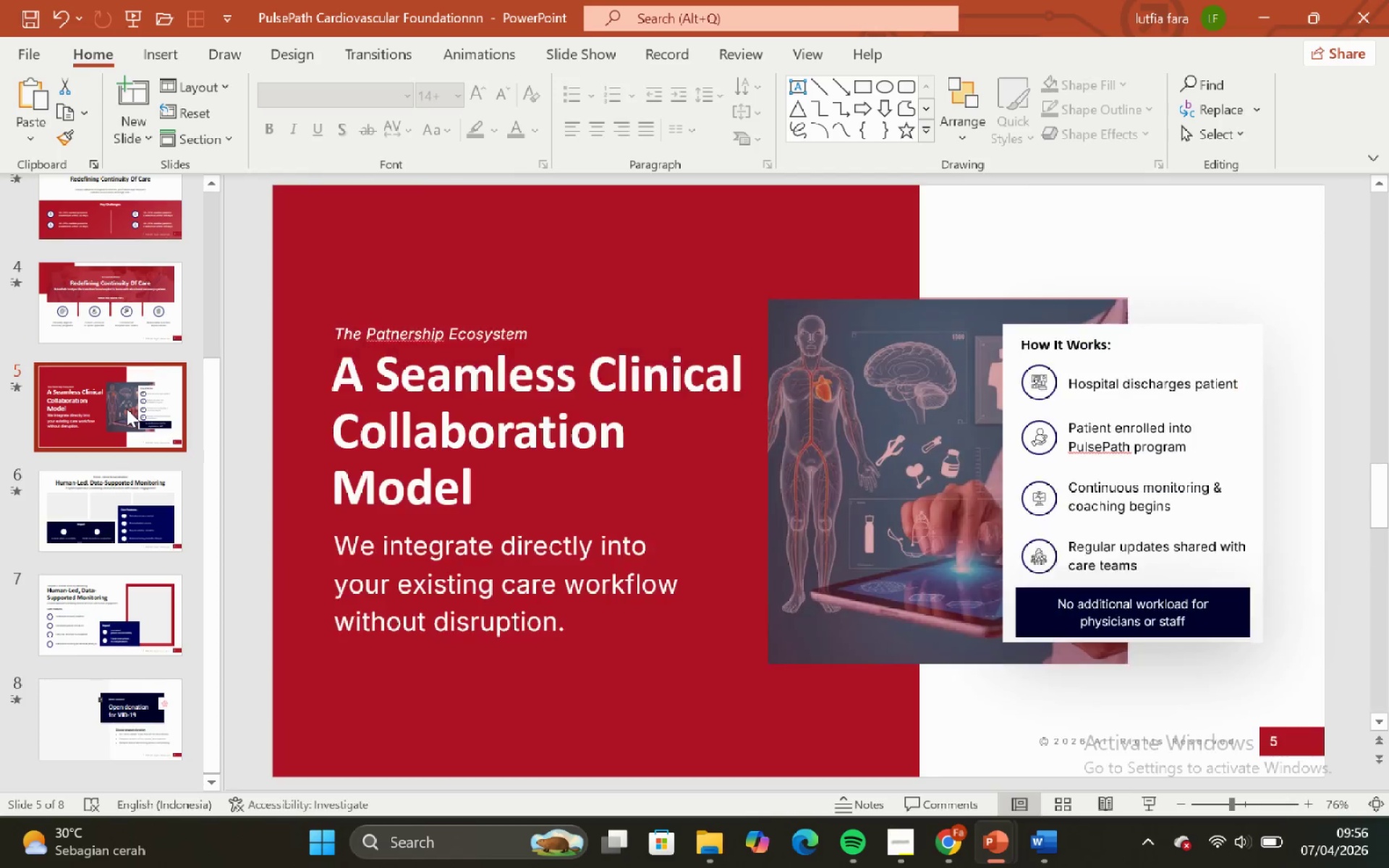 
scroll: coordinate [127, 409], scroll_direction: none, amount: 0.0
 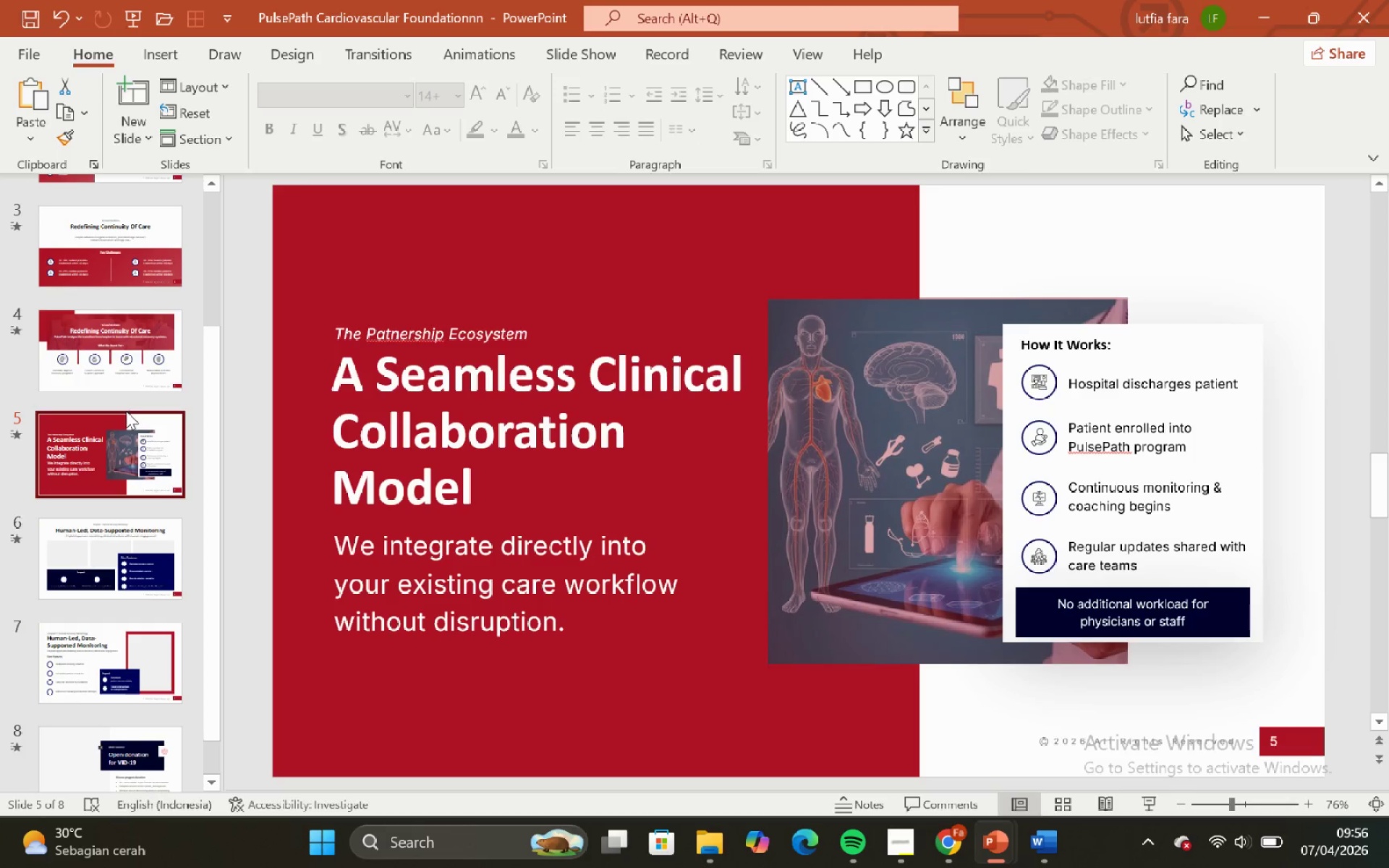 
scroll: coordinate [126, 411], scroll_direction: up, amount: 1.0
 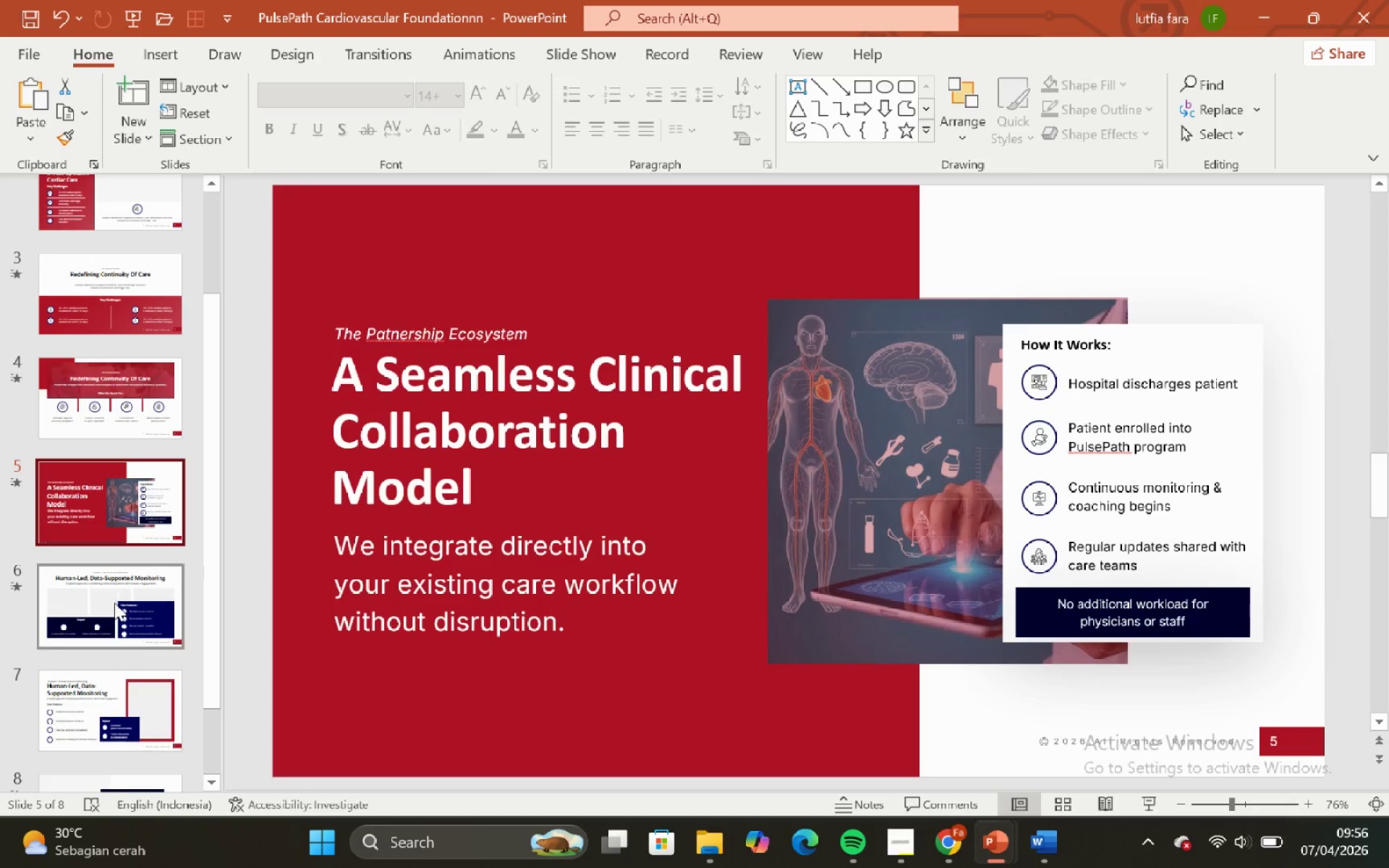 
left_click([114, 603])
 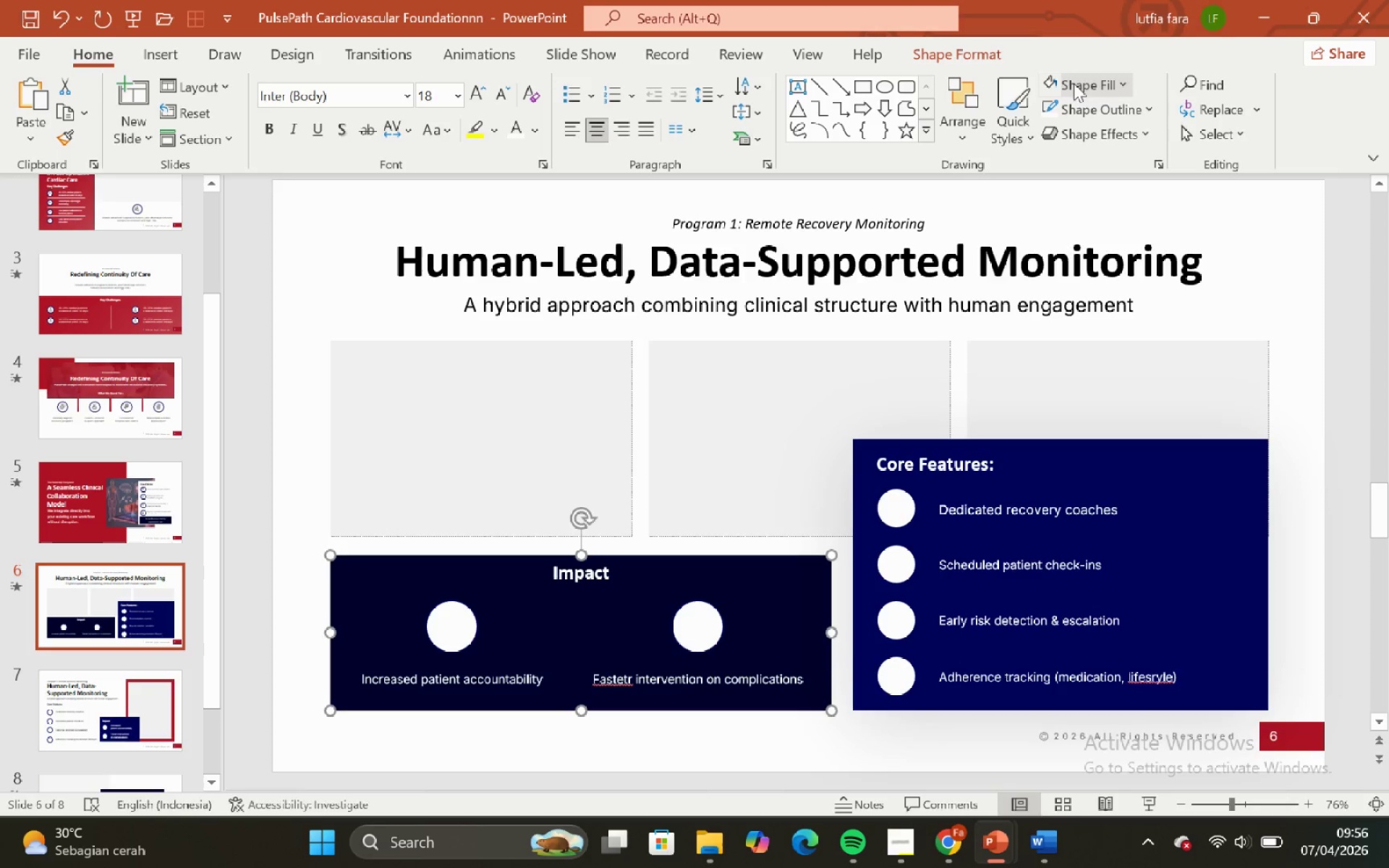 
left_click([1101, 72])
 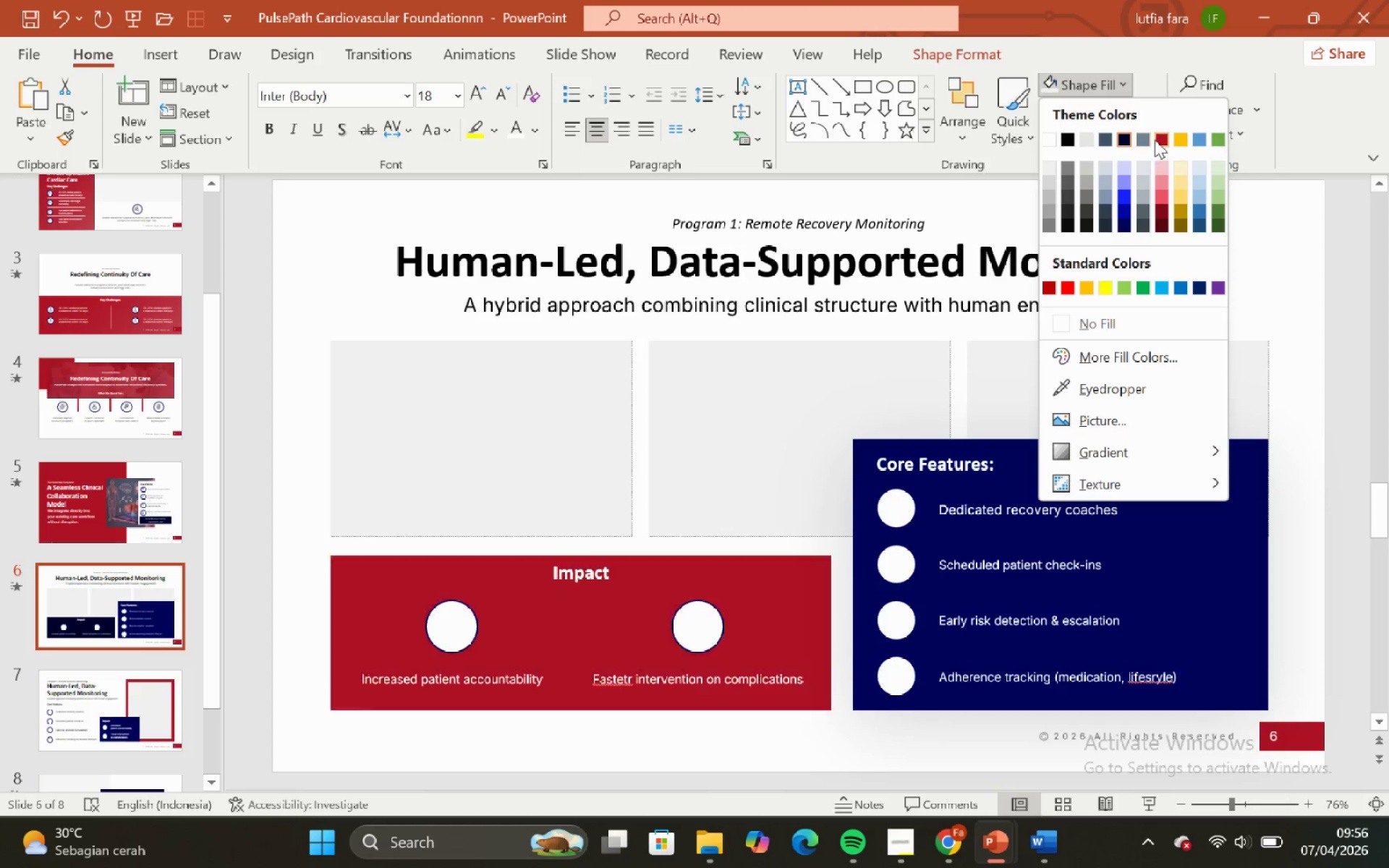 
left_click([1156, 140])
 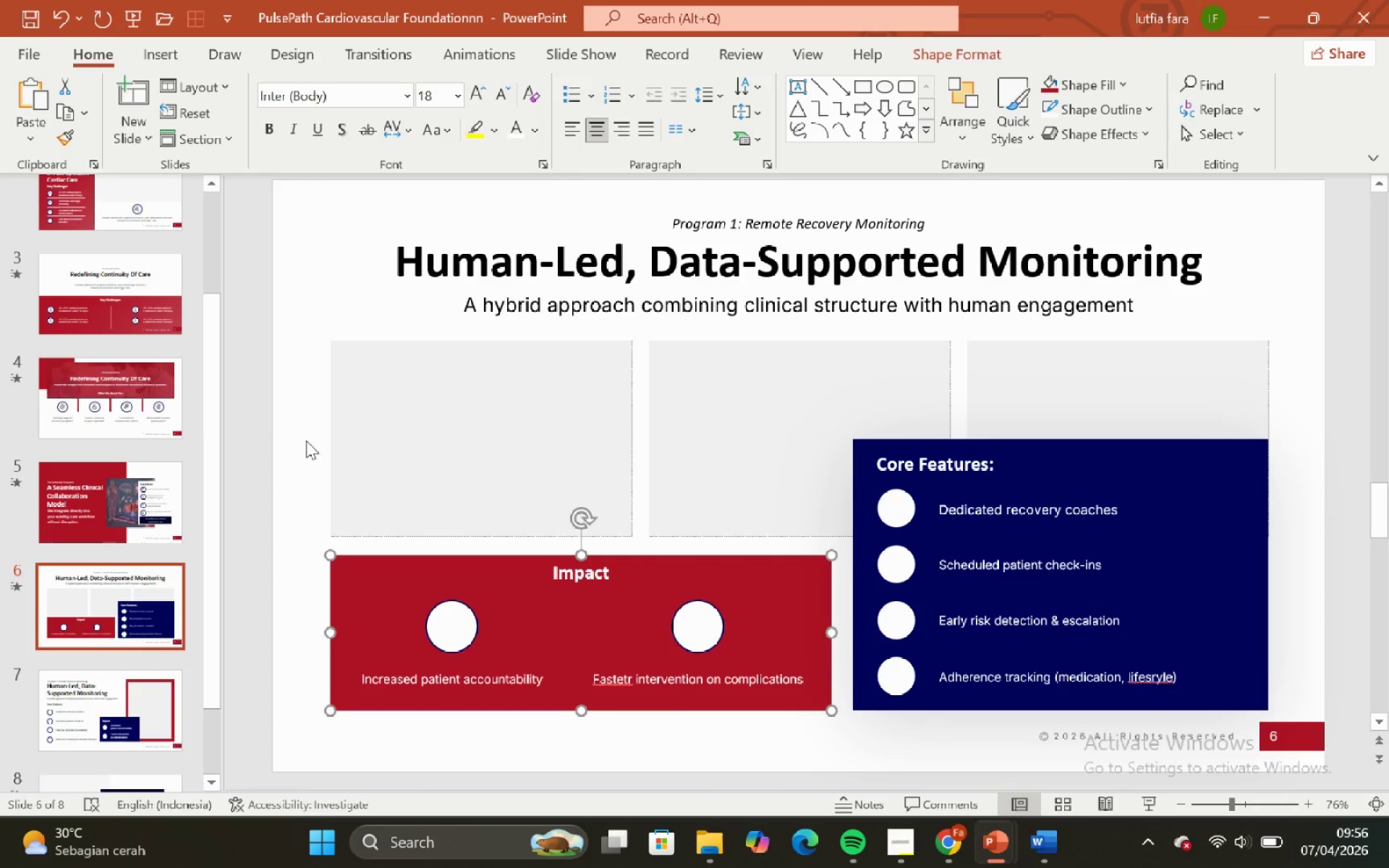 
left_click_drag(start_coordinate=[250, 436], to_coordinate=[244, 442])
 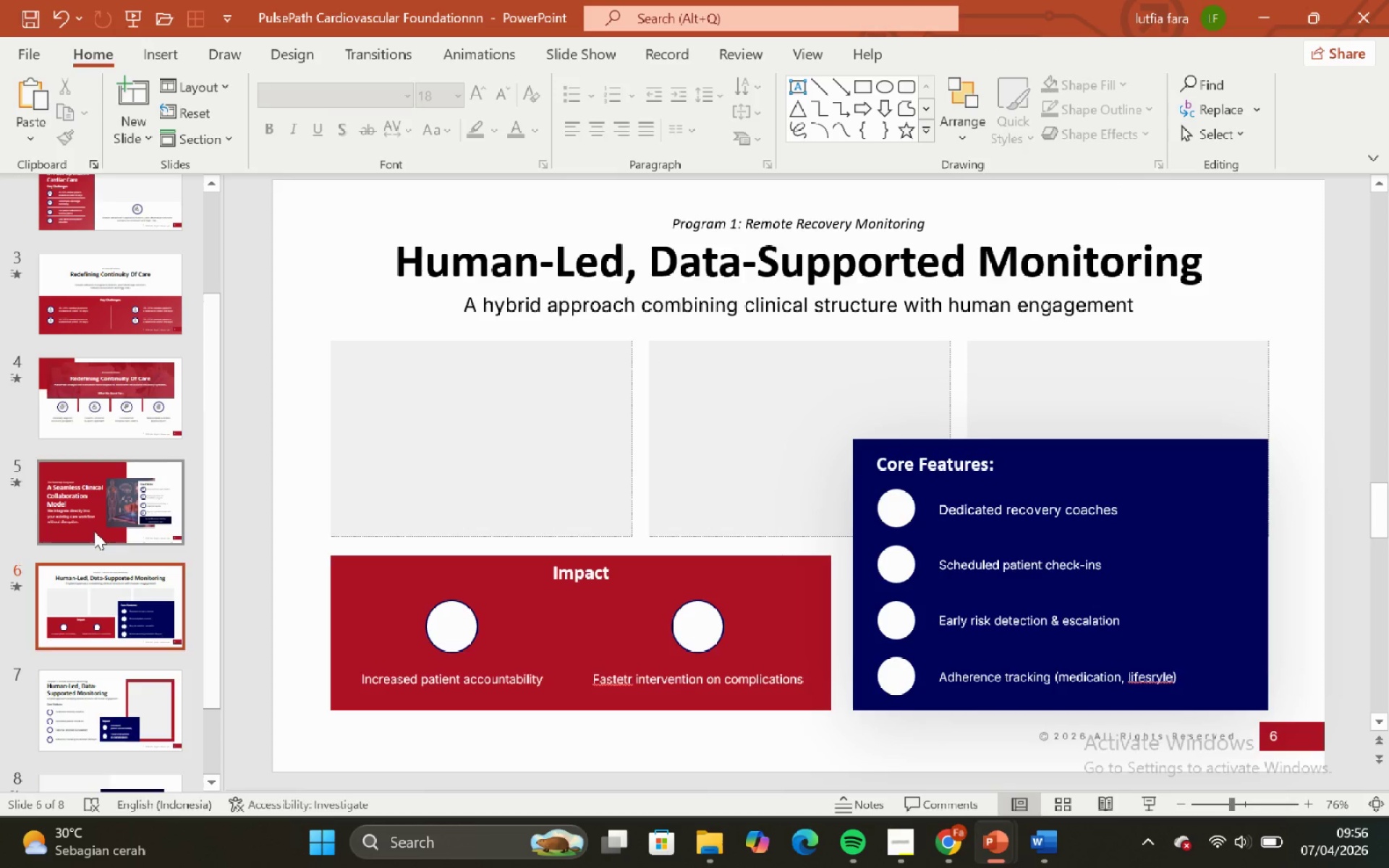 
double_click([94, 531])
 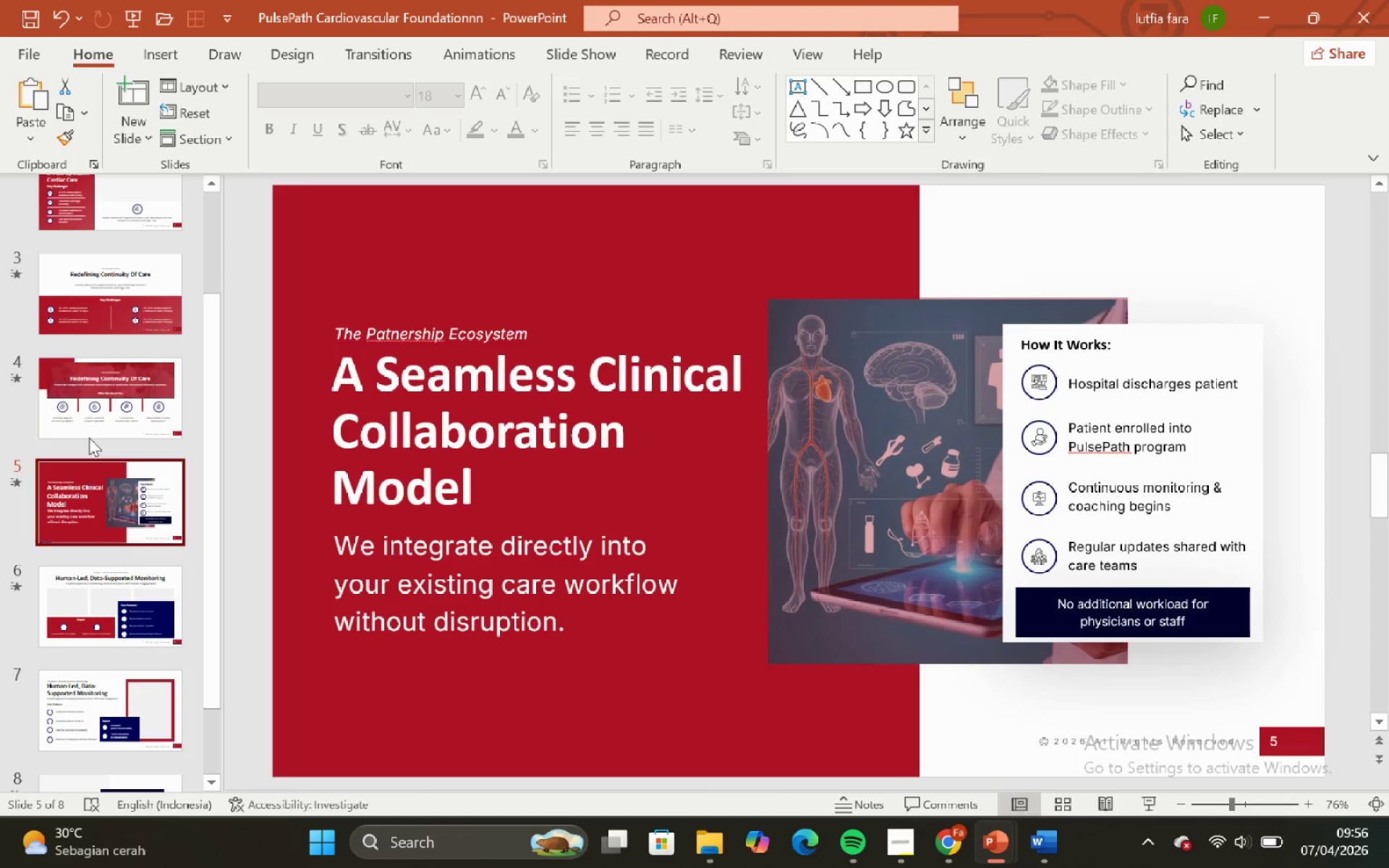 
left_click([88, 384])
 